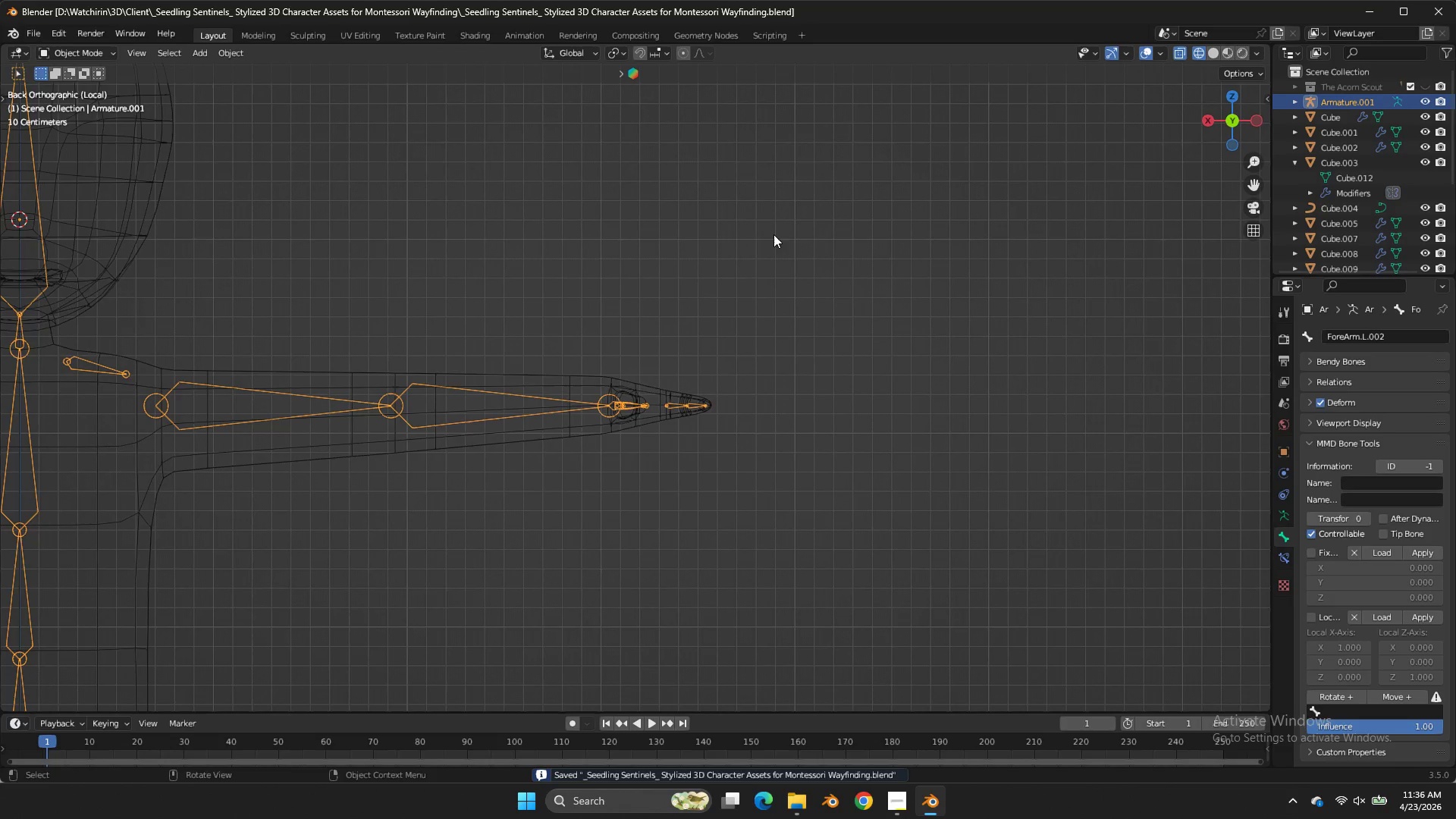 
key(Z)
 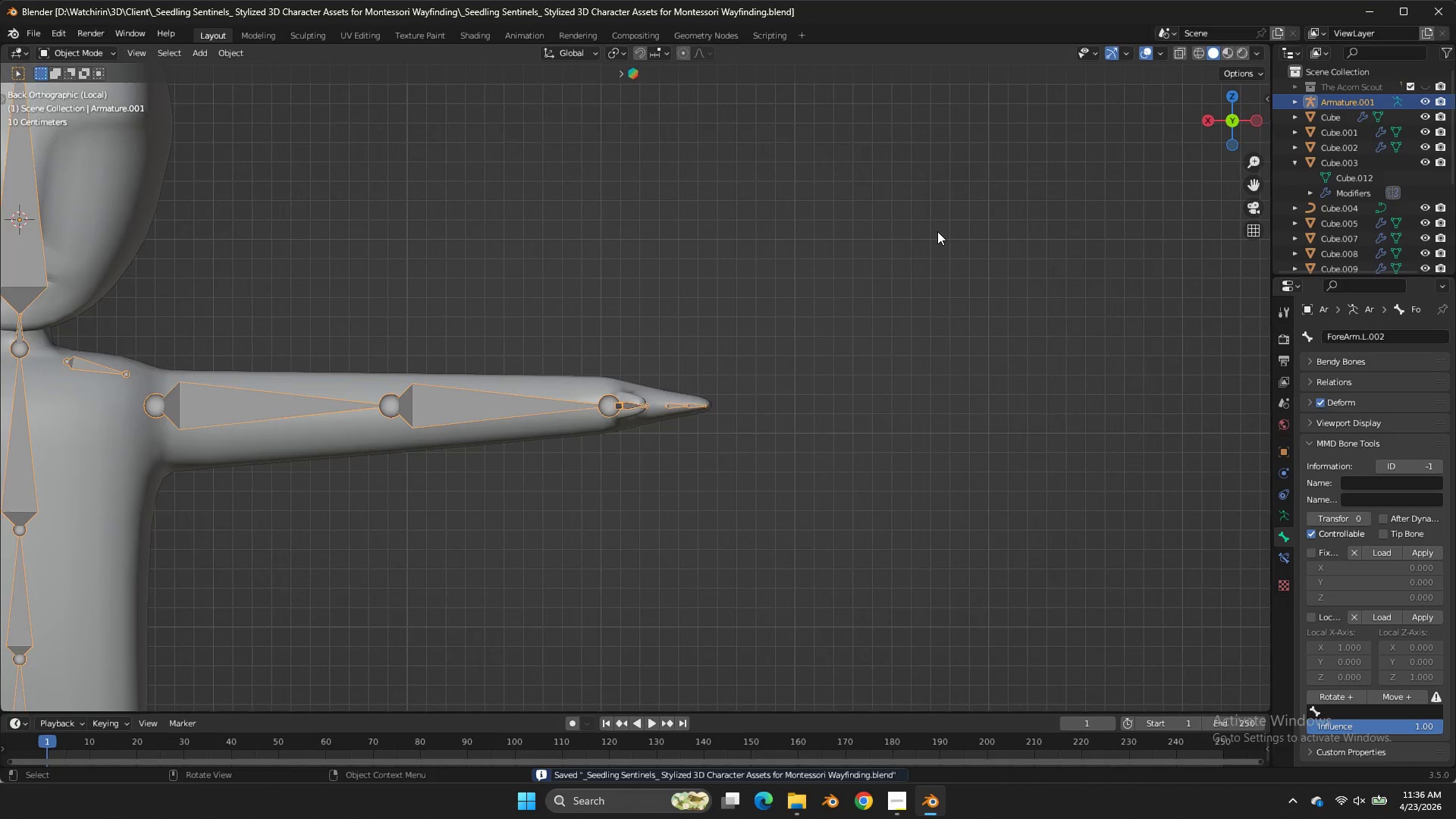 
scroll: coordinate [933, 250], scroll_direction: down, amount: 5.0
 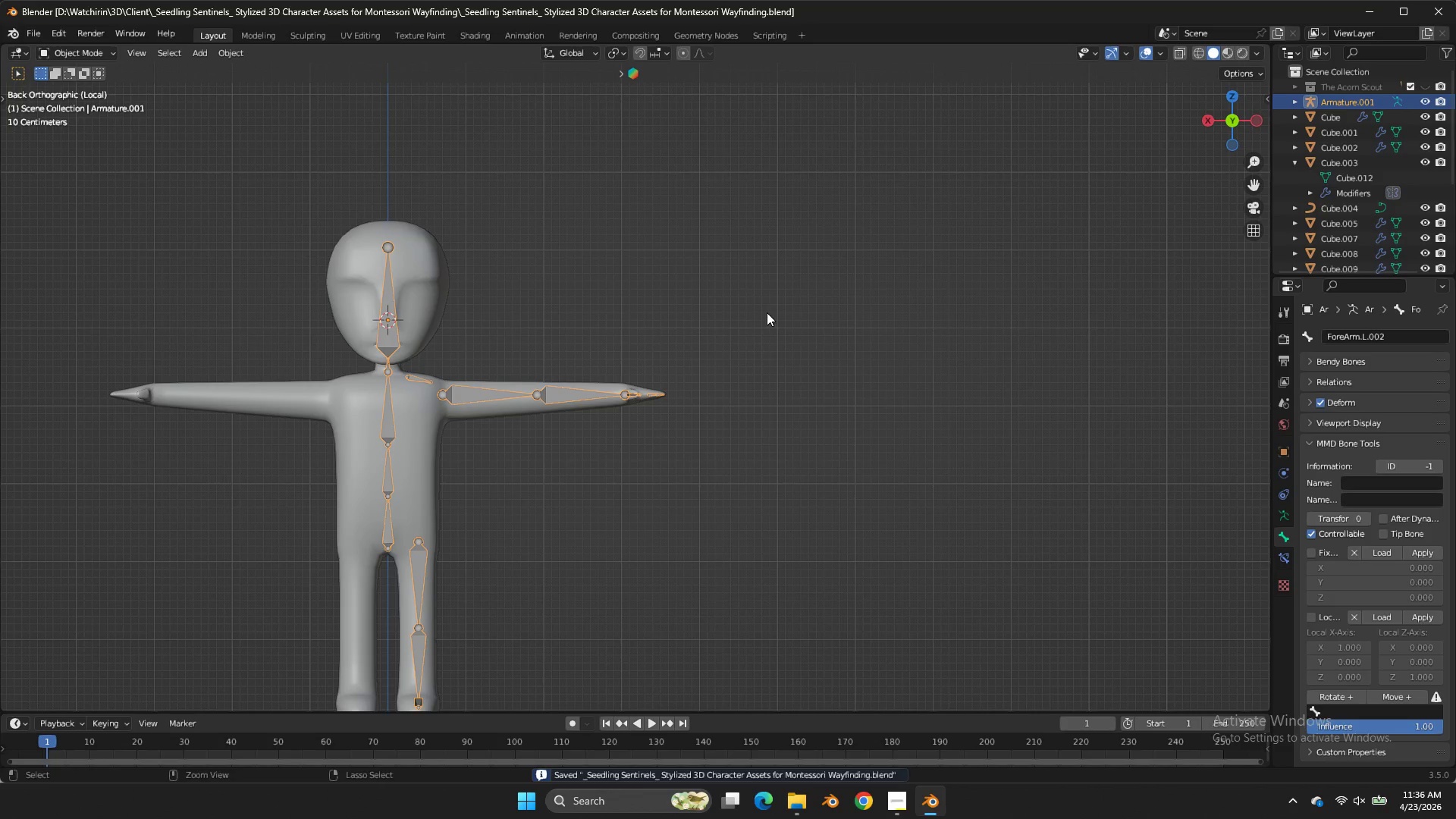 
key(Control+S)
 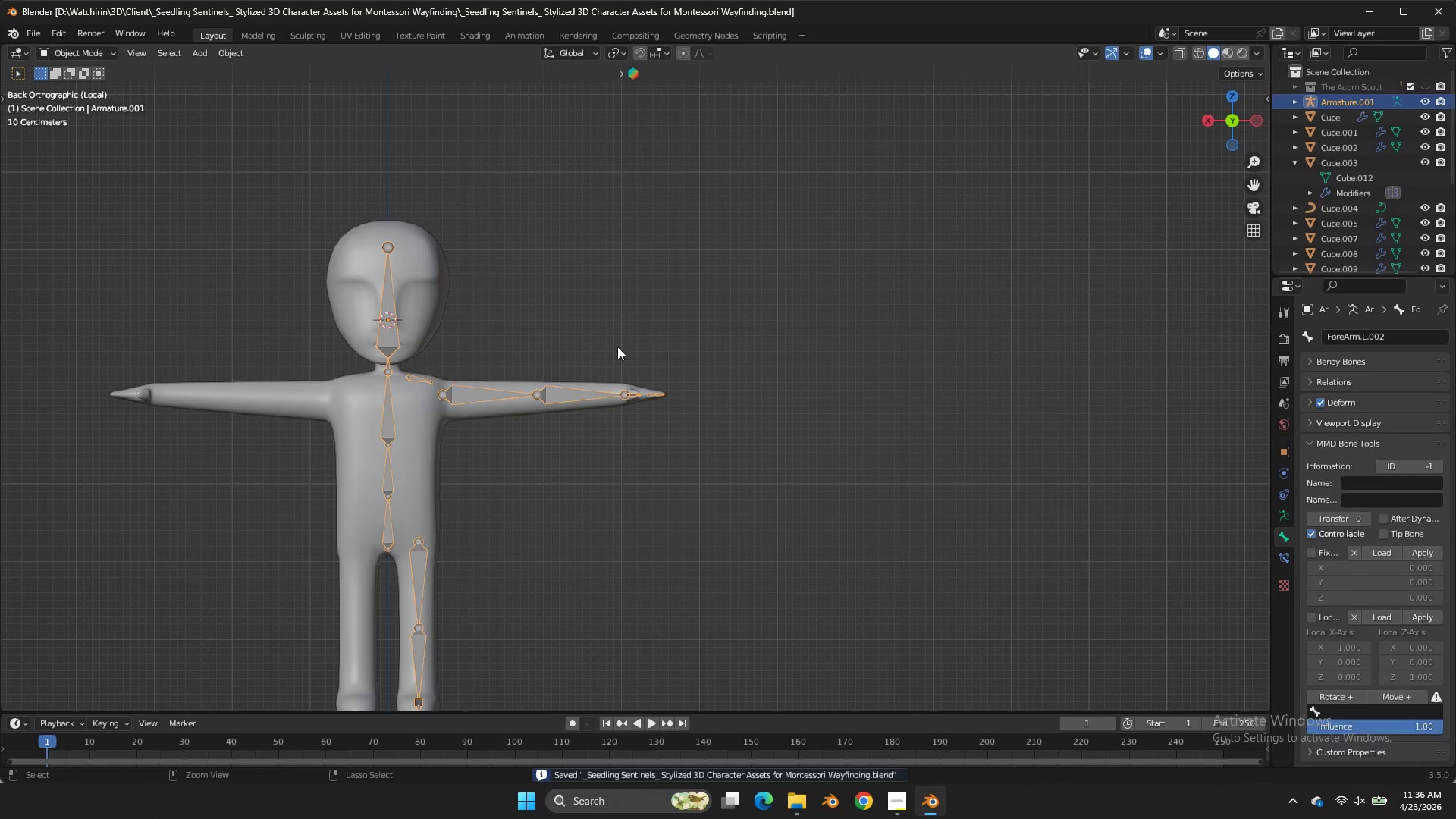 
key(Control+Tab)
 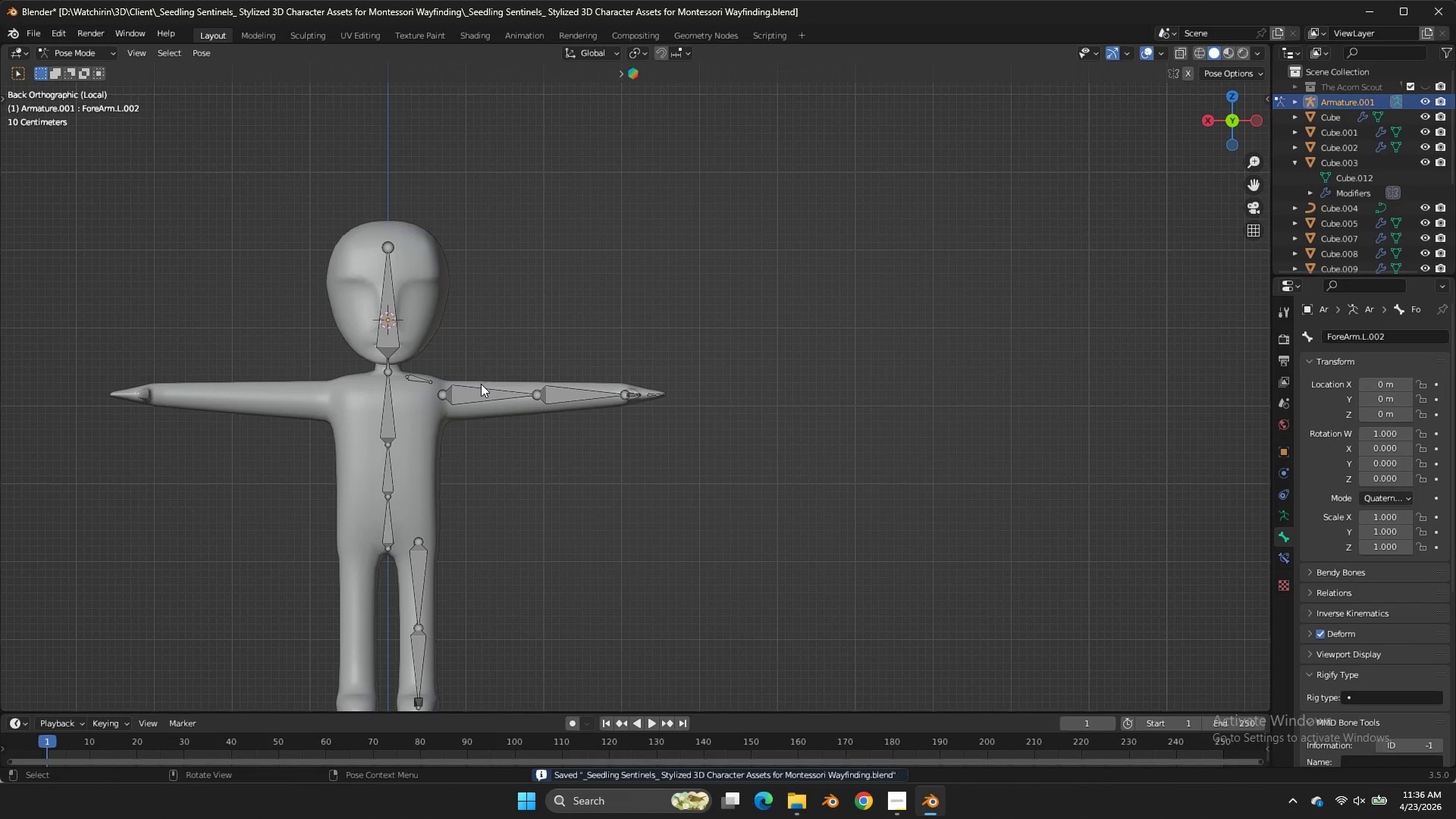 
key(Control+ControlLeft)
 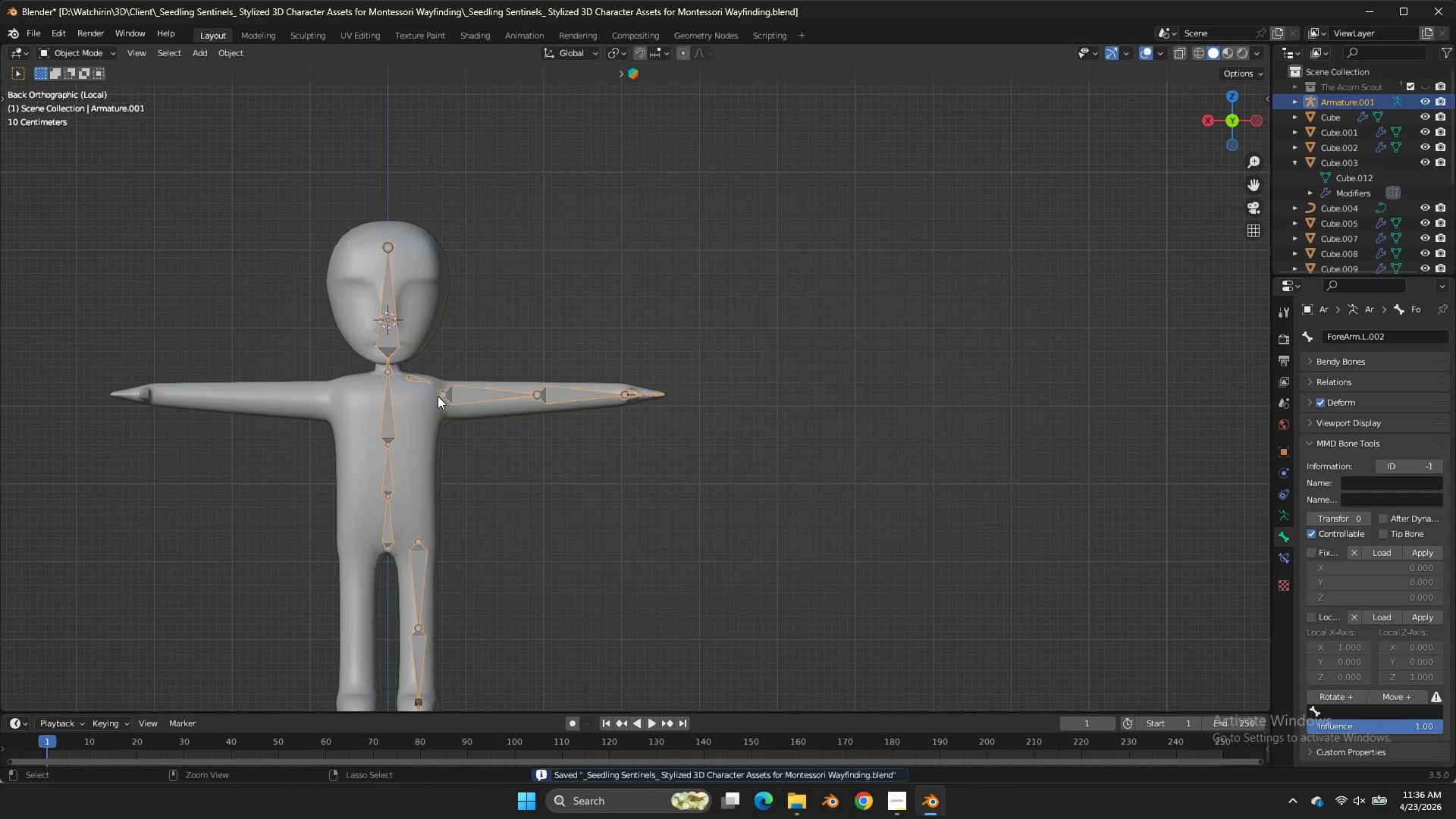 
key(Control+Tab)
 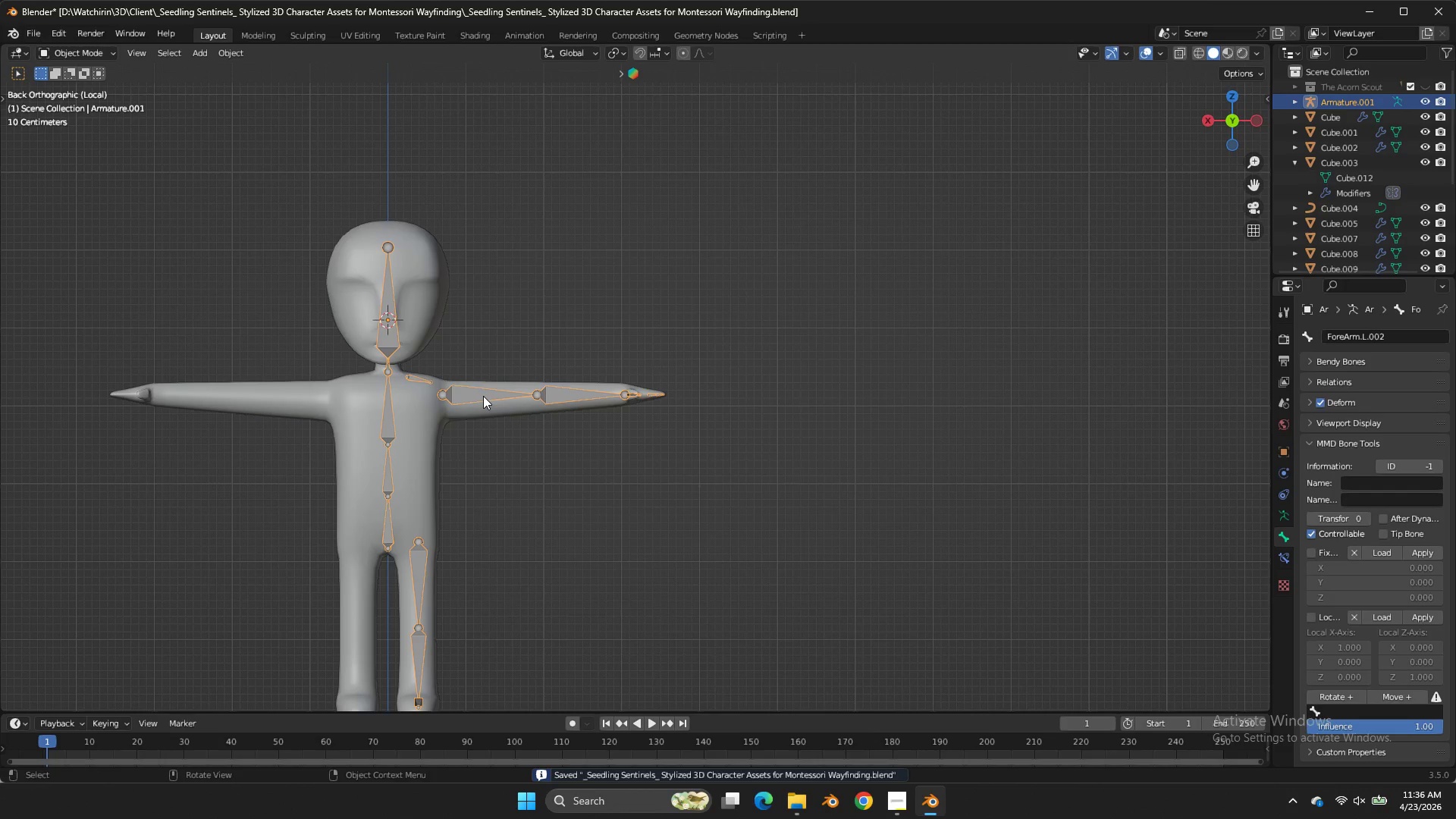 
left_click([483, 396])
 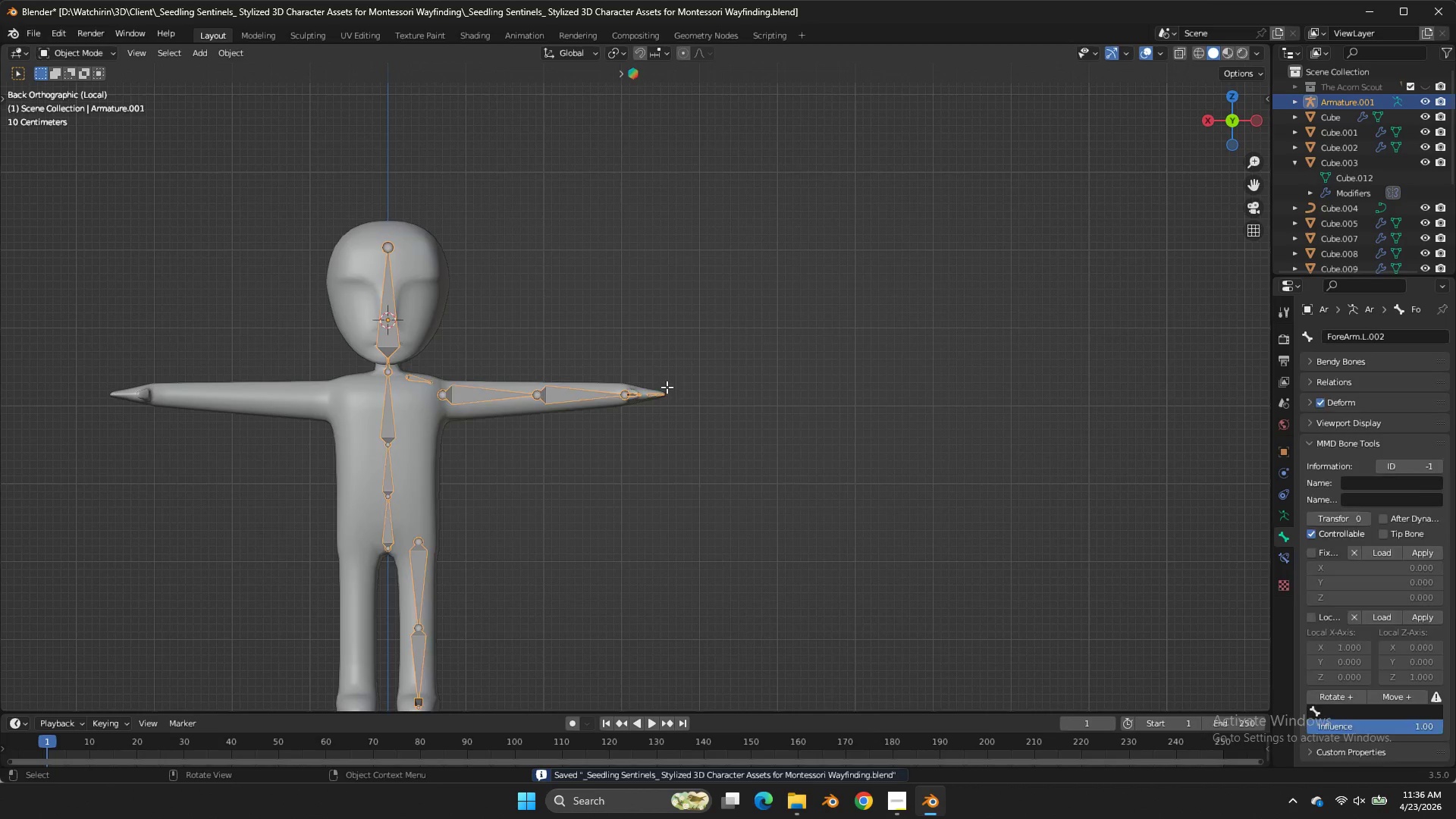 
key(Tab)
 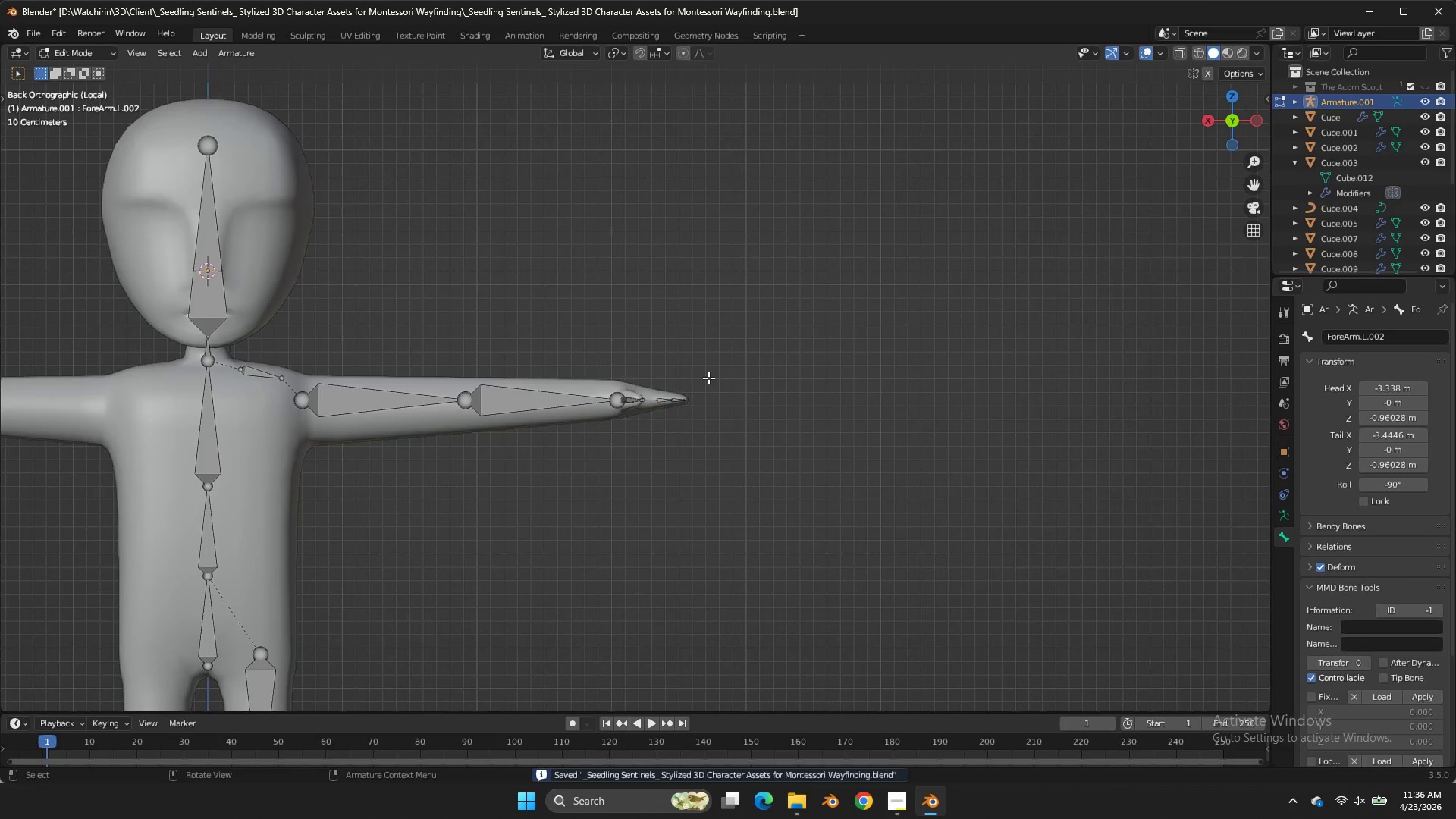 
scroll: coordinate [842, 321], scroll_direction: up, amount: 11.0
 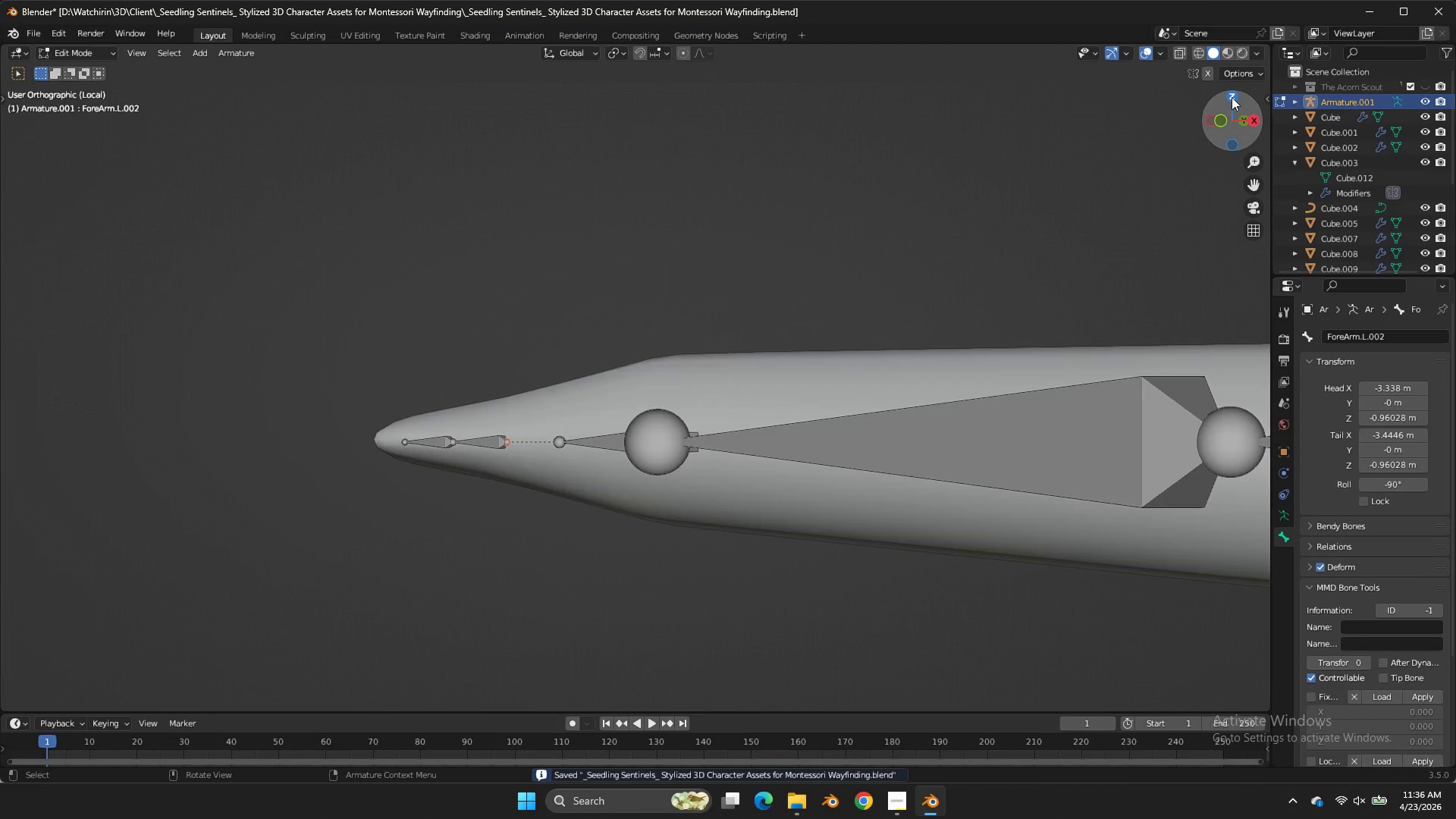 
double_click([1232, 97])
 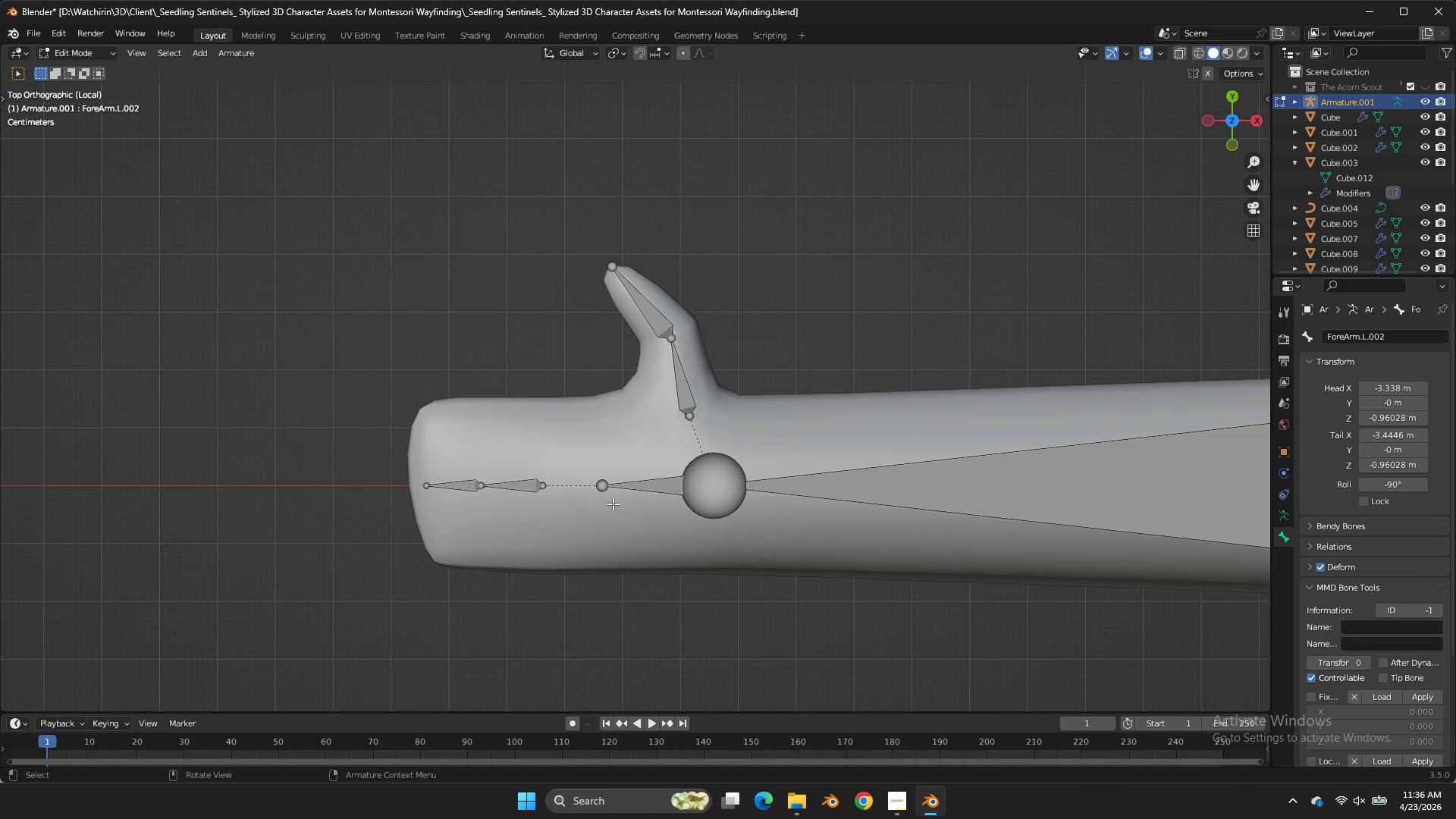 
double_click([662, 495])
 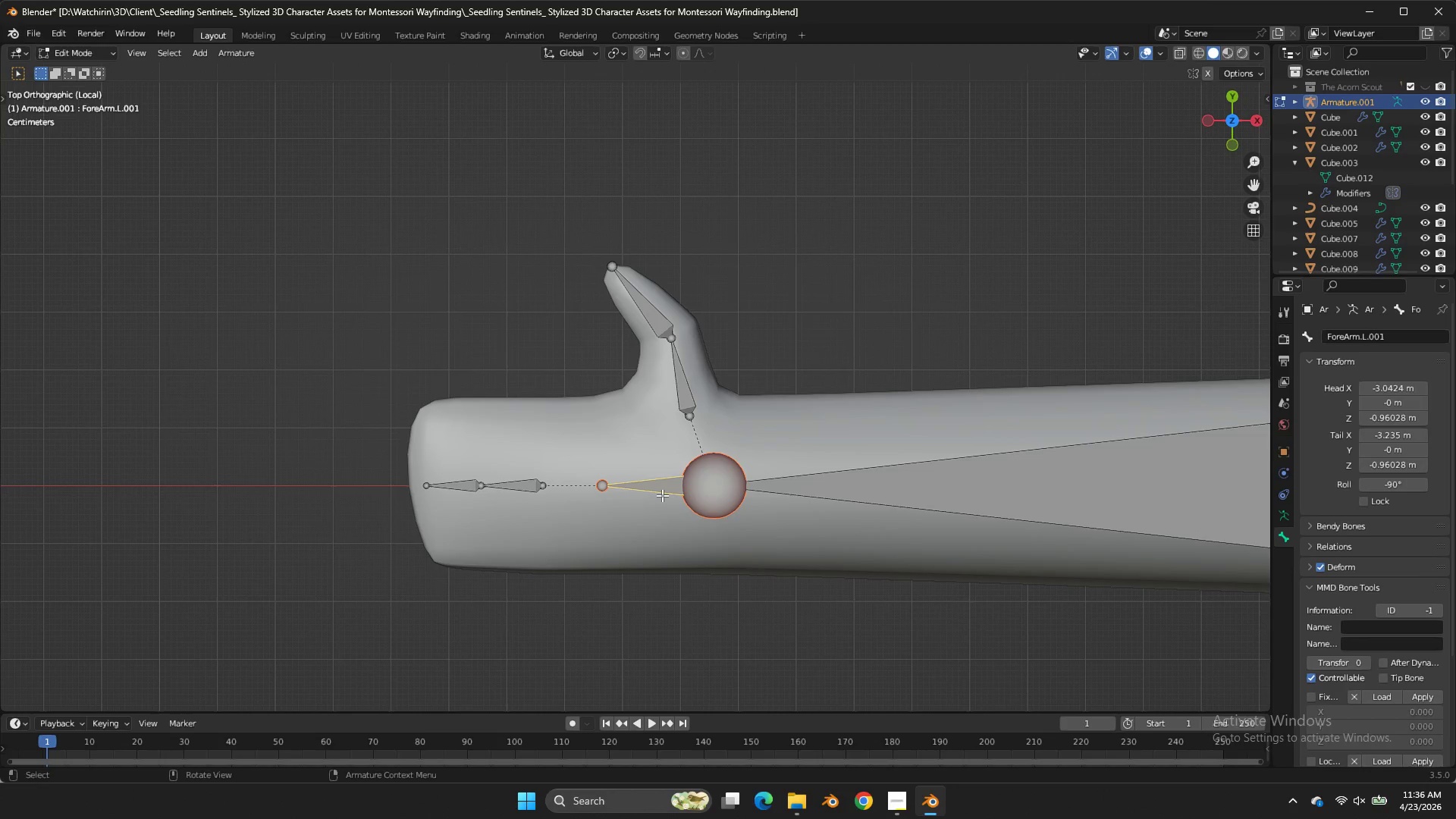 
triple_click([662, 495])
 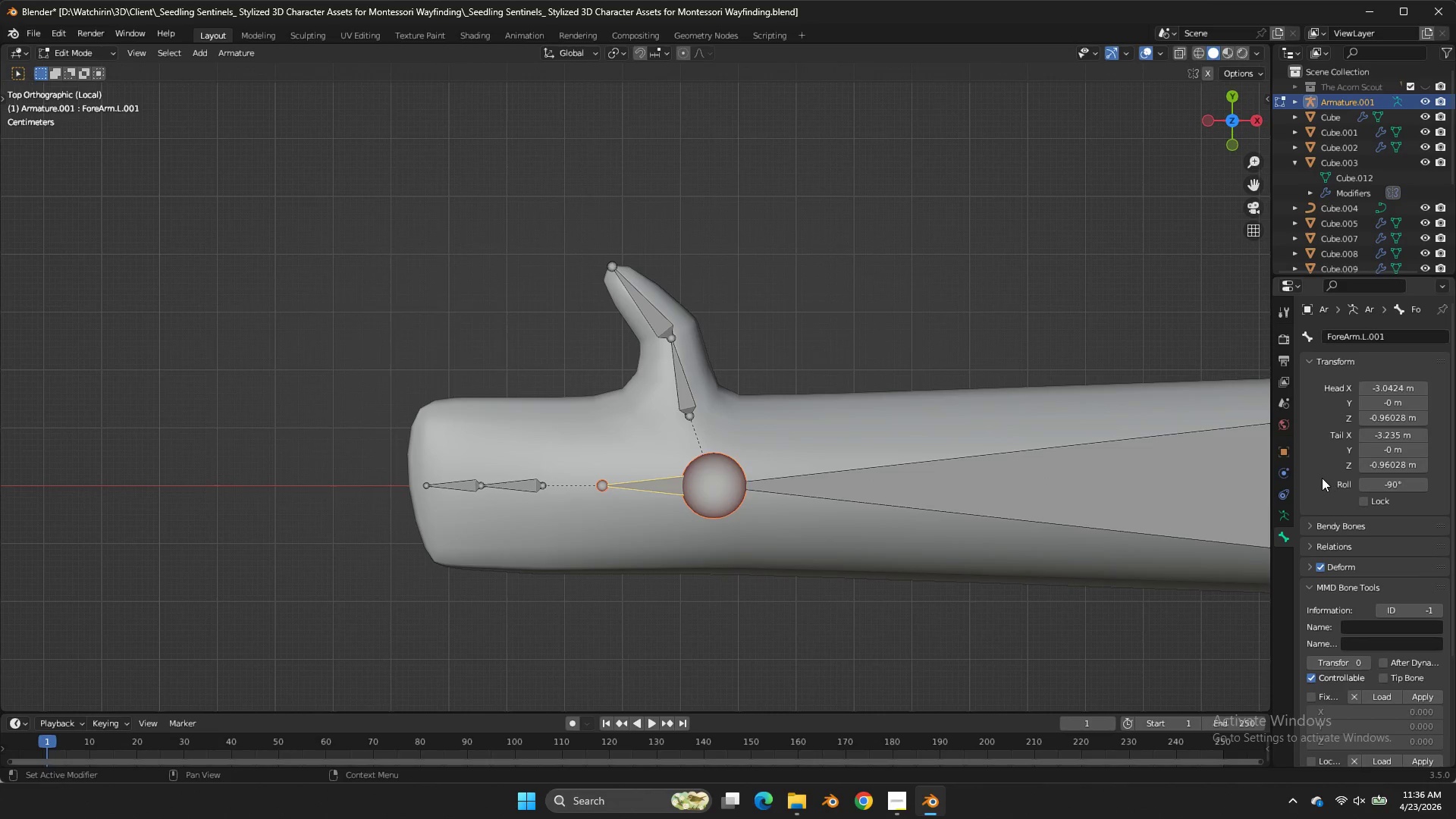 
left_click([961, 477])
 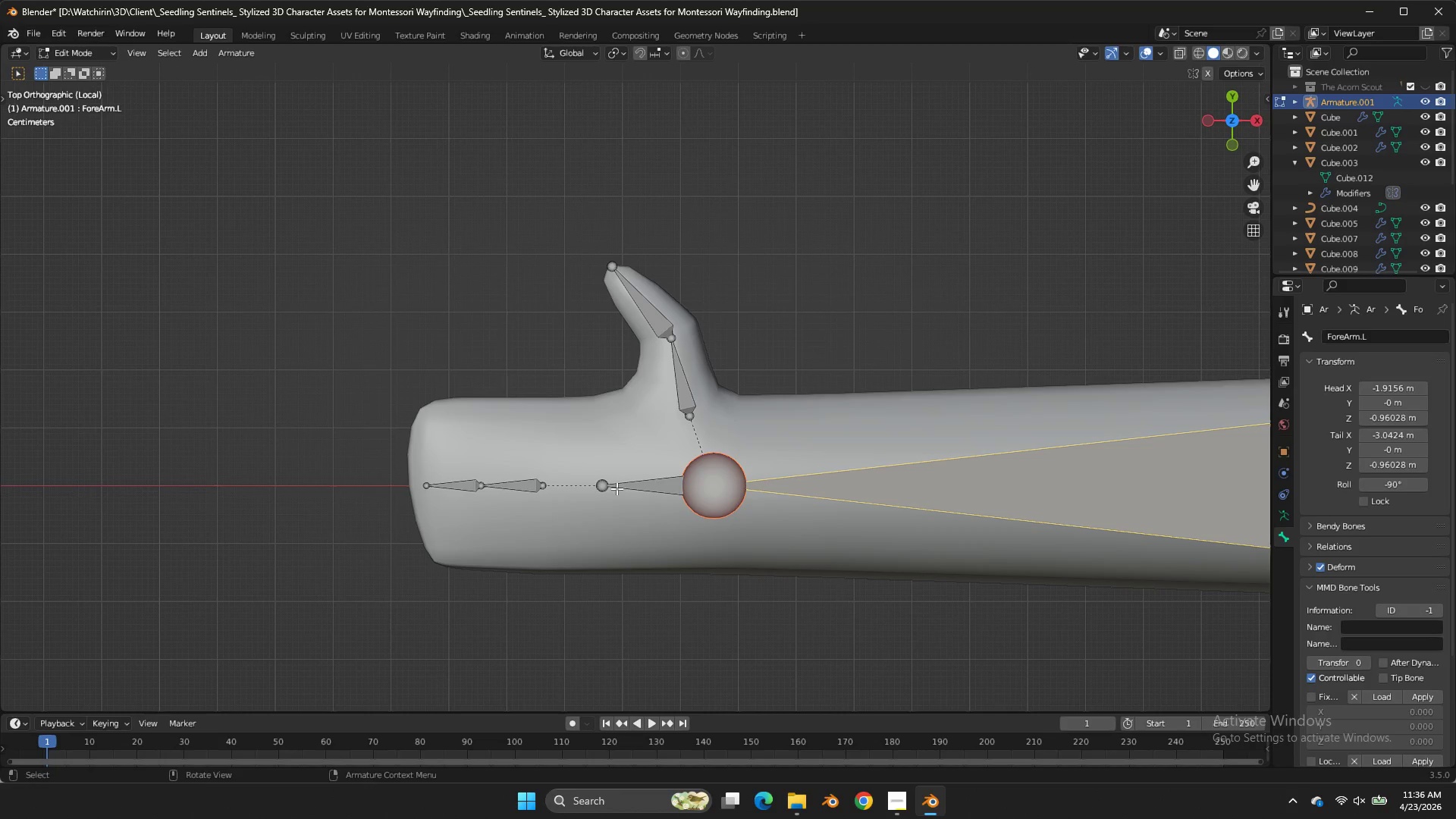 
left_click([617, 488])
 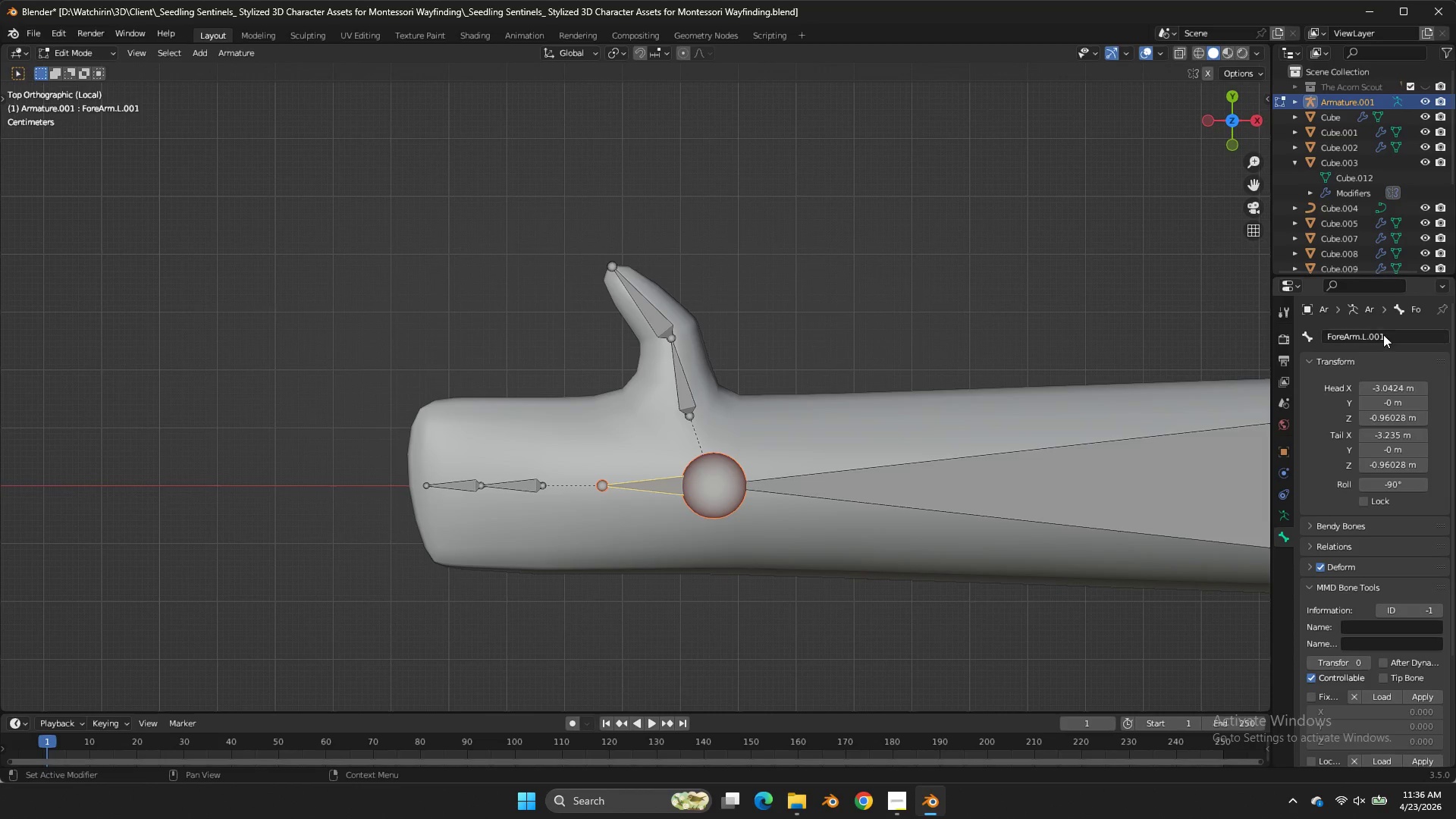 
left_click([1374, 337])
 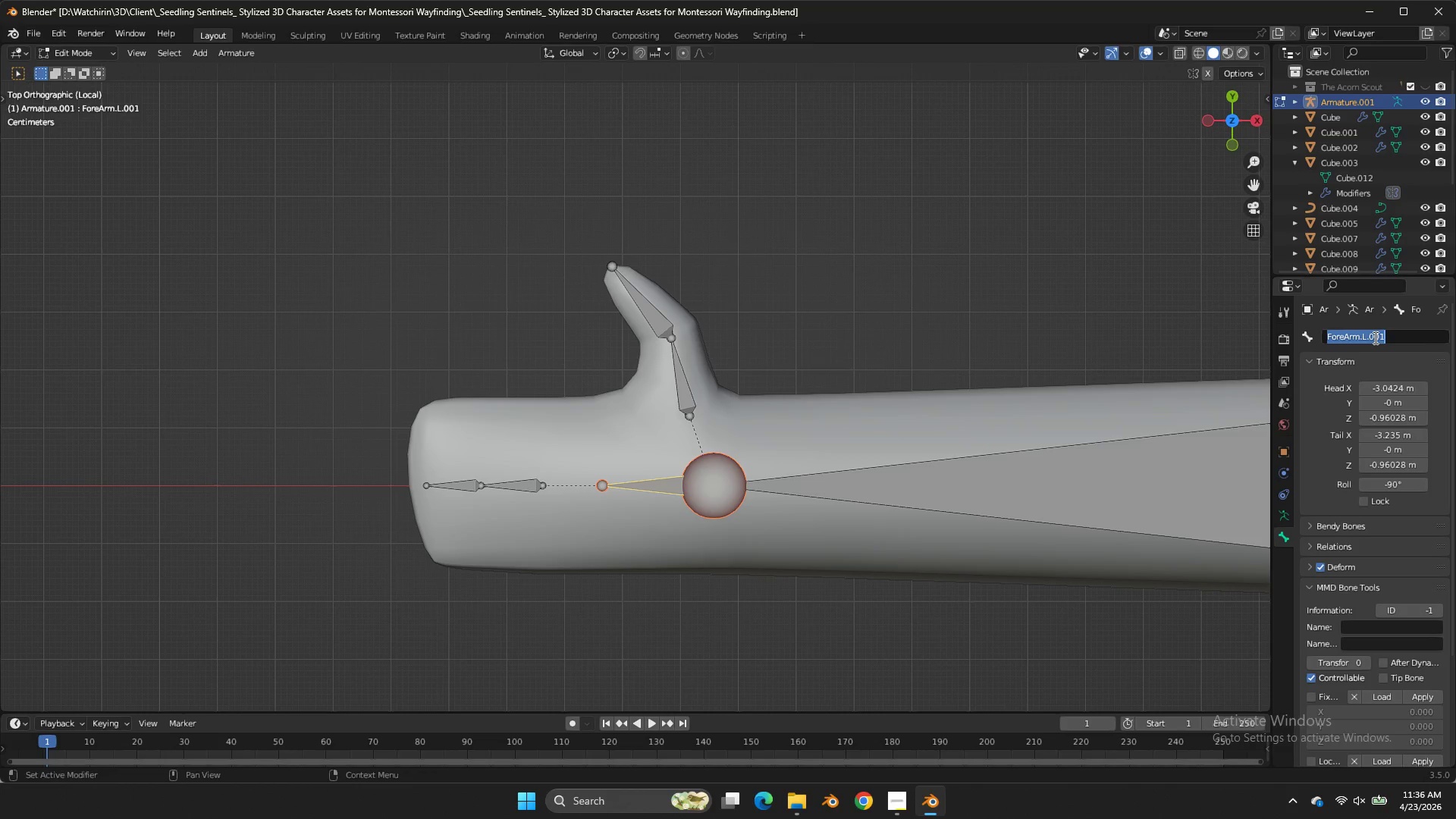 
type(Hand.L)
 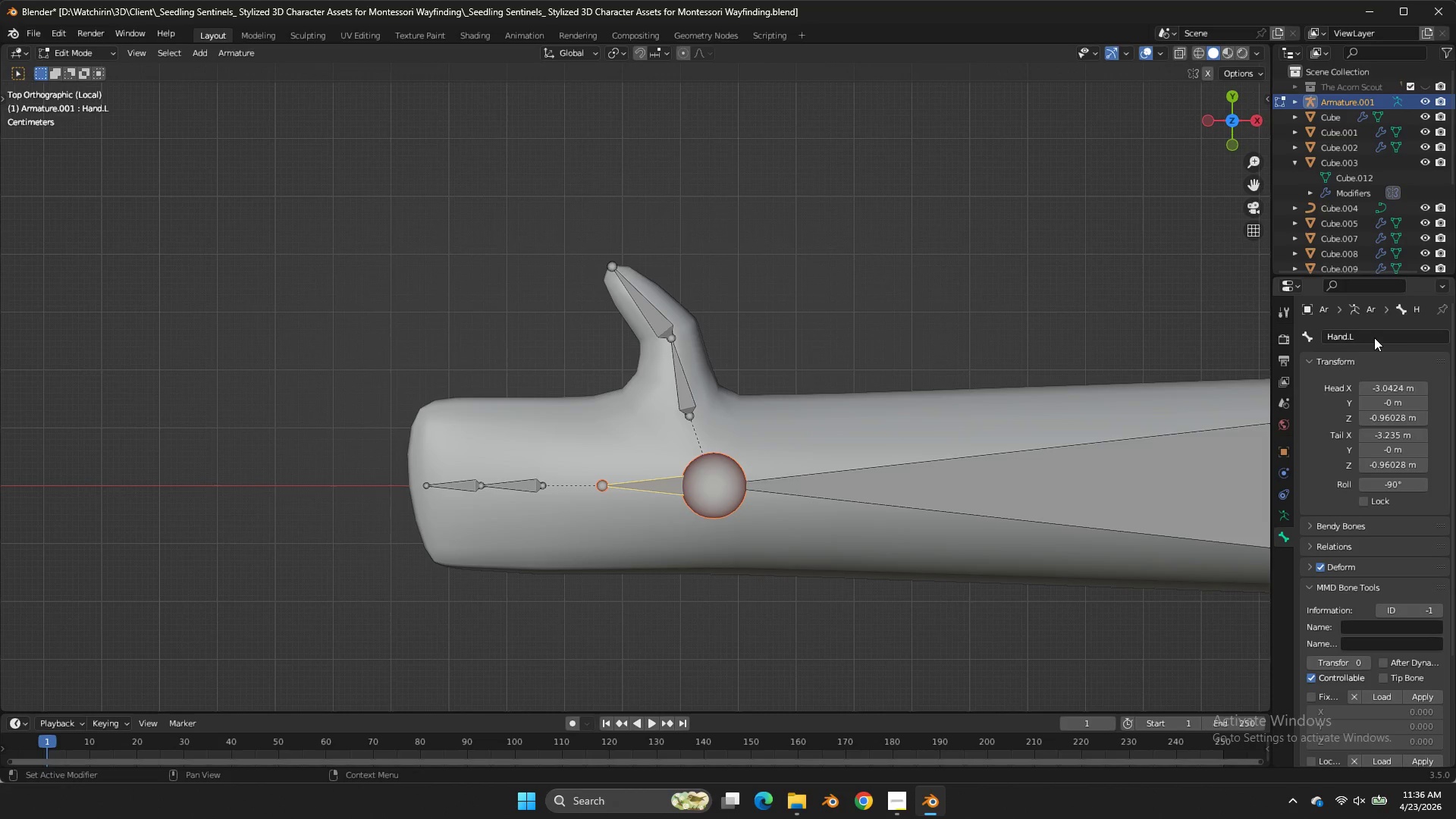 
key(Enter)
 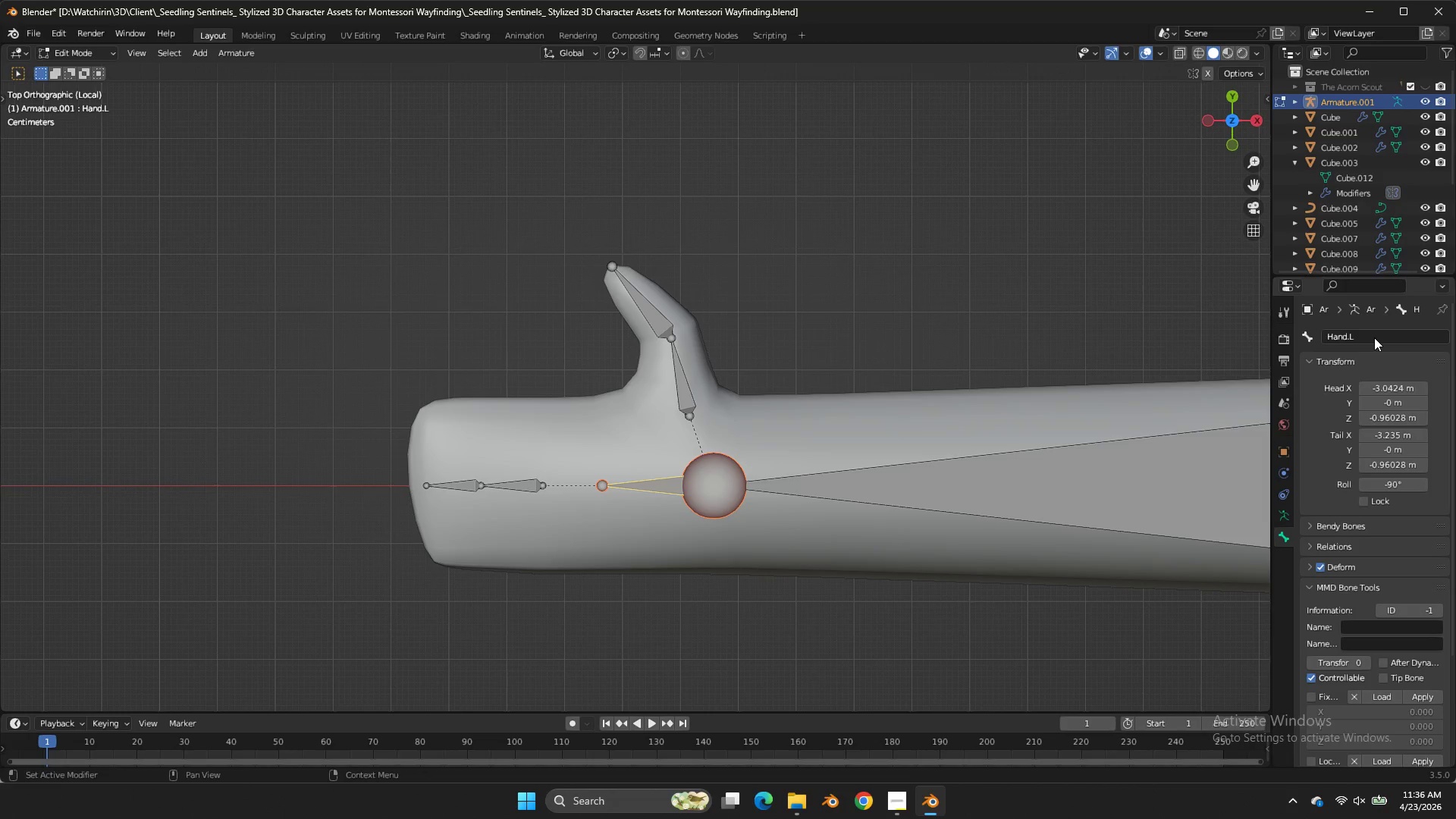 
key(Control+ControlLeft)
 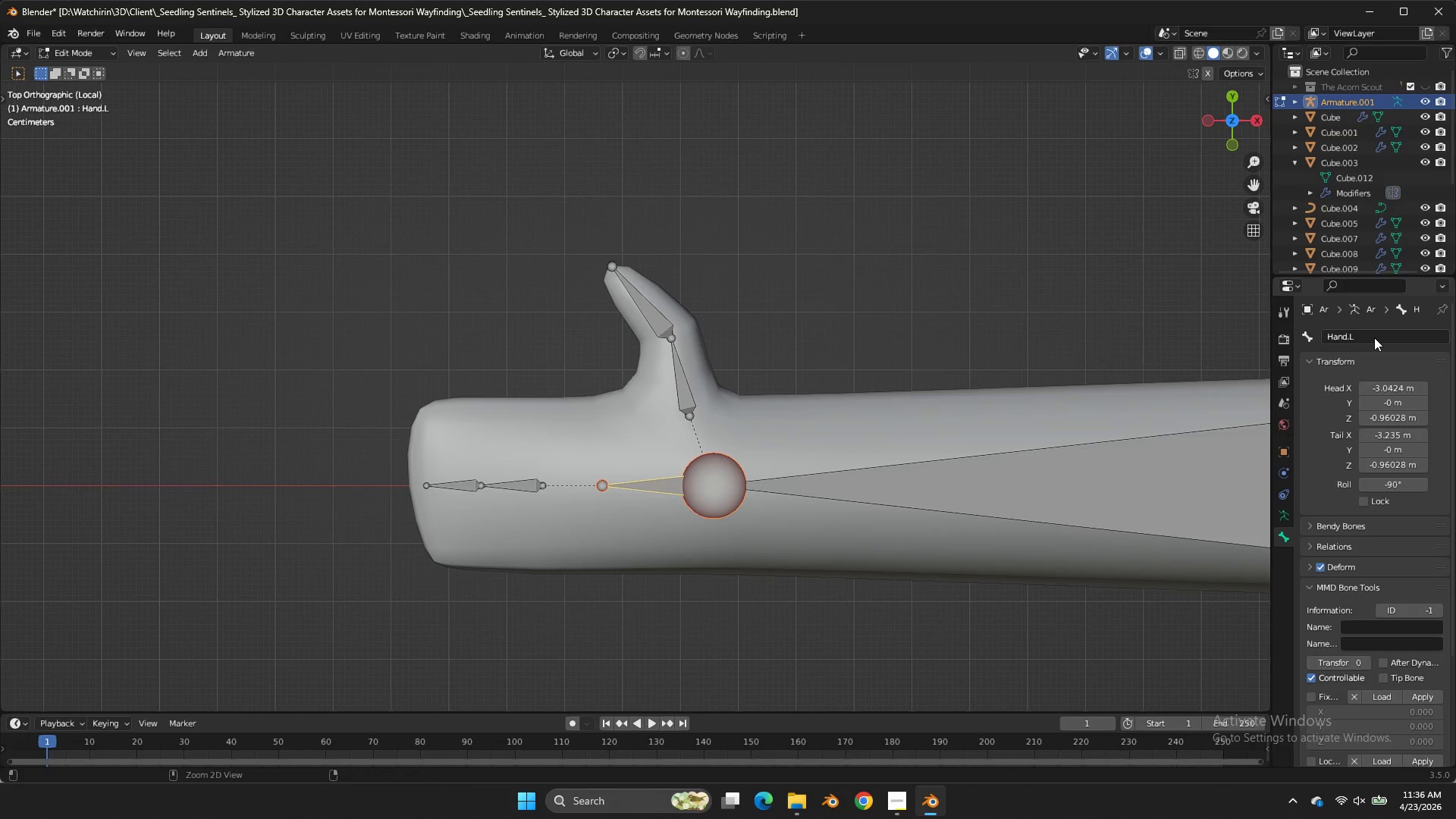 
key(Control+S)
 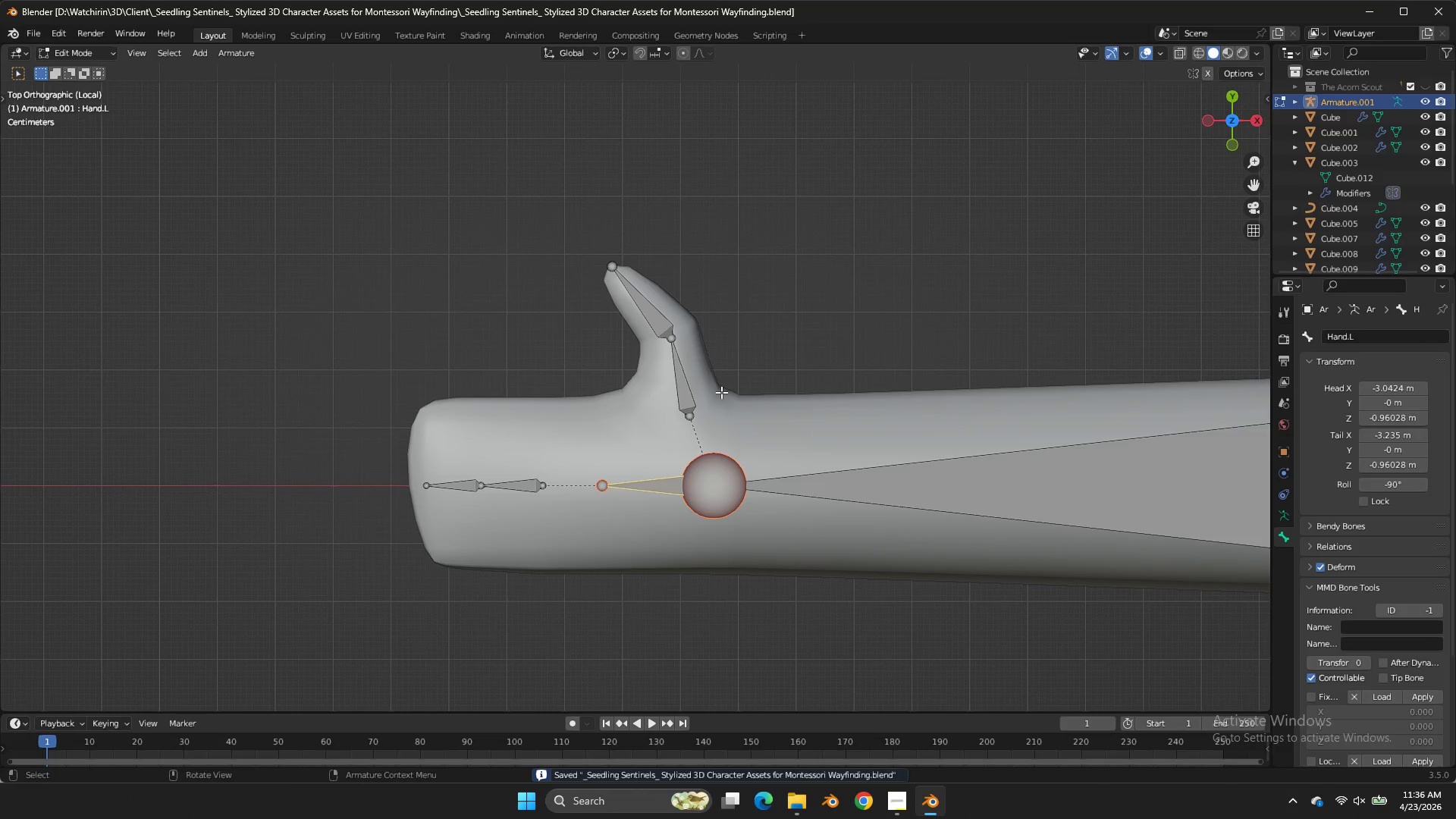 
double_click([689, 393])
 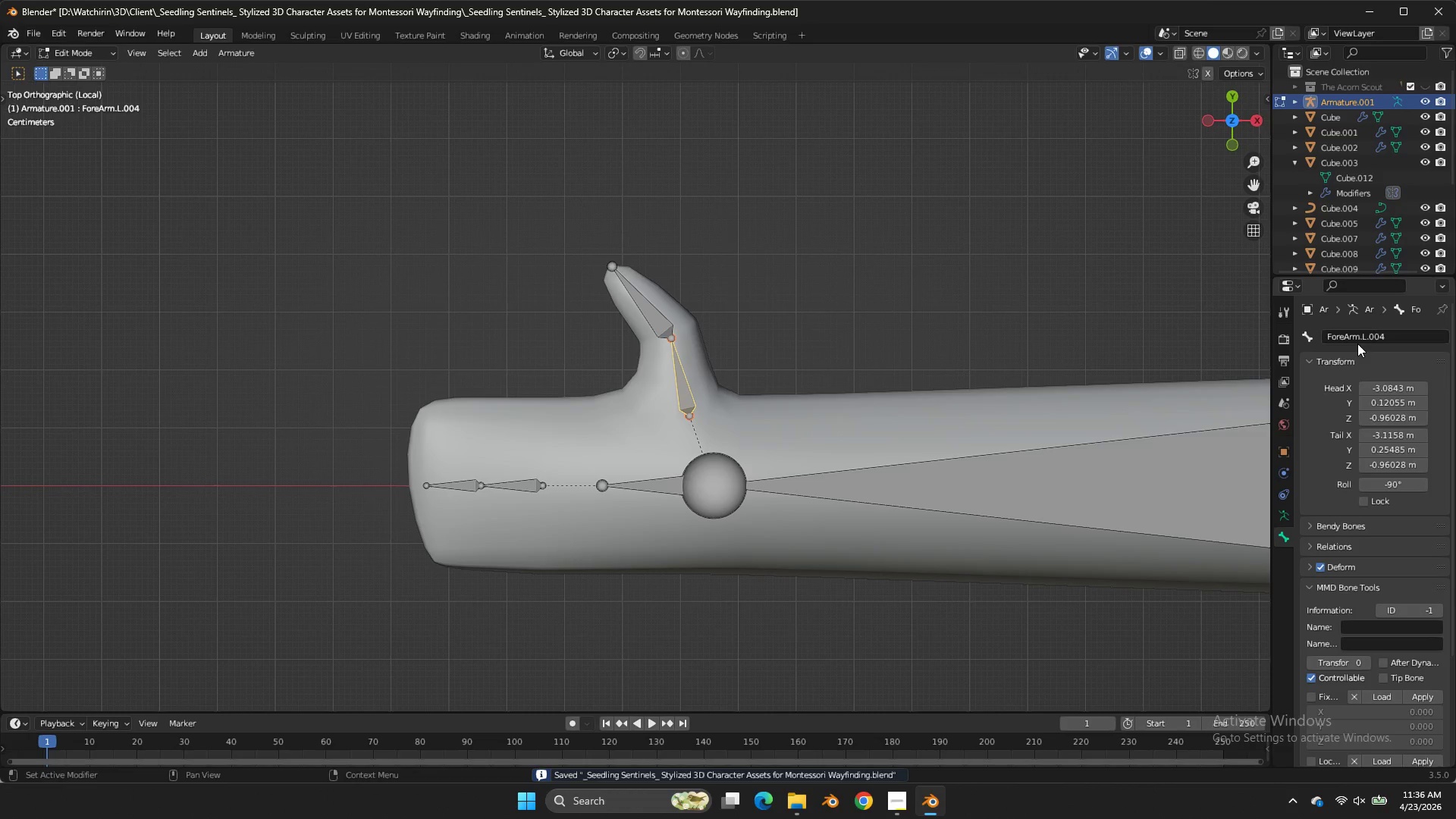 
left_click([1356, 338])
 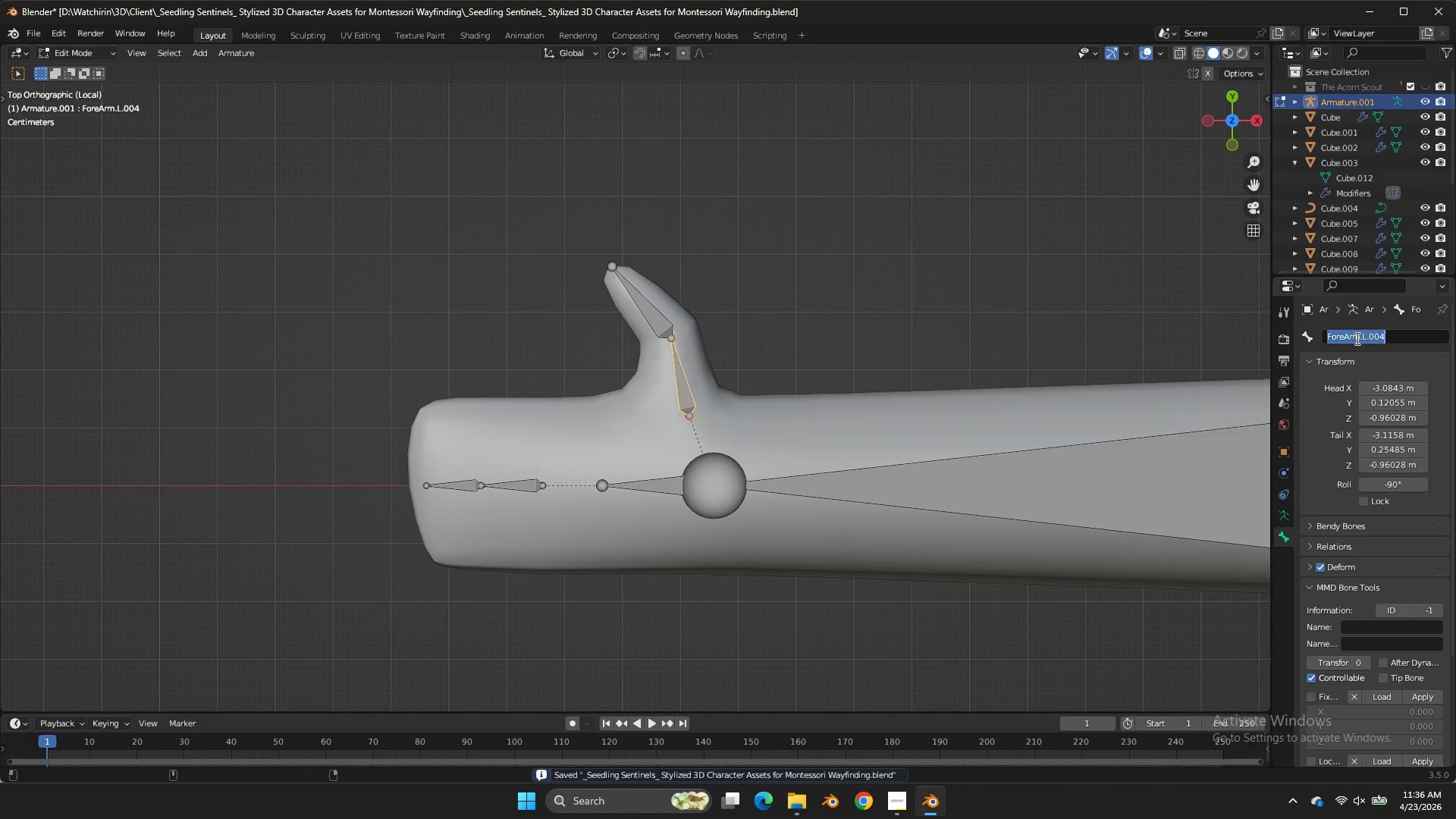 
type(Thumb.L)
 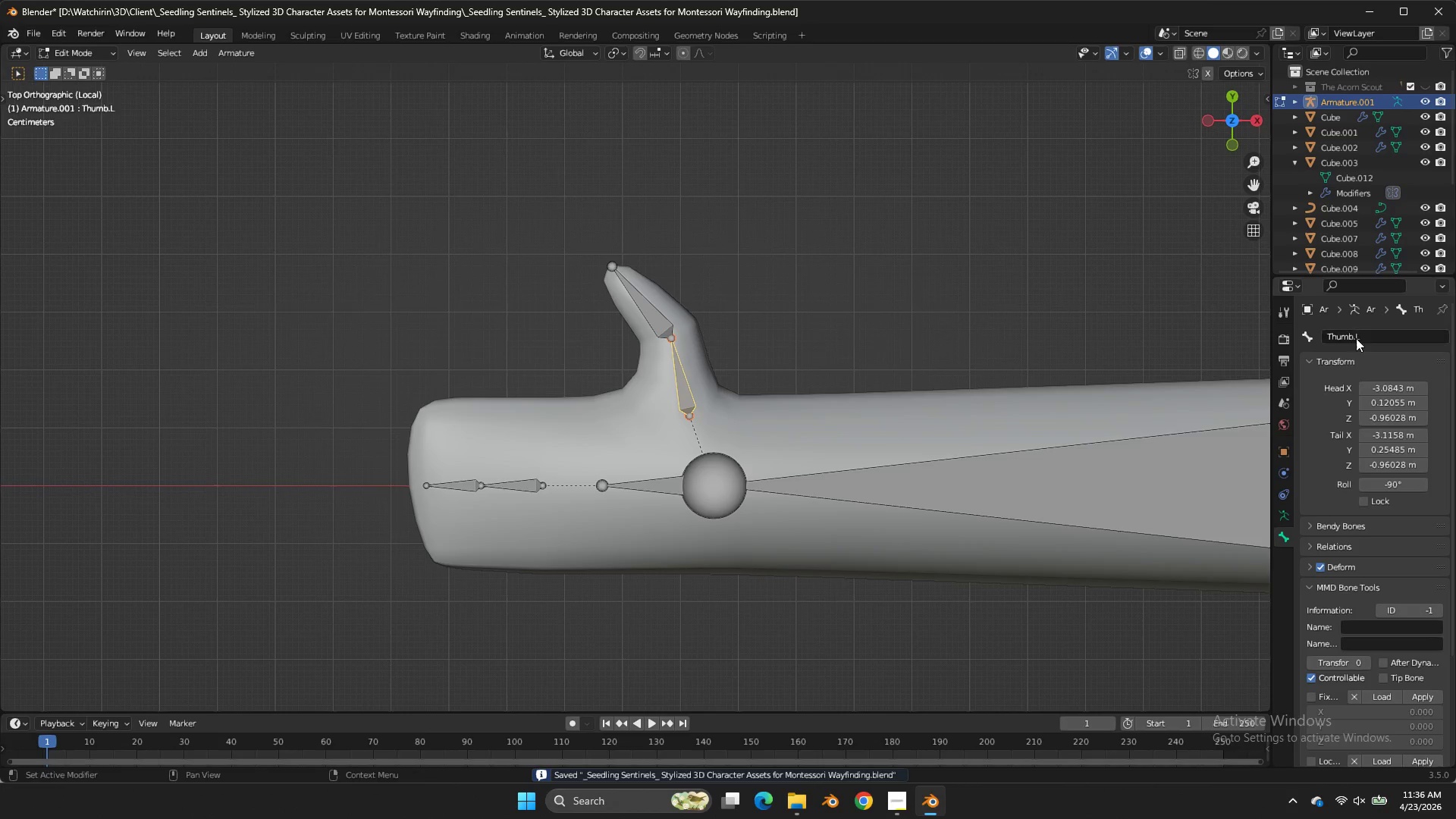 
key(Enter)
 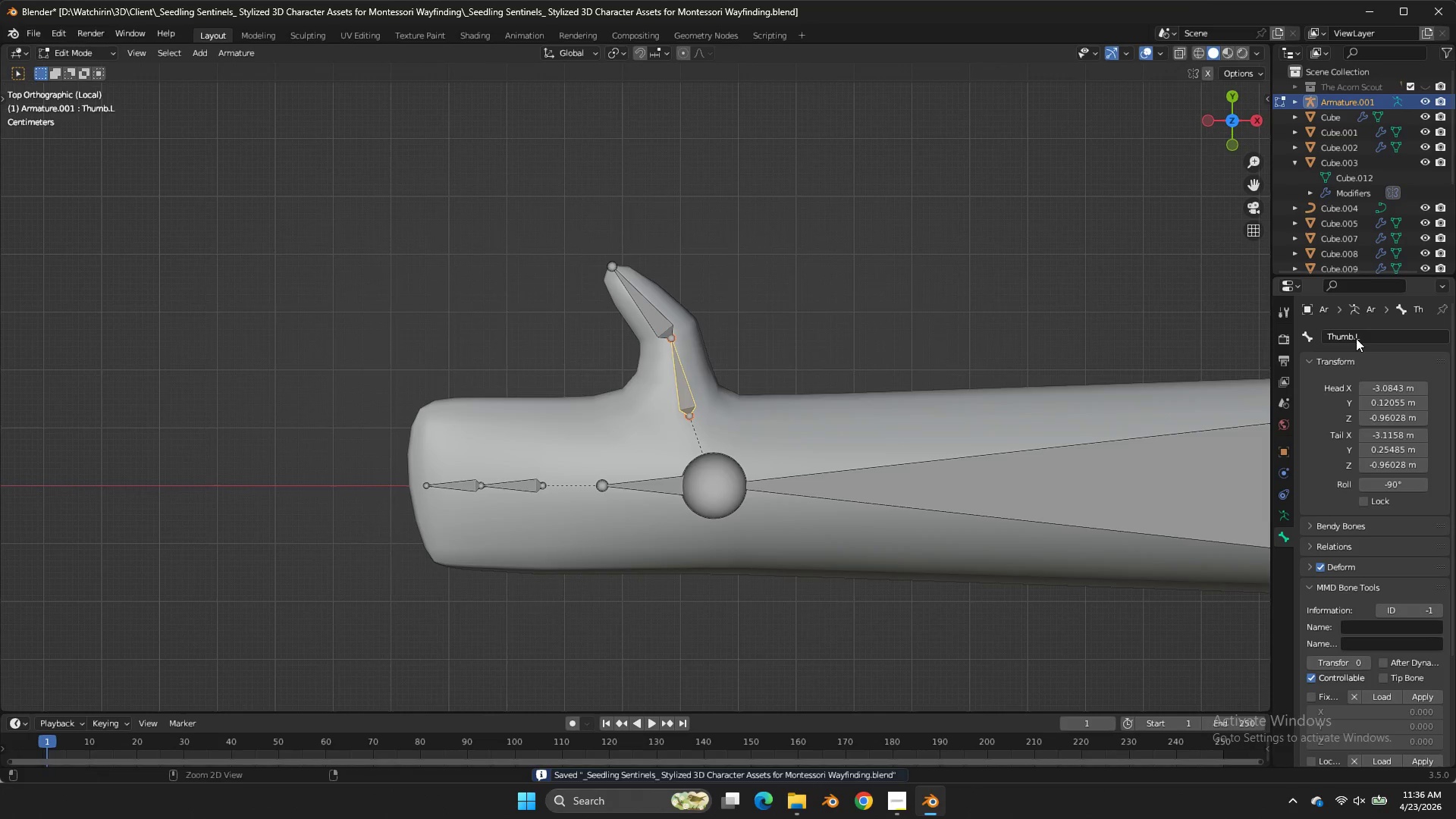 
key(Control+S)
 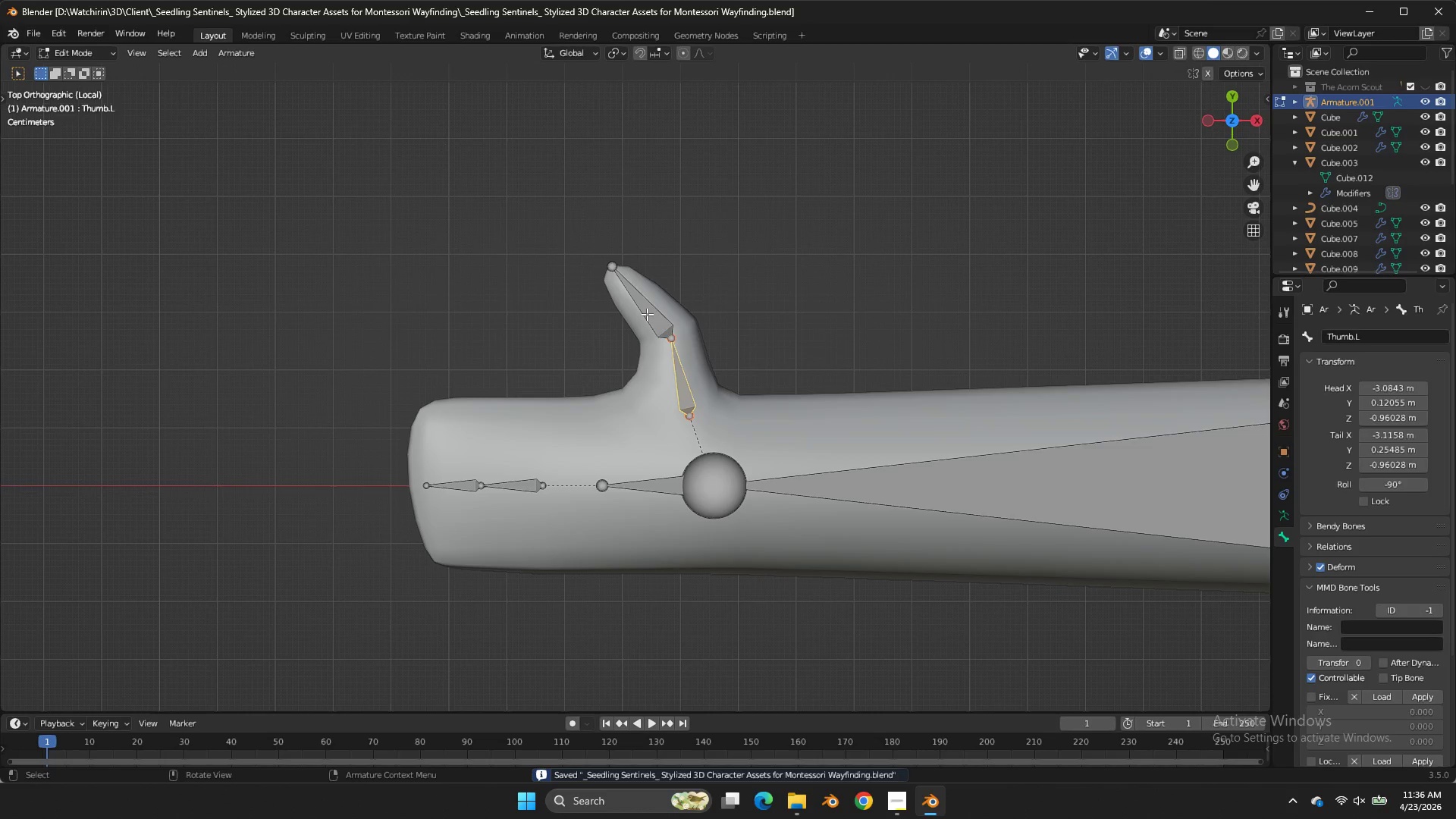 
left_click([647, 314])
 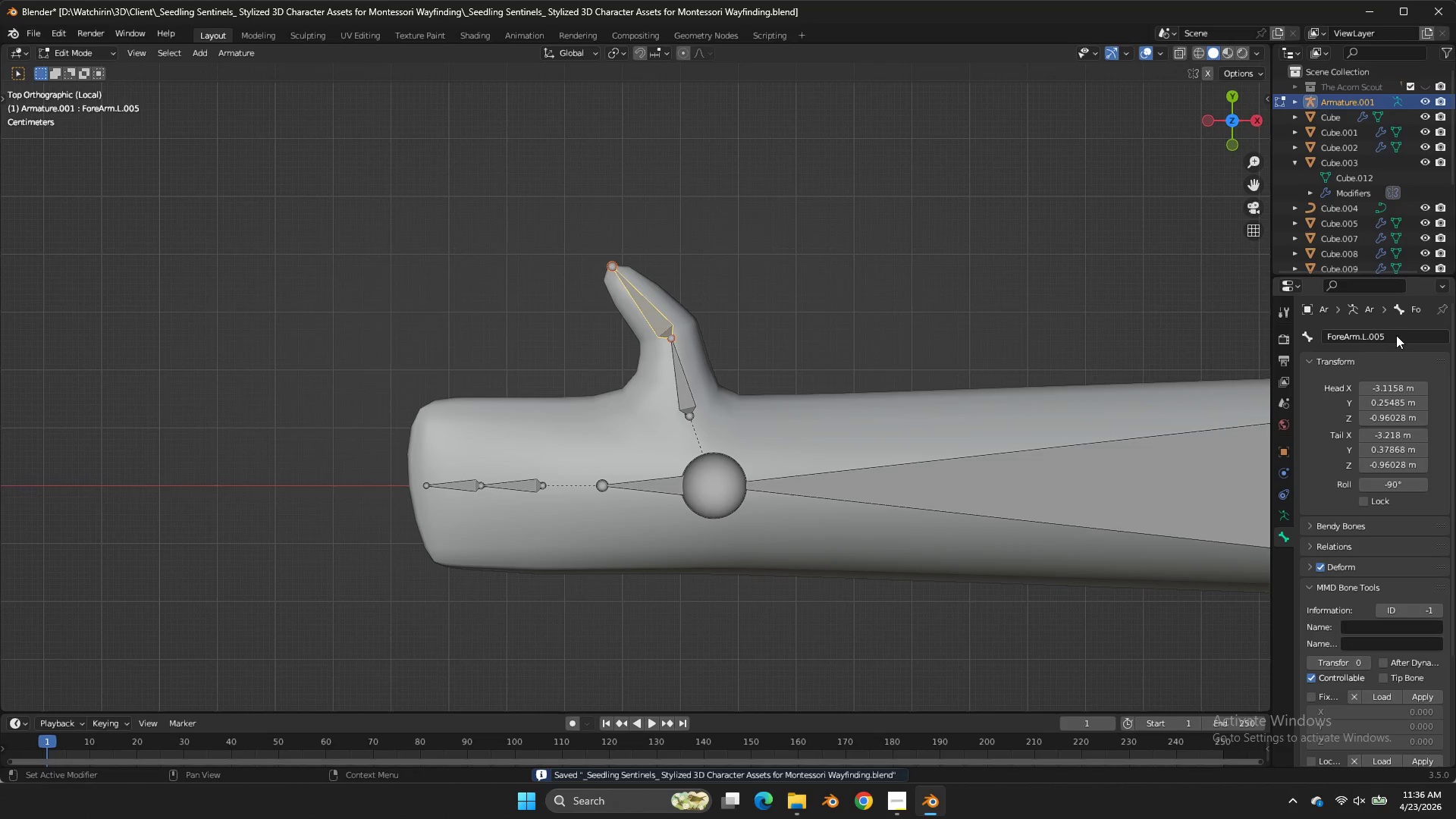 
left_click([1392, 333])
 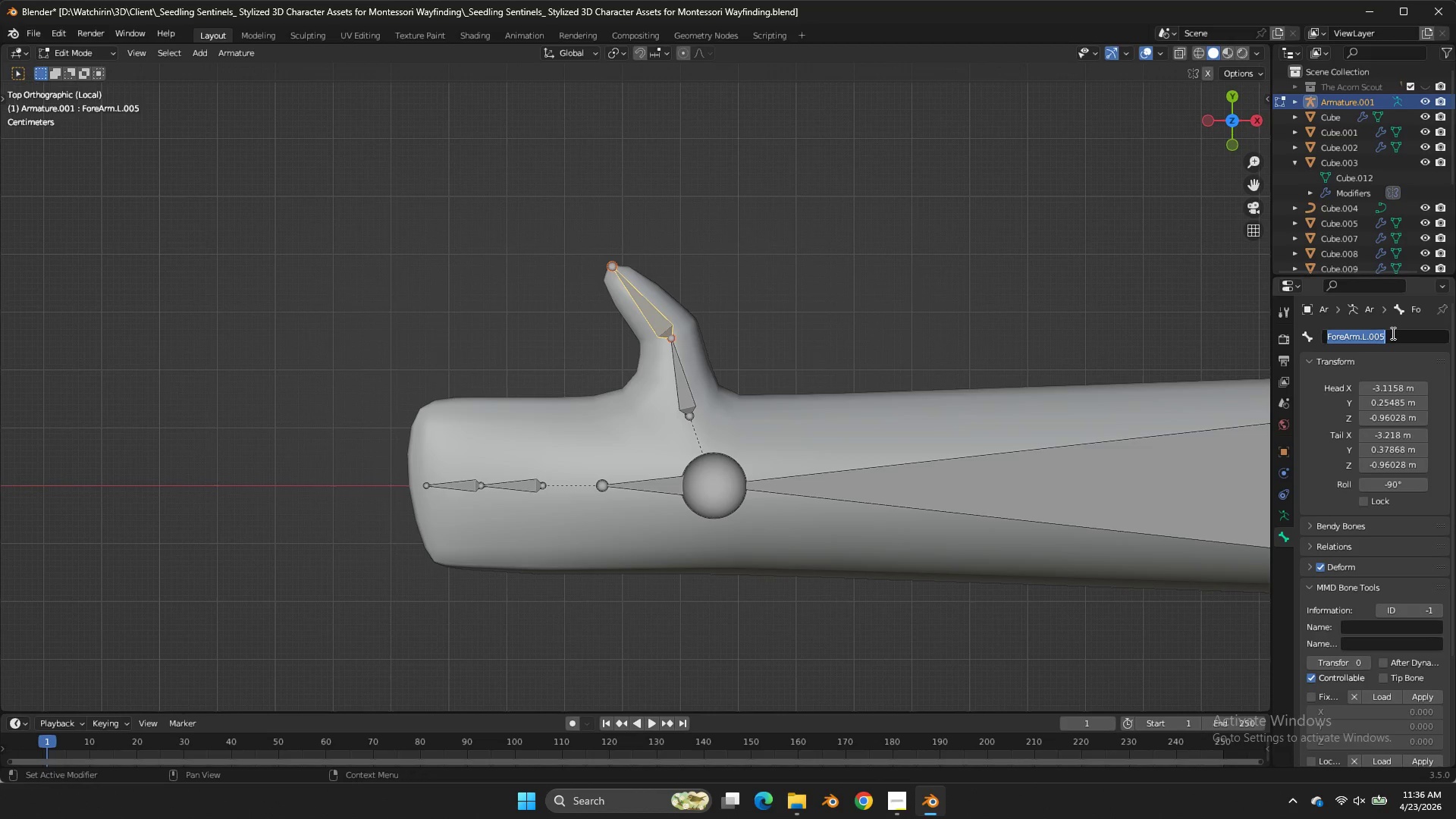 
wait(7.23)
 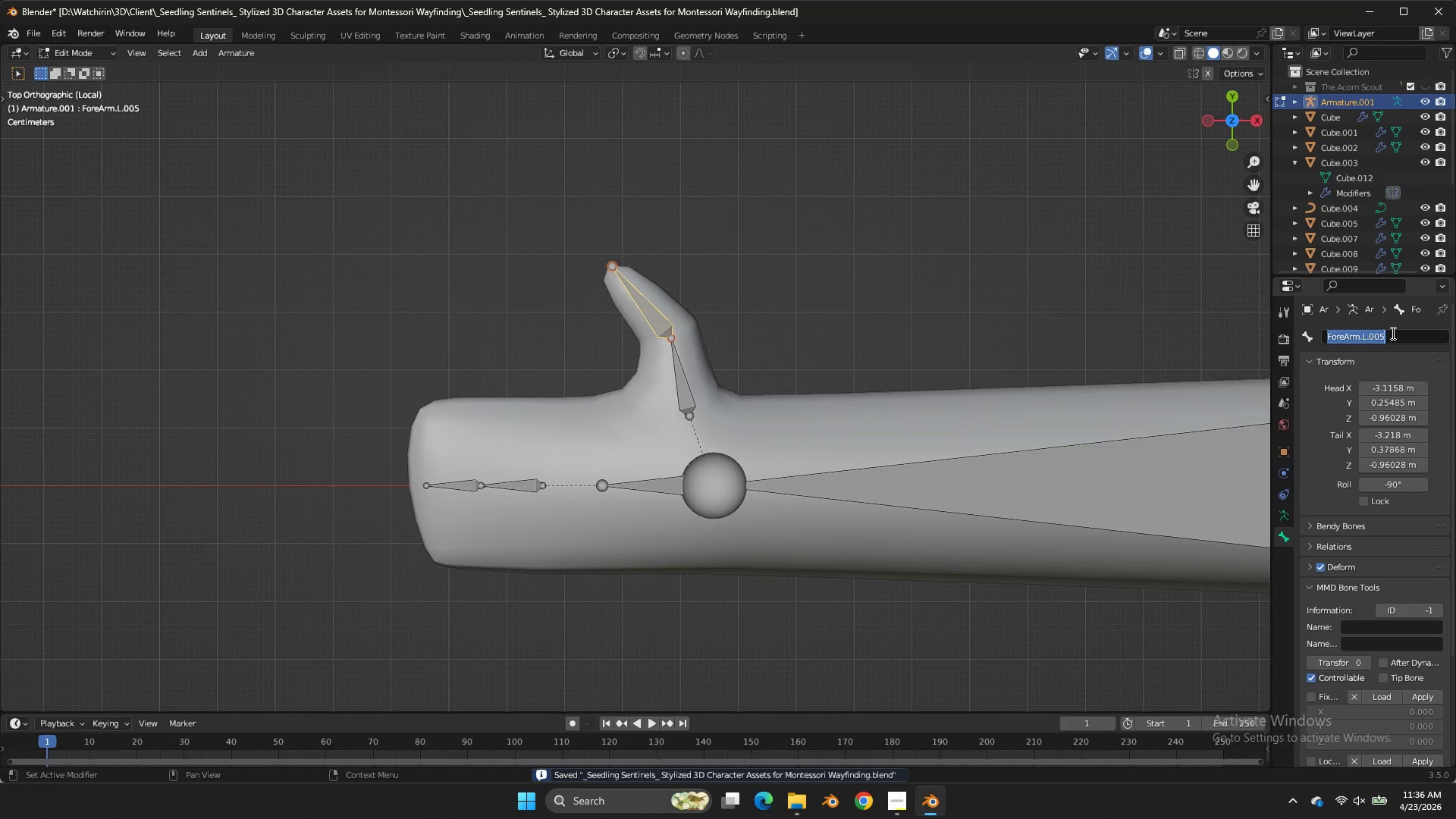 
type(Thumn)
key(Backspace)
type(b2/L)
 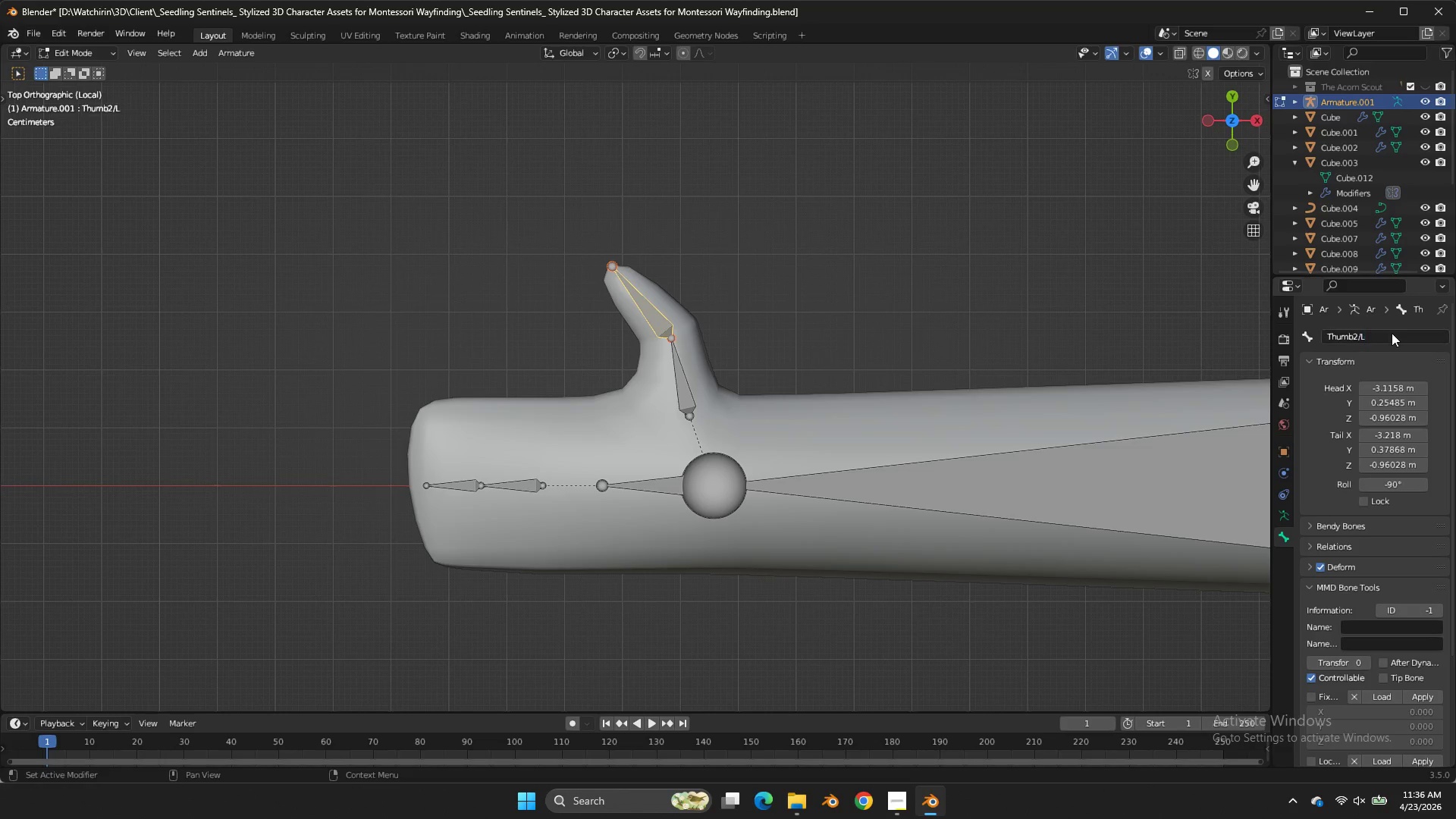 
key(Enter)
 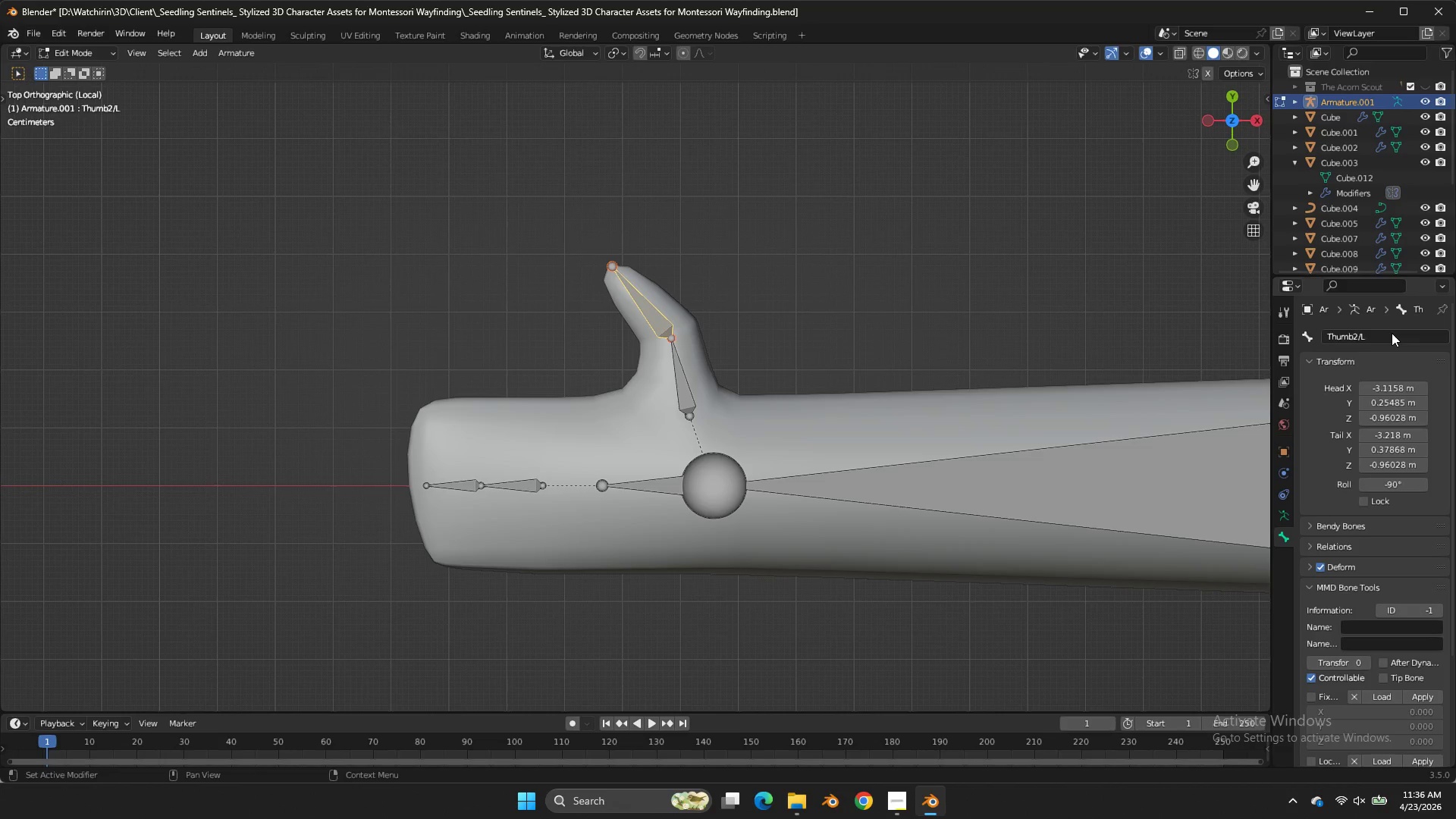 
double_click([1392, 333])
 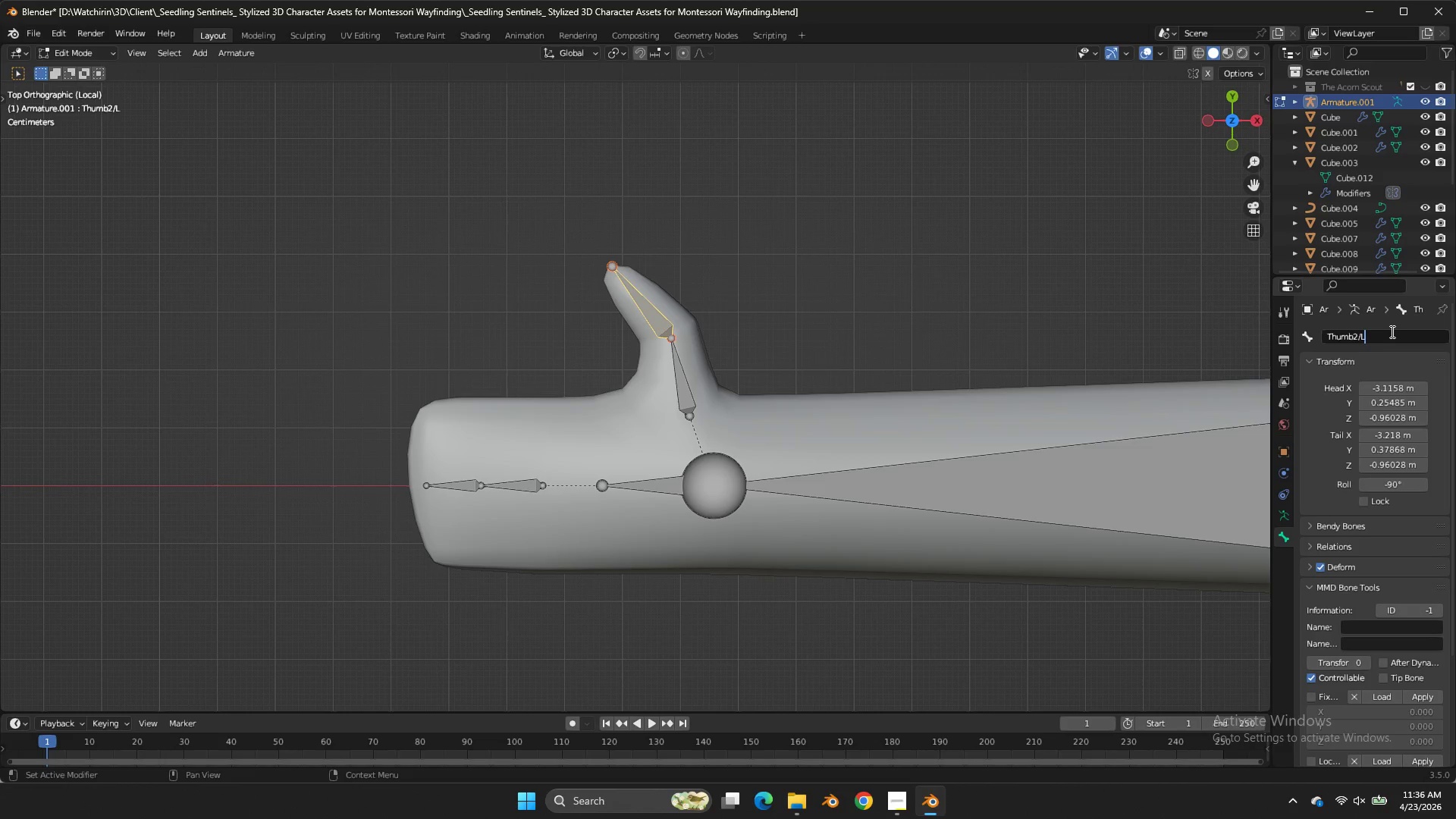 
key(Backslash)
 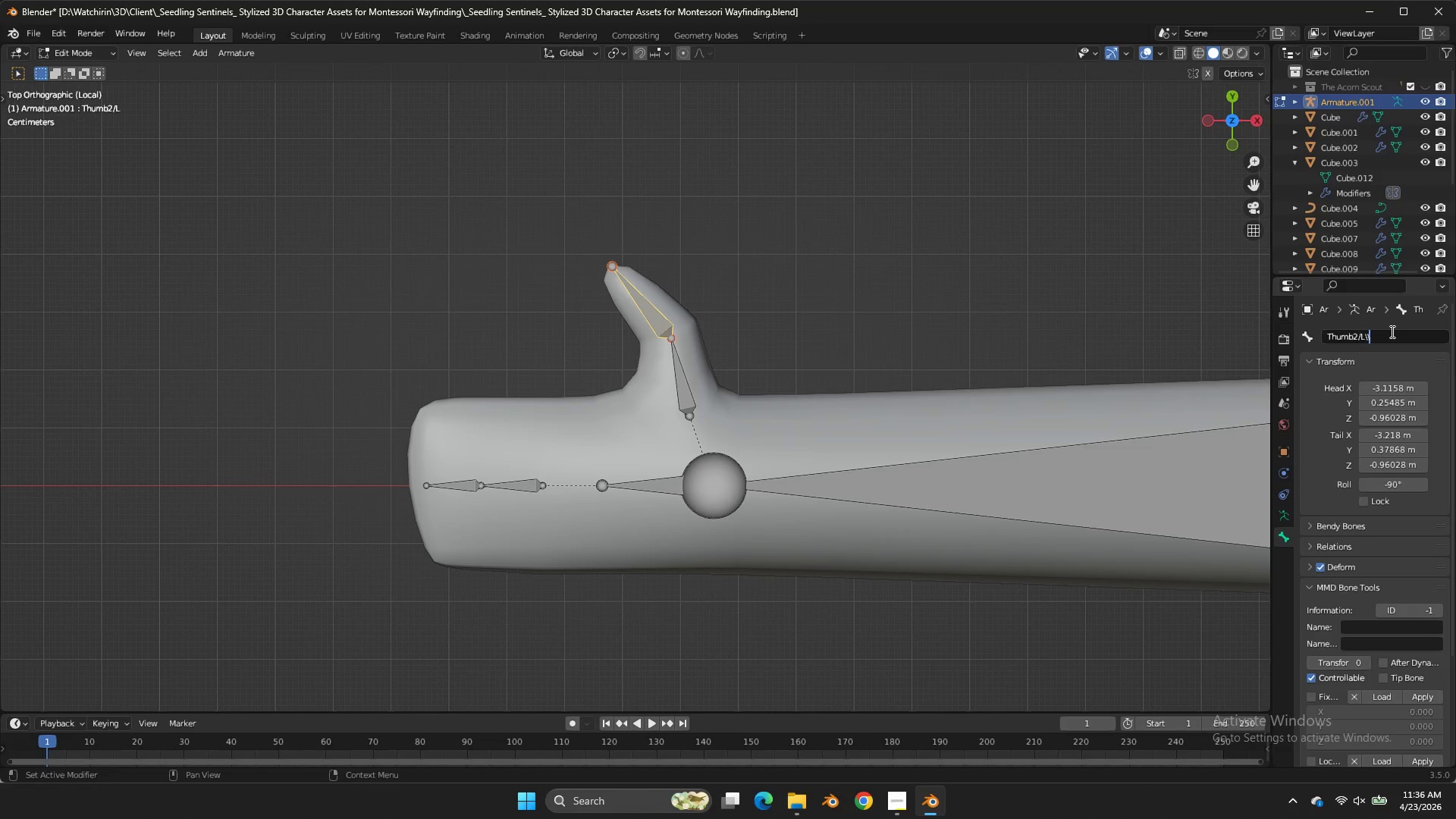 
key(Backslash)
 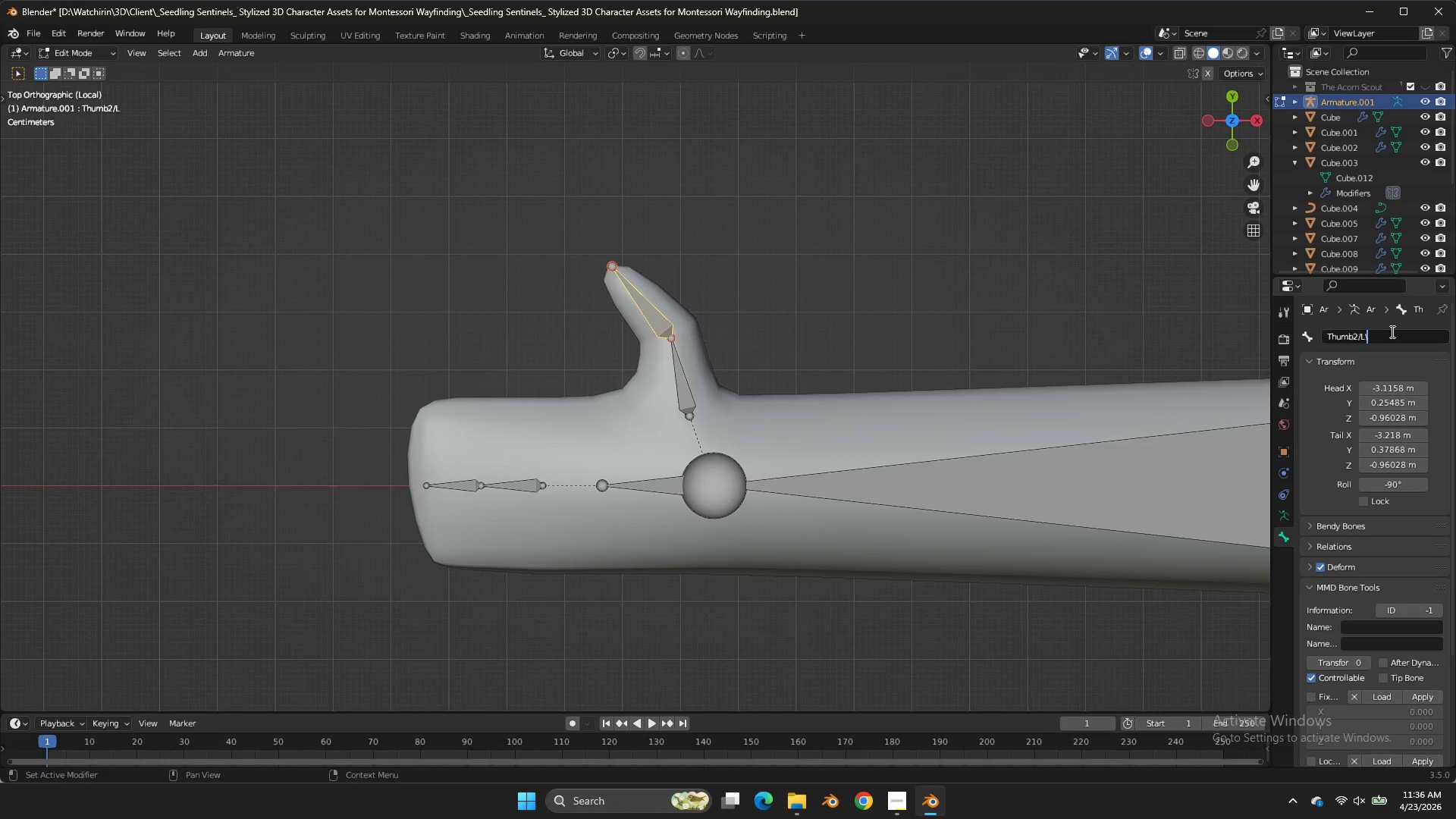 
key(Backspace)
 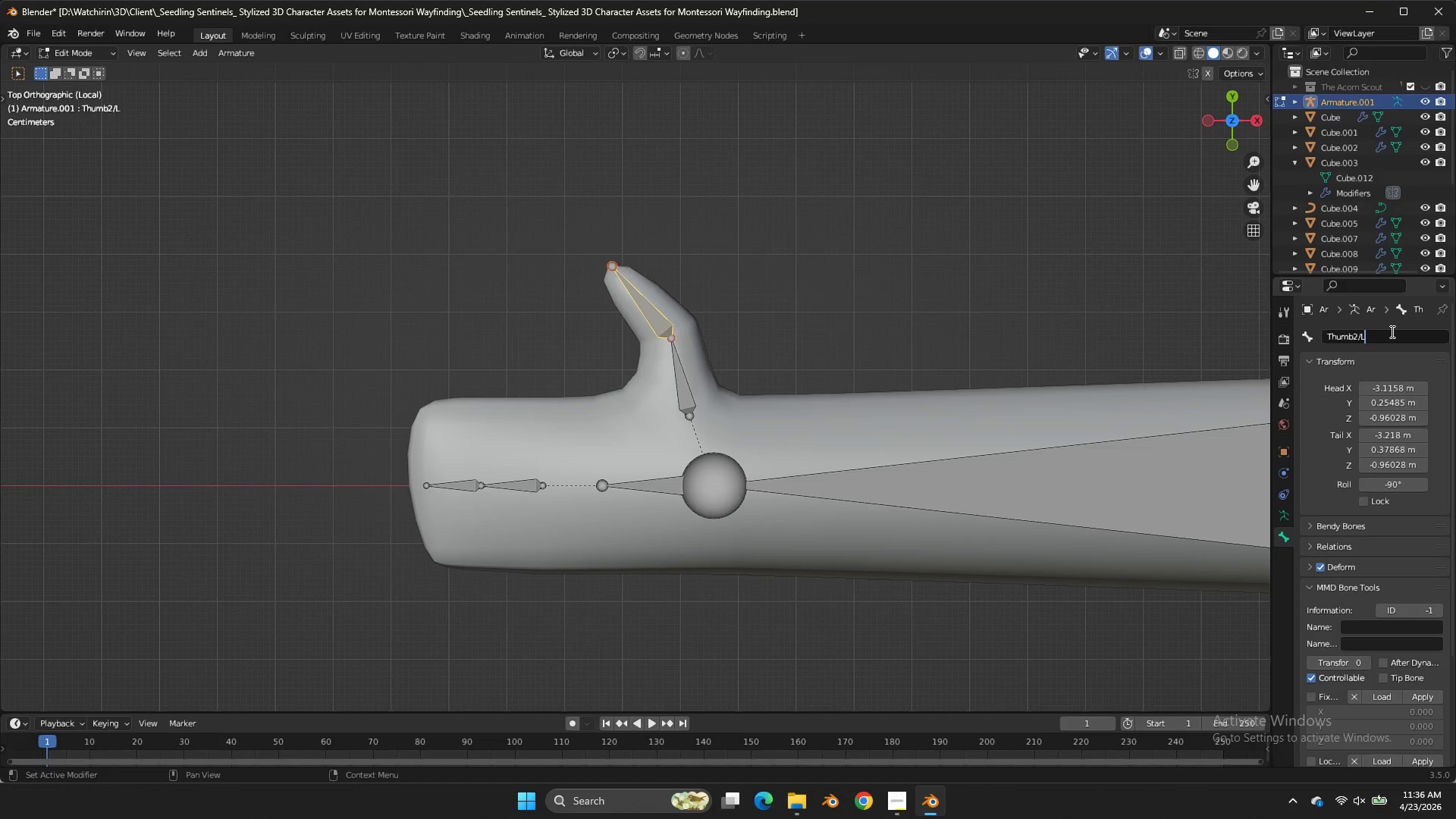 
key(Backspace)
 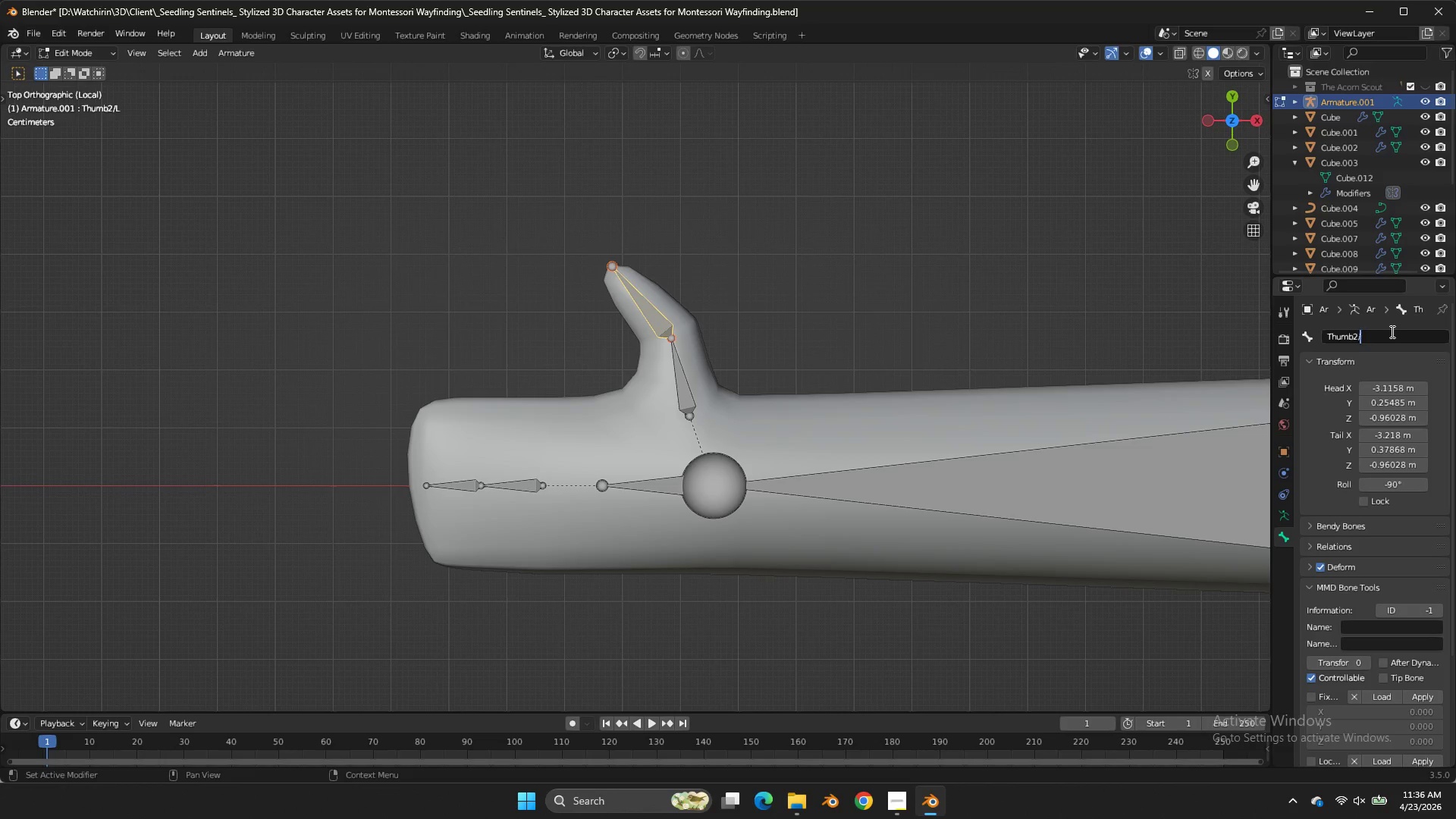 
key(Backspace)
 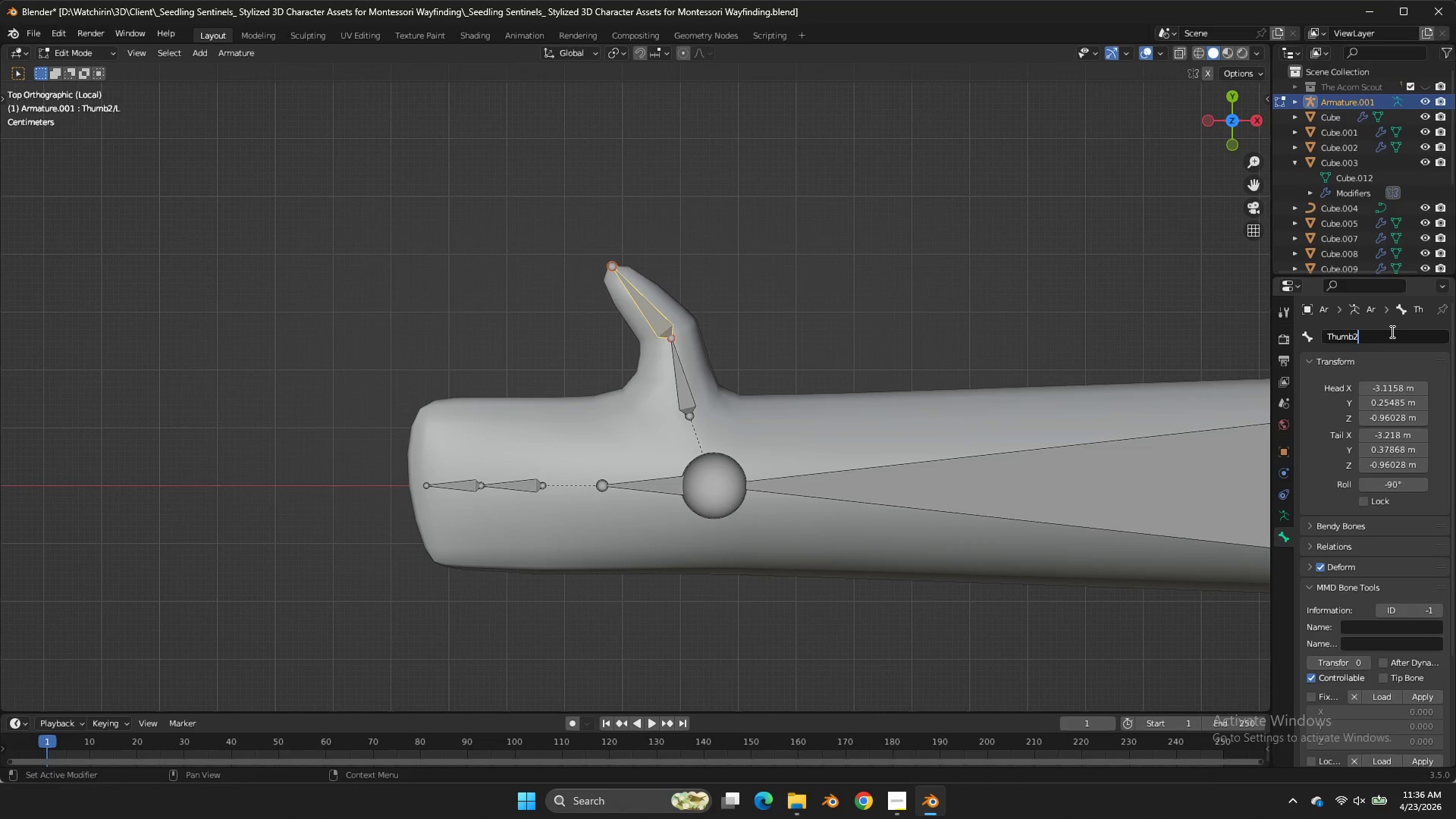 
key(Backspace)
 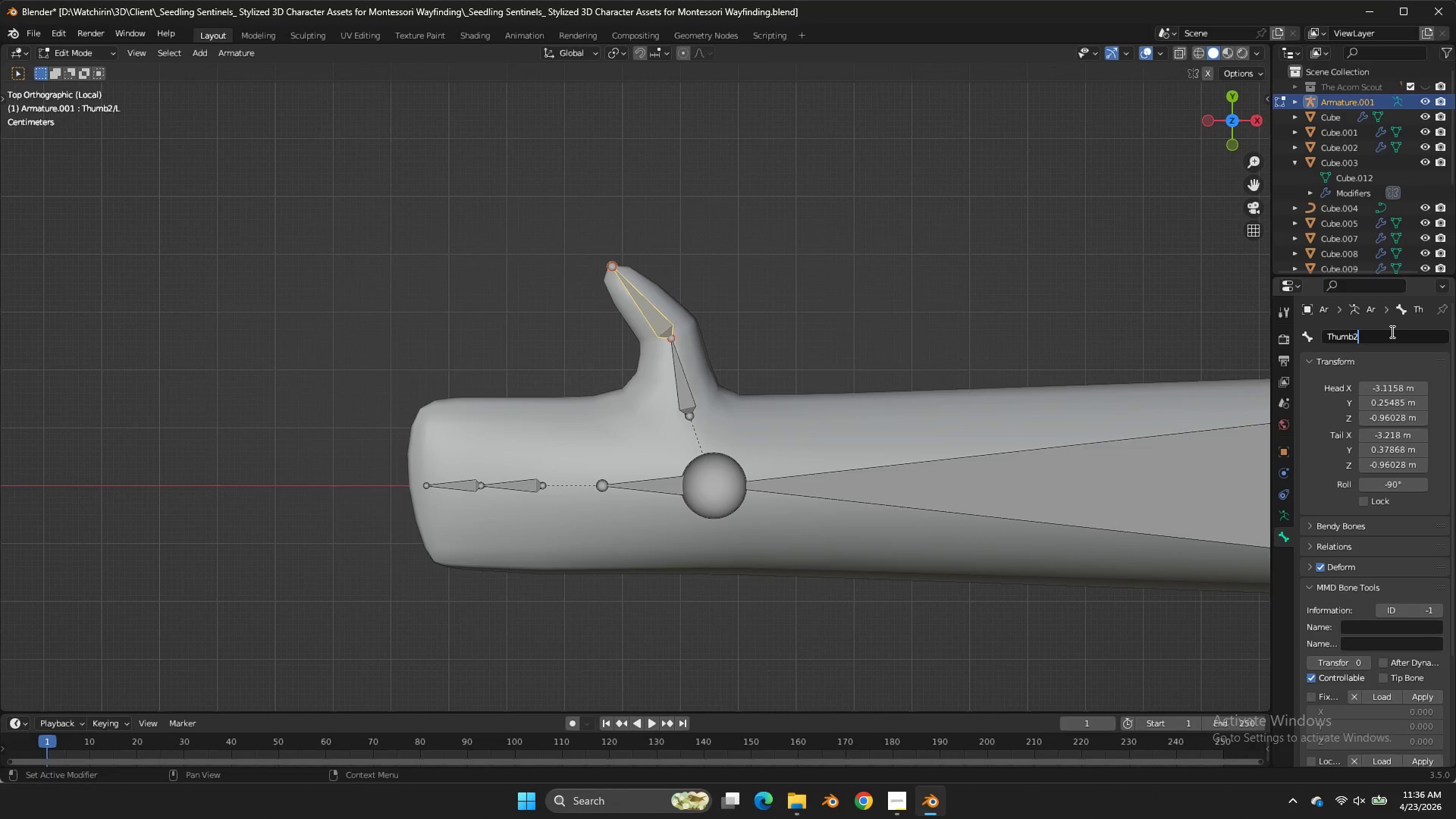 
key(Period)
 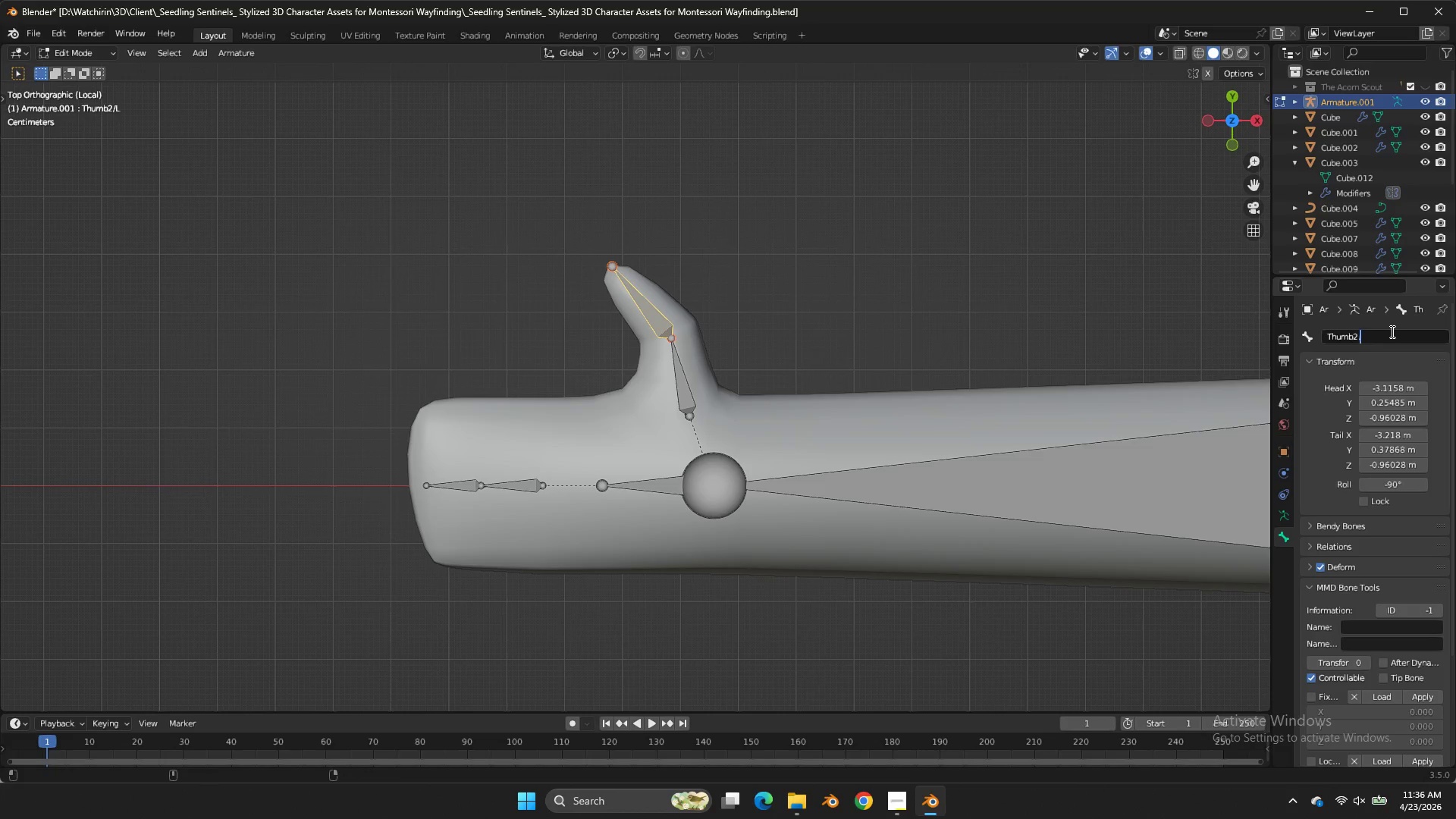 
key(Shift+ShiftRight)
 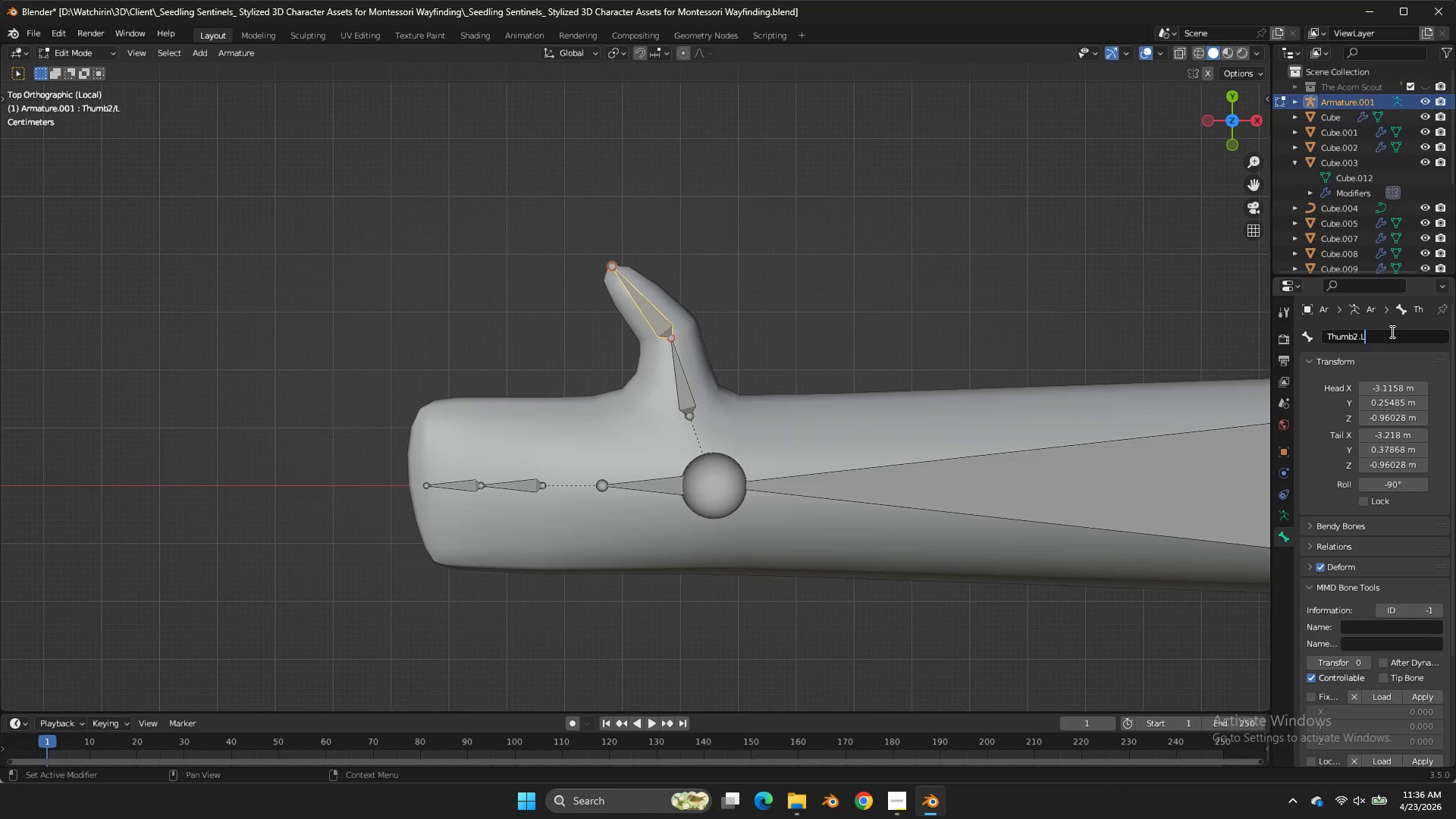 
key(Shift+L)
 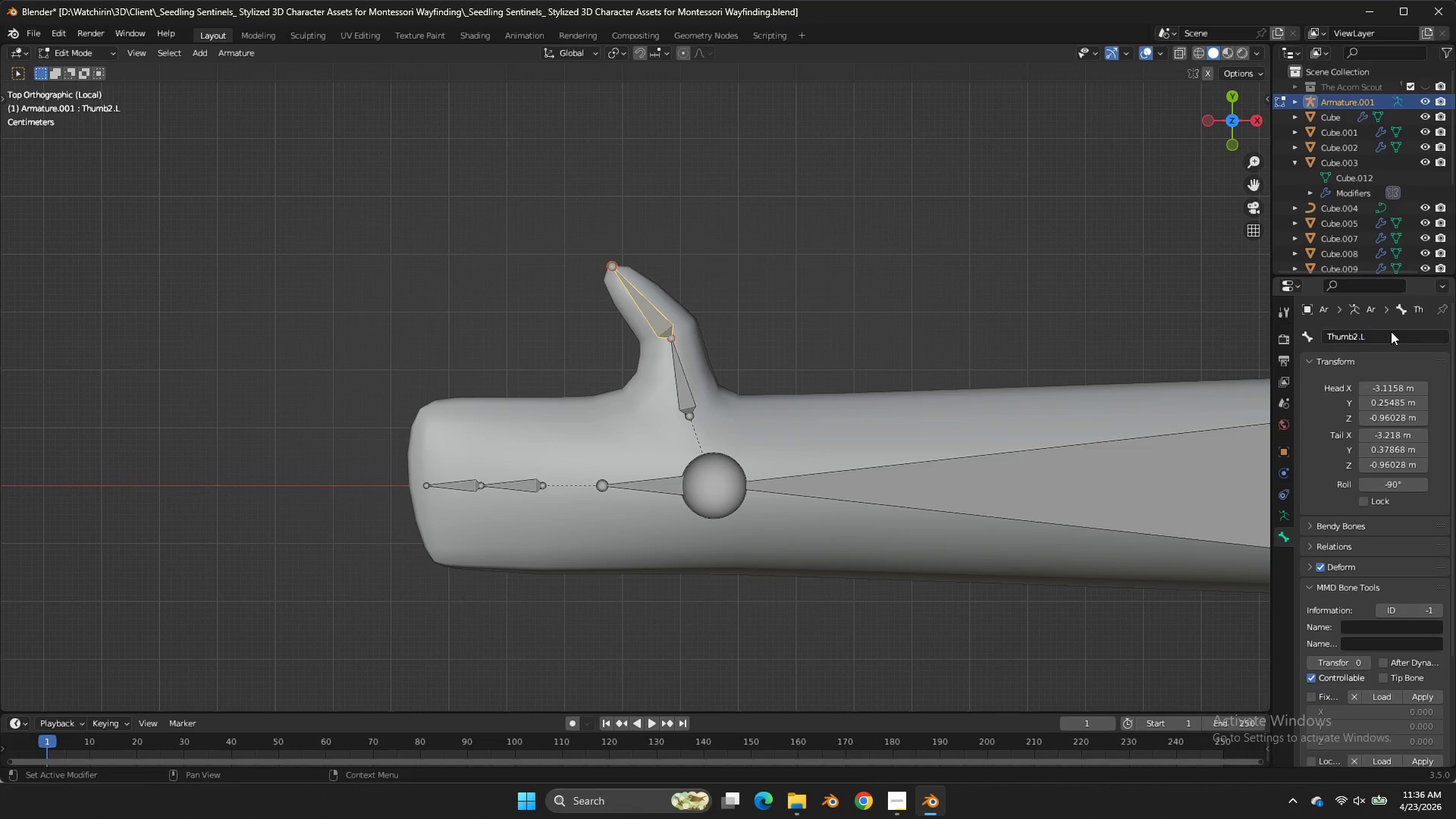 
key(Enter)
 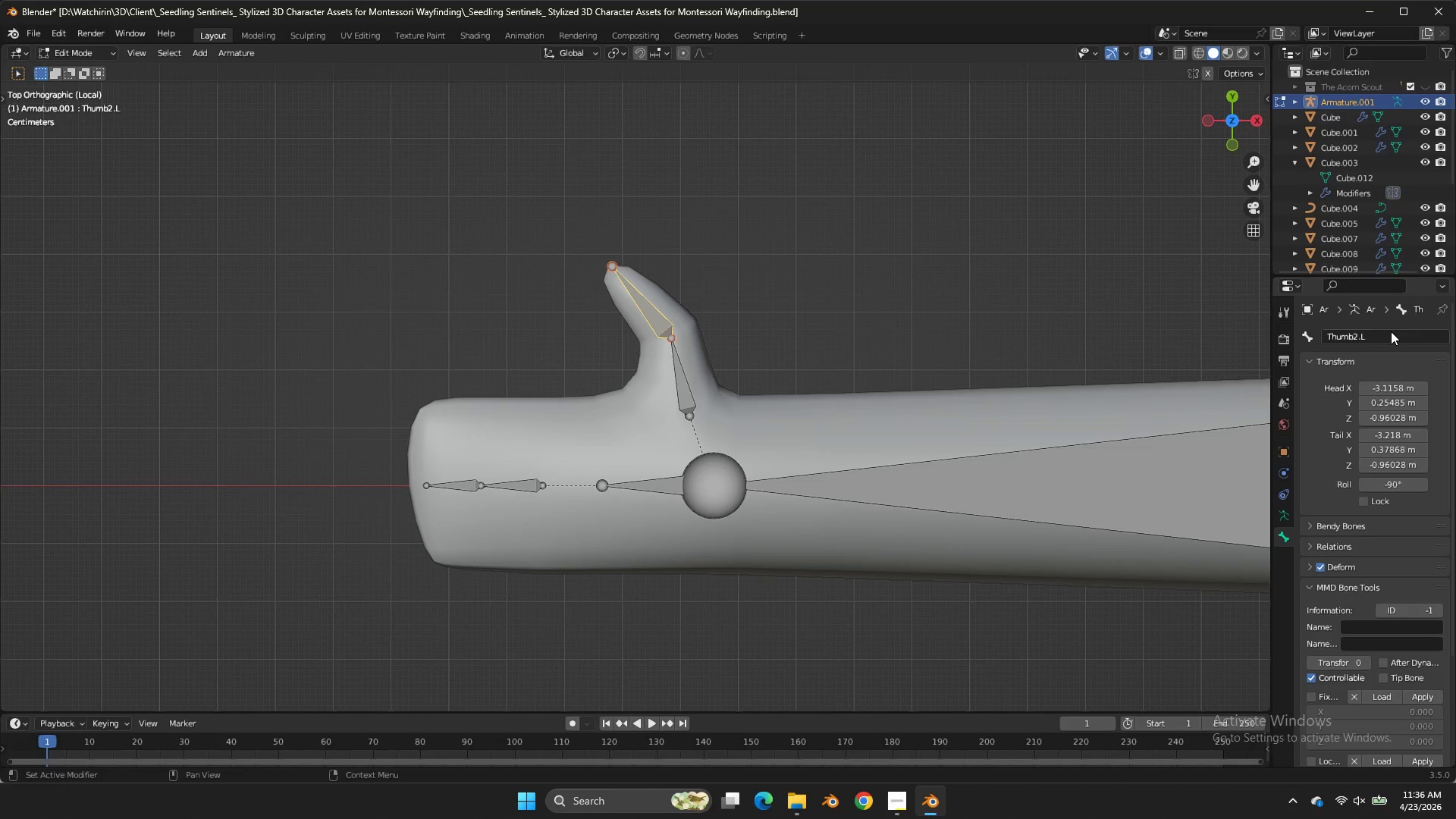 
key(Control+ControlLeft)
 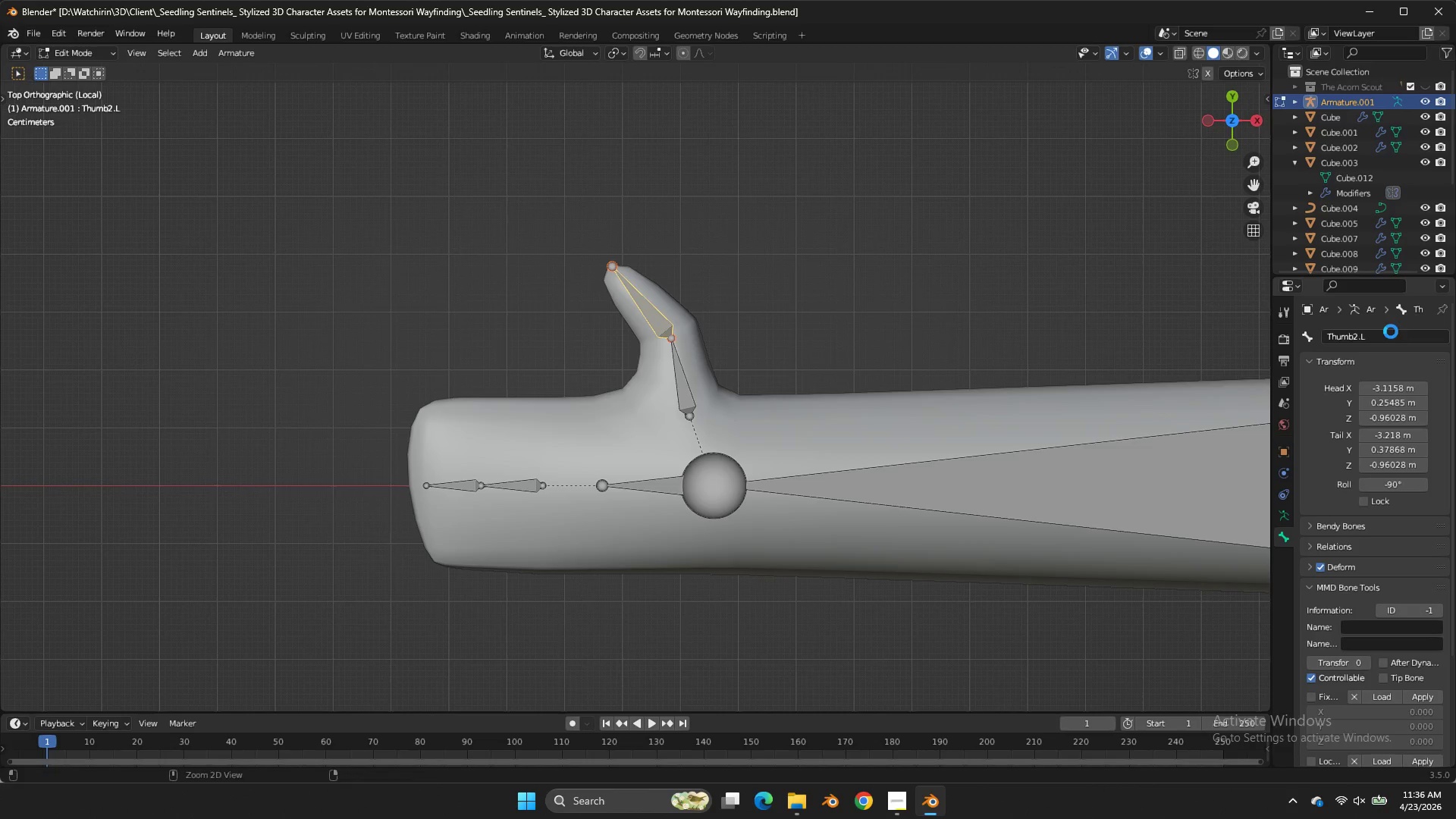 
key(Control+S)
 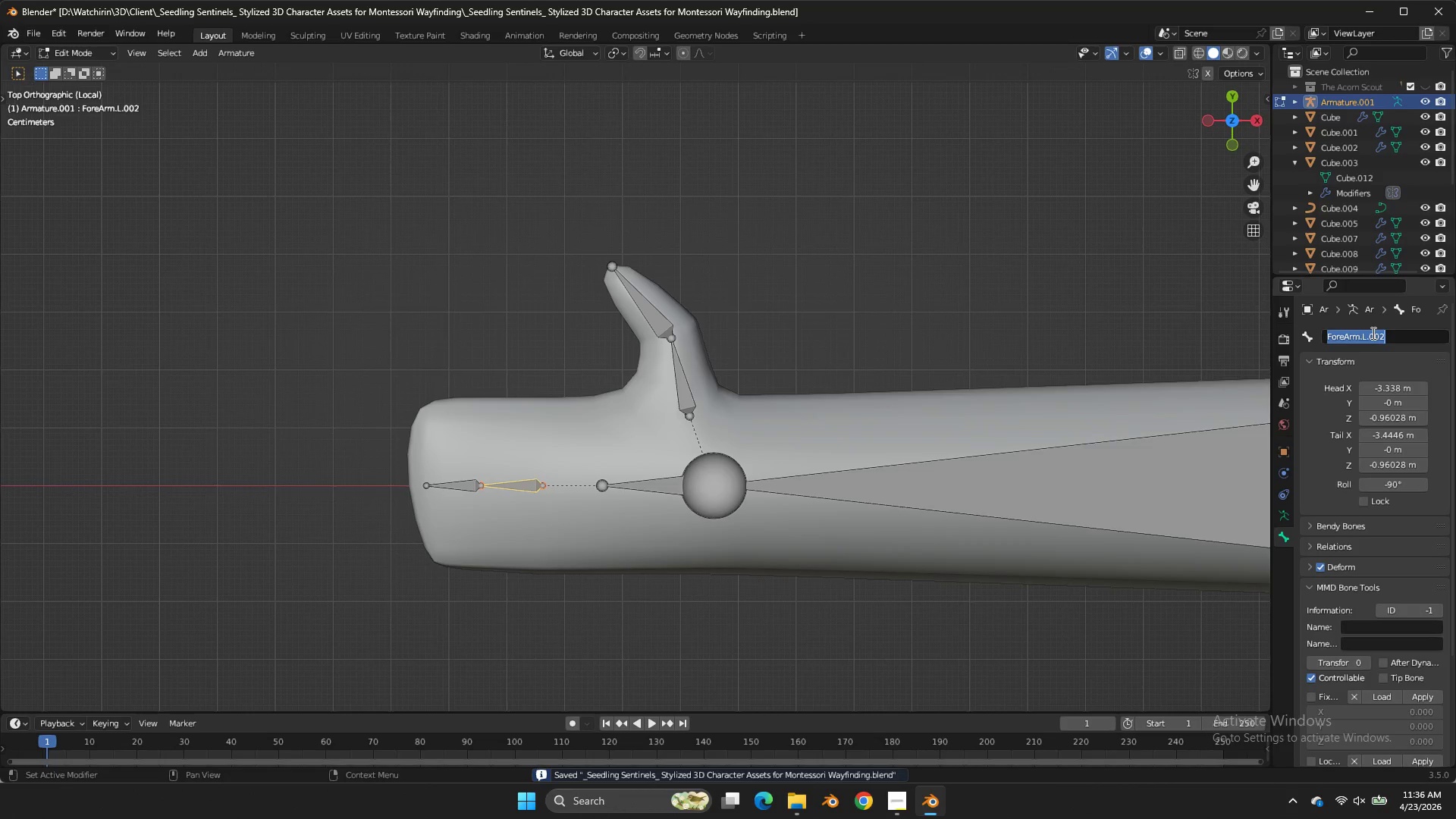 
wait(6.11)
 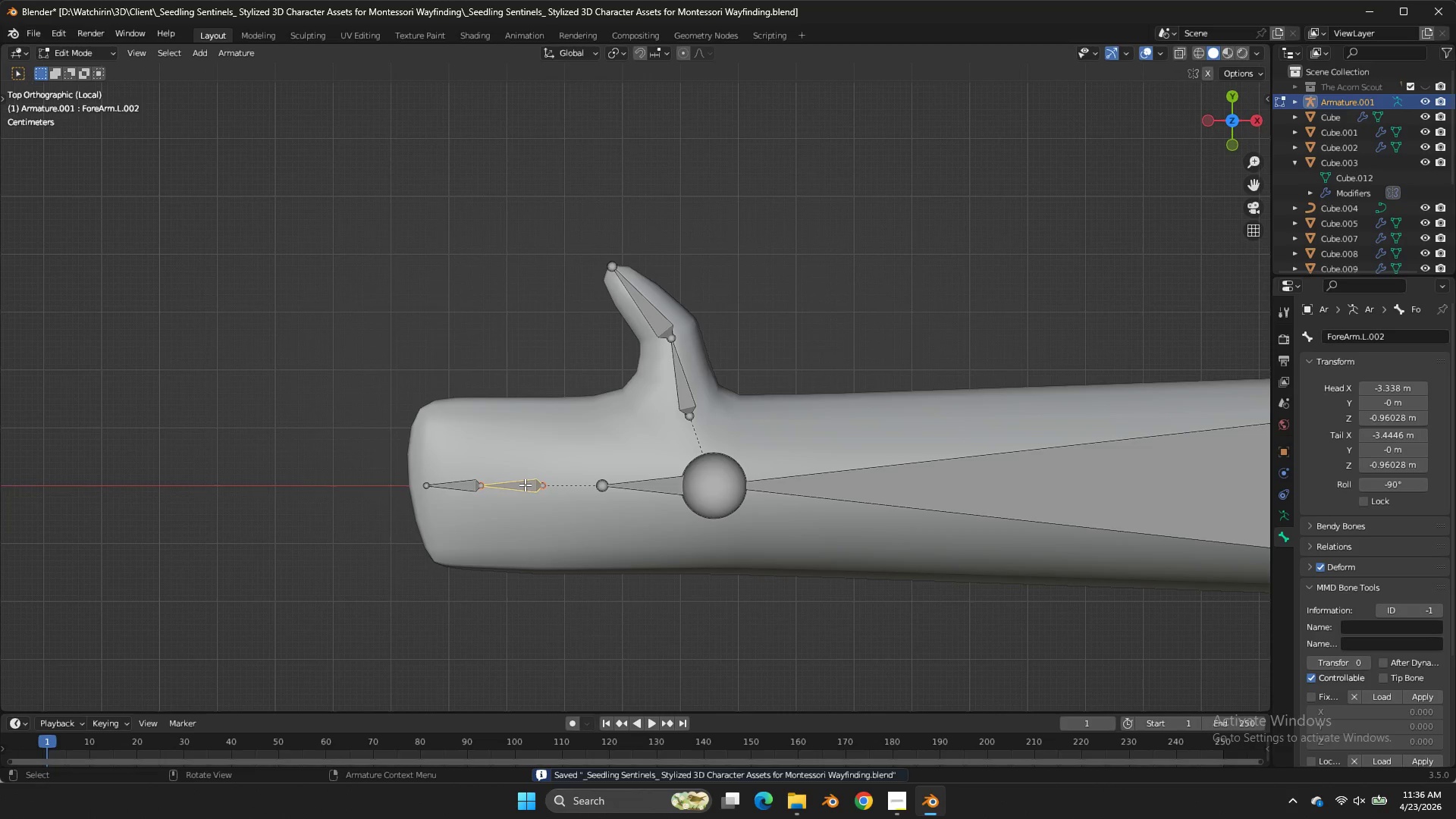 
type(Arm)
key(Backspace)
key(Backspace)
key(Backspace)
type(Finger.L)
 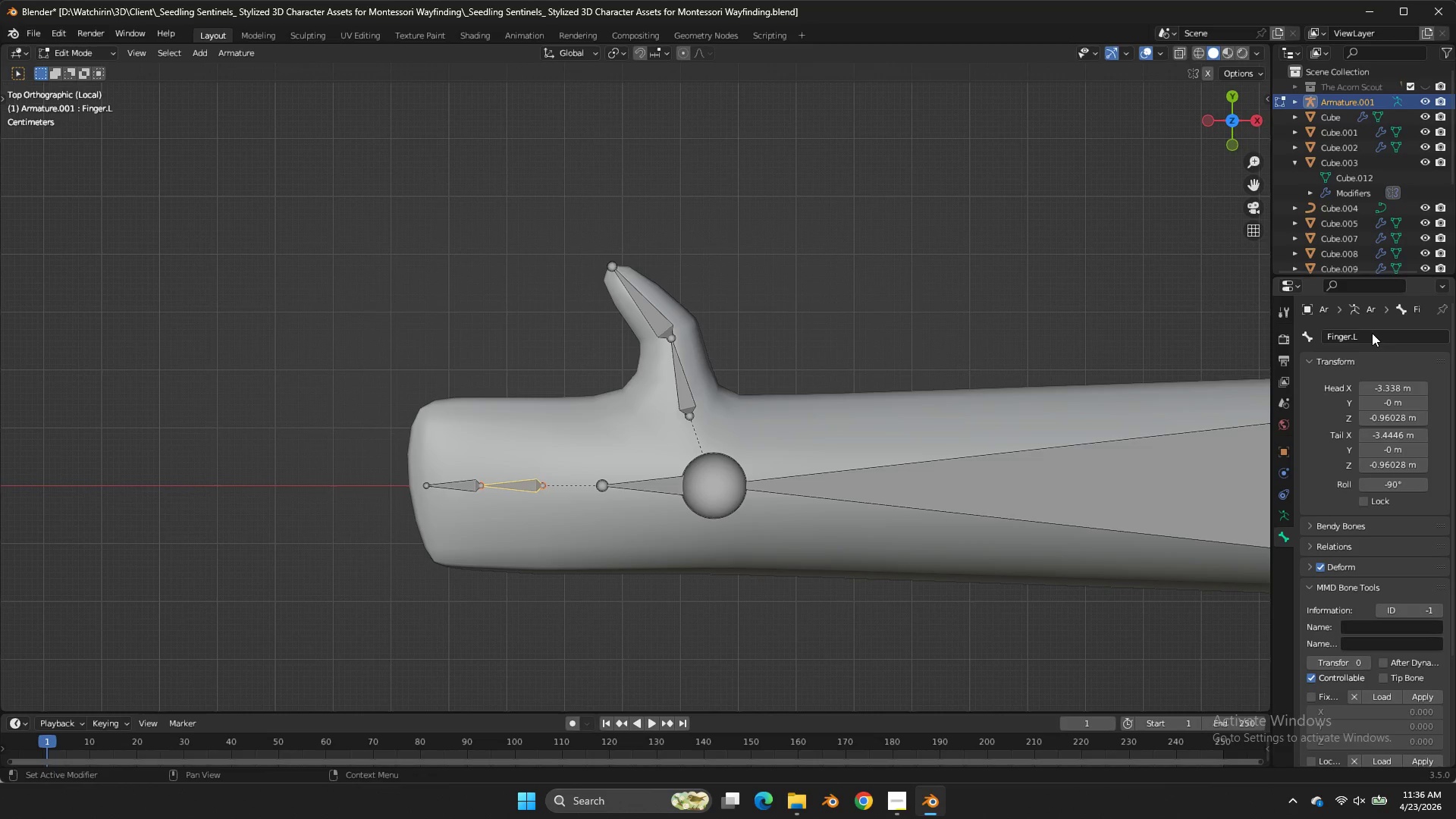 
 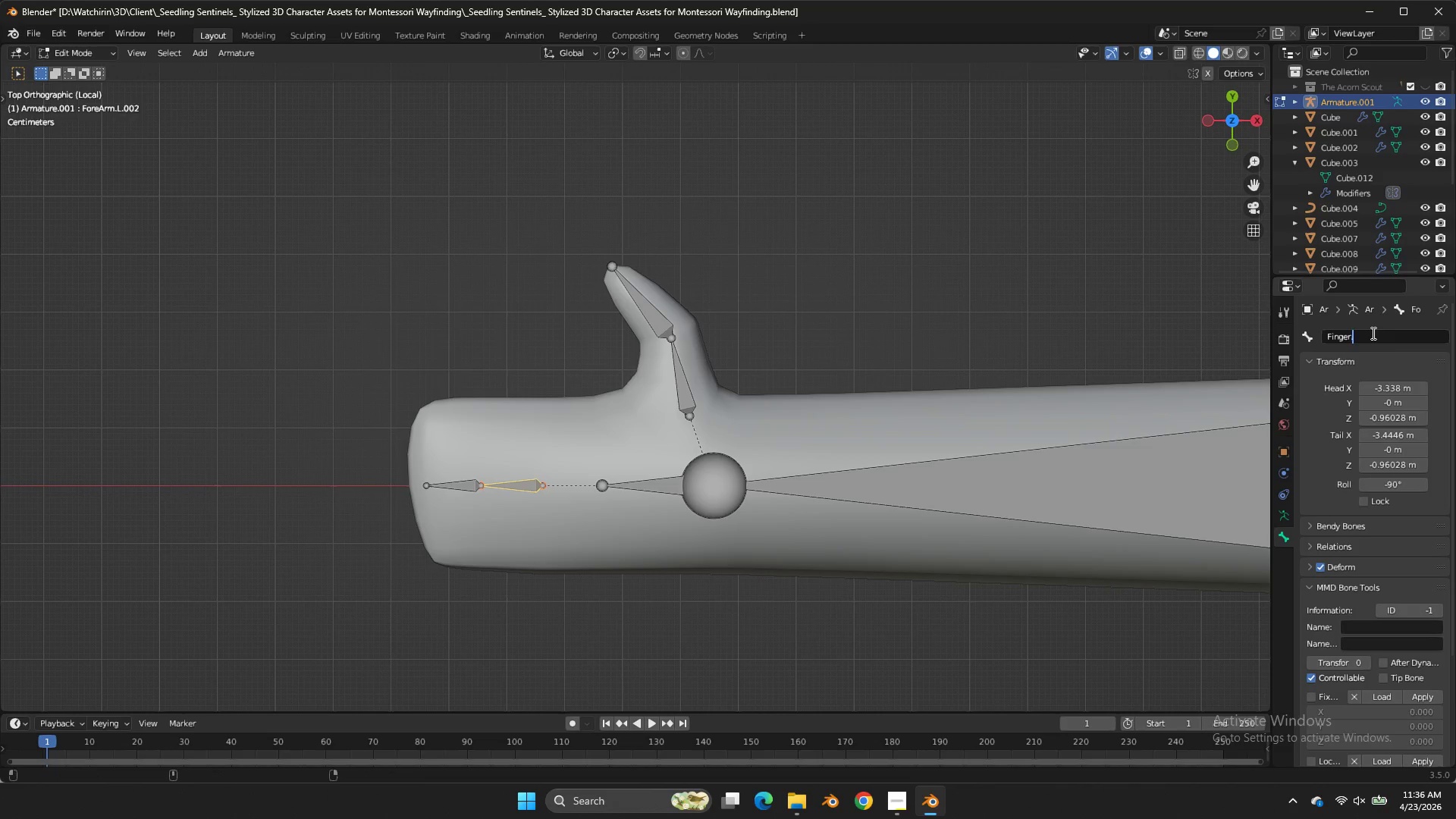 
key(Enter)
 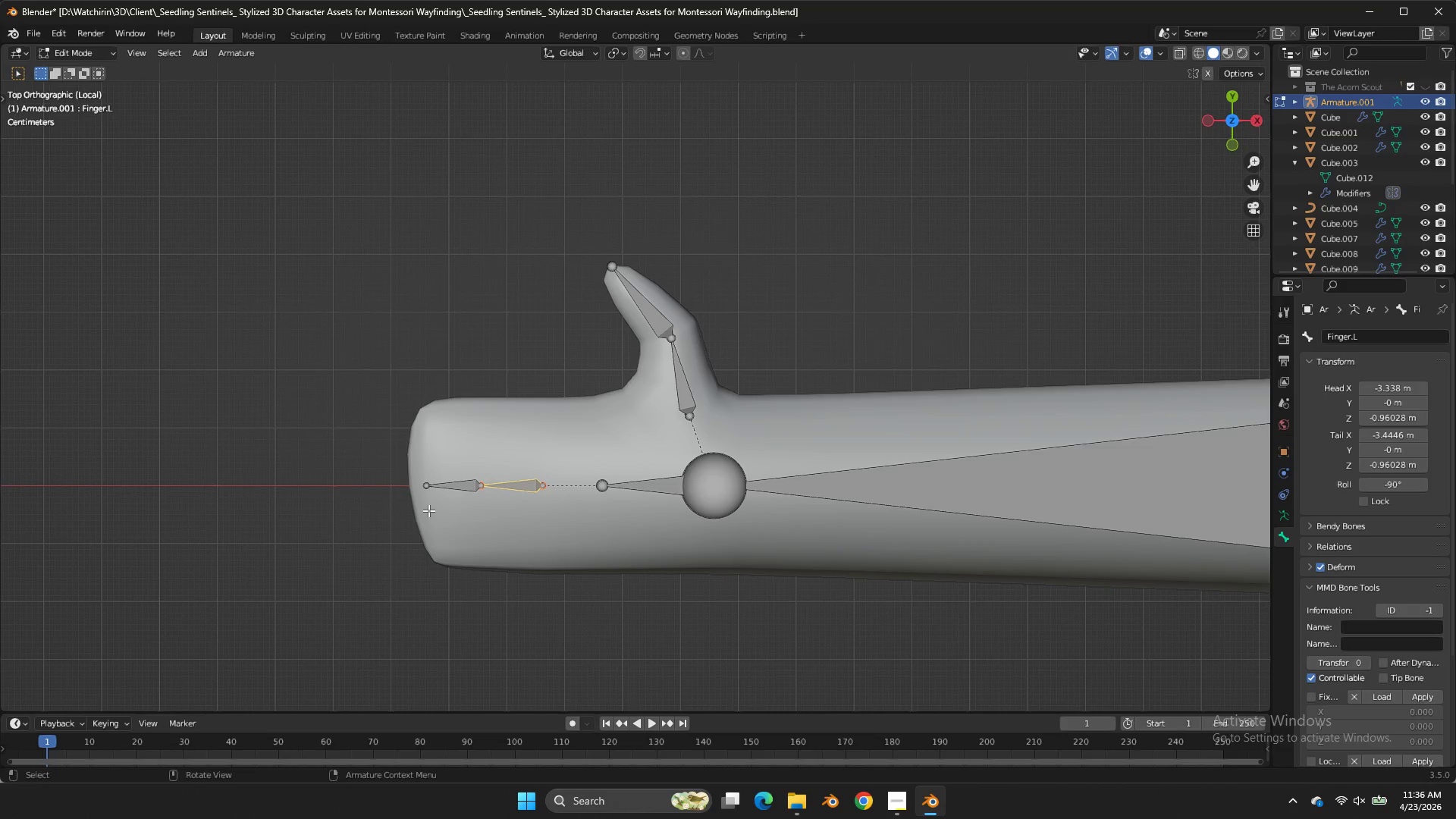 
left_click([442, 496])
 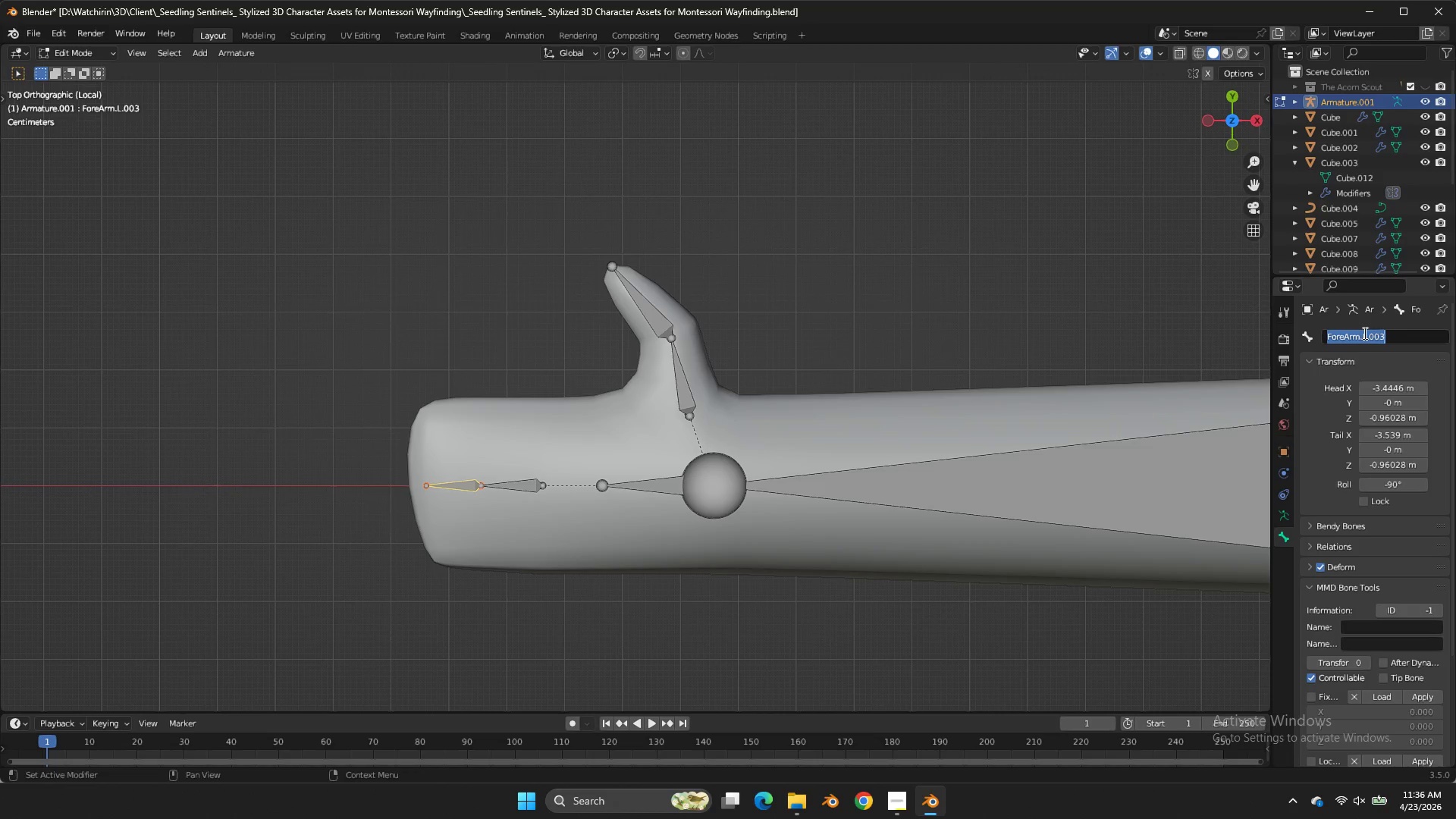 
type(Finger.L)
 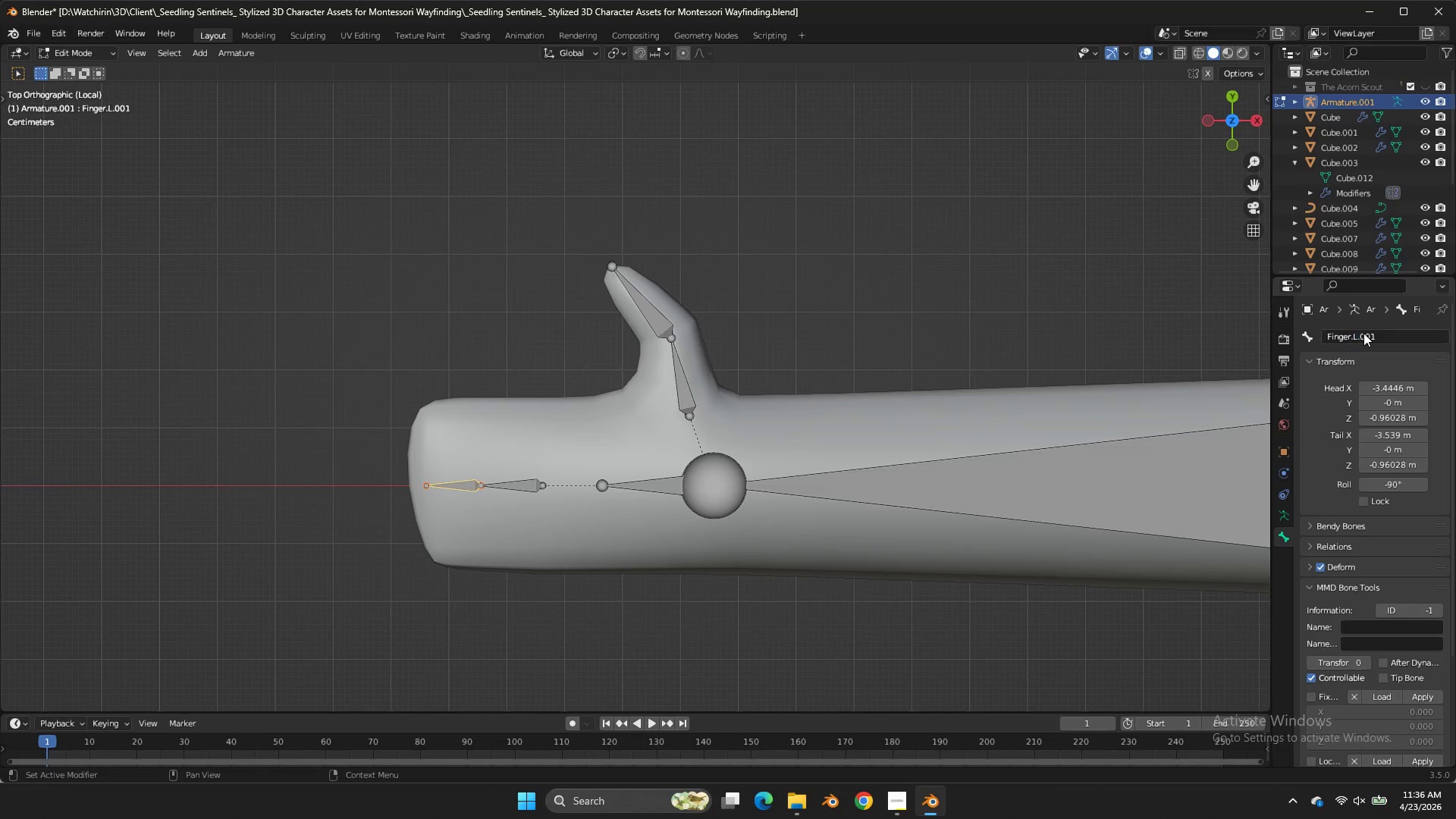 
key(Enter)
 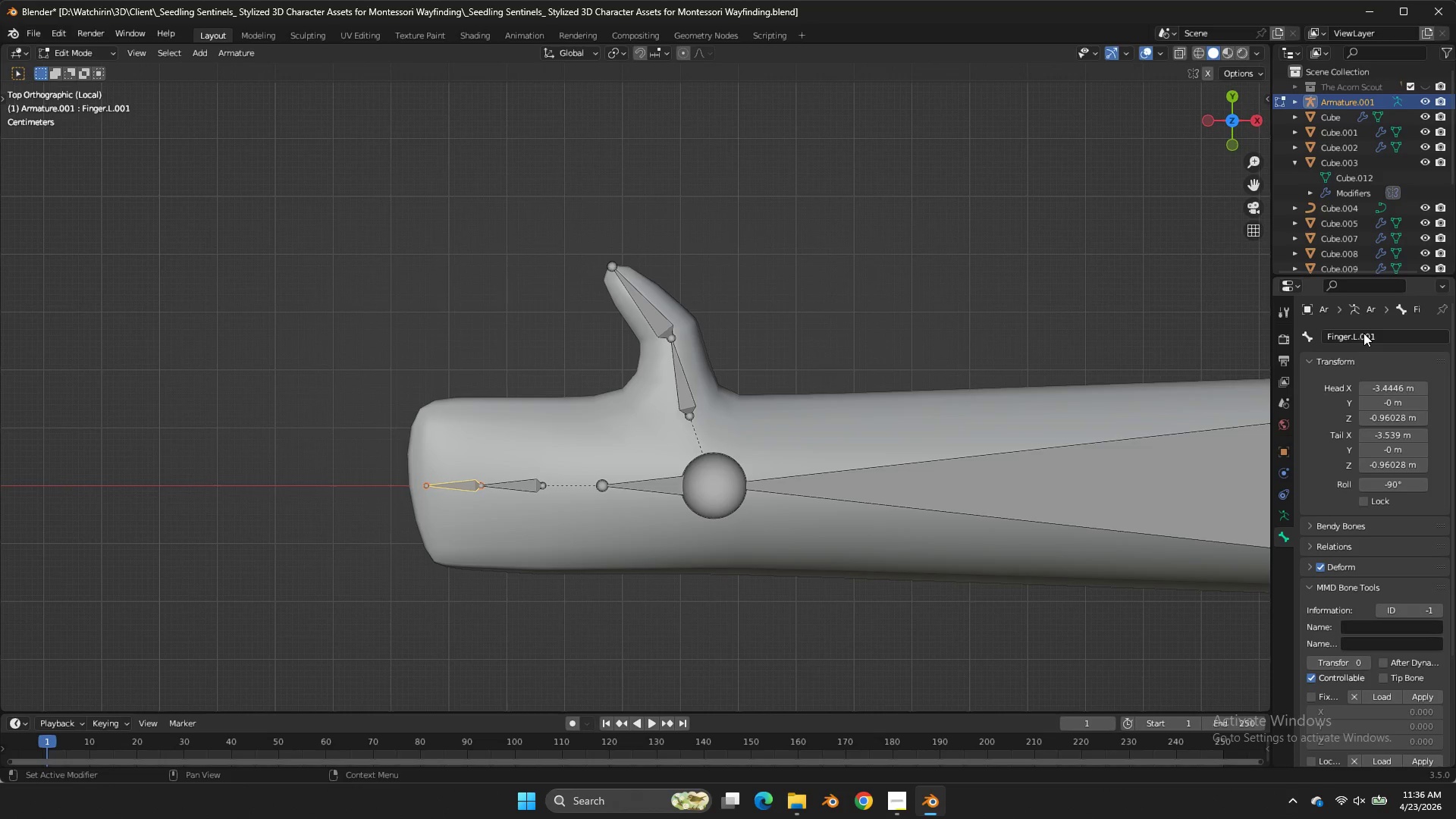 
hold_key(key=ControlLeft, duration=0.41)
 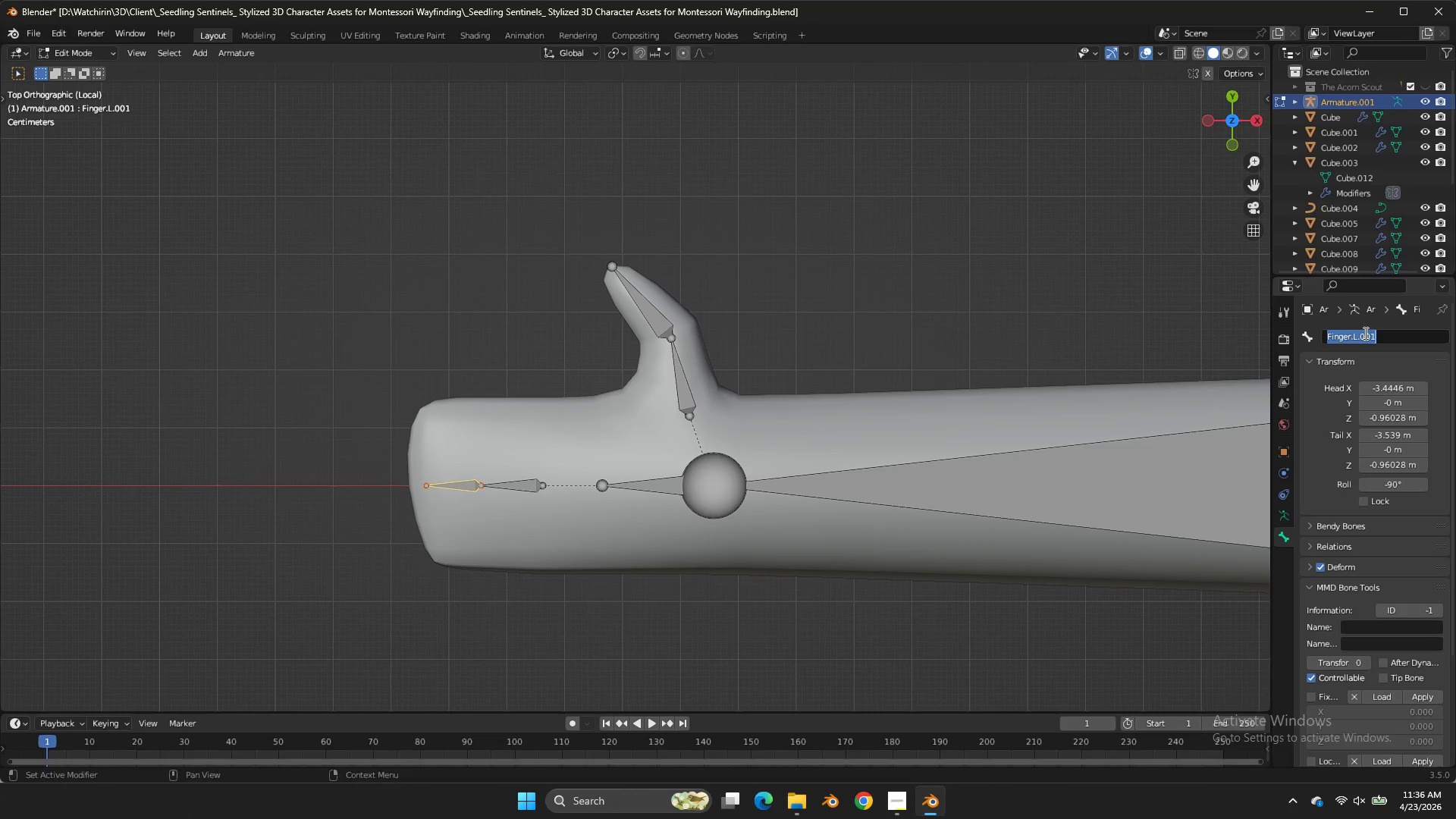 
left_click([1364, 333])
 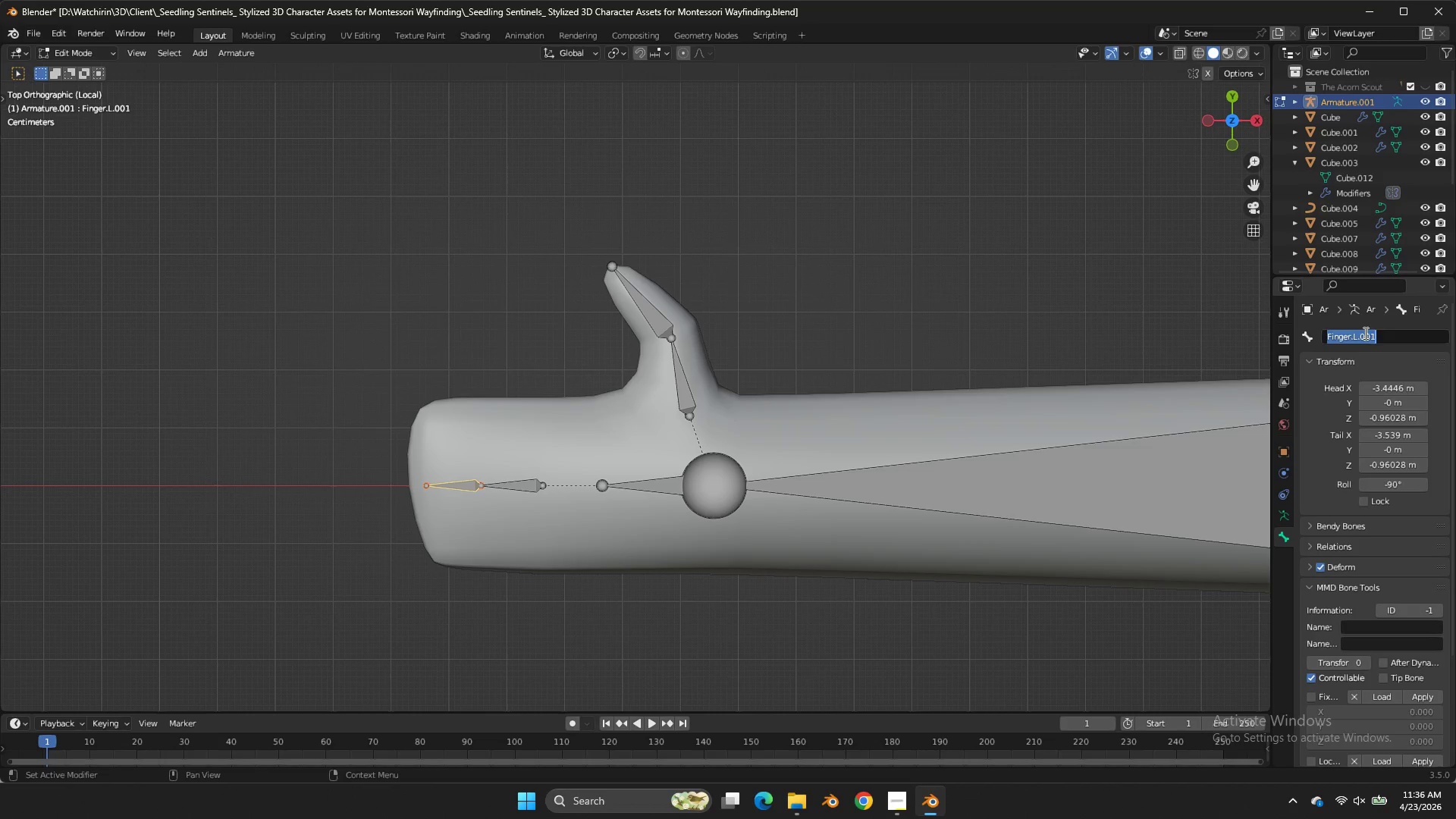 
key(ArrowRight)
 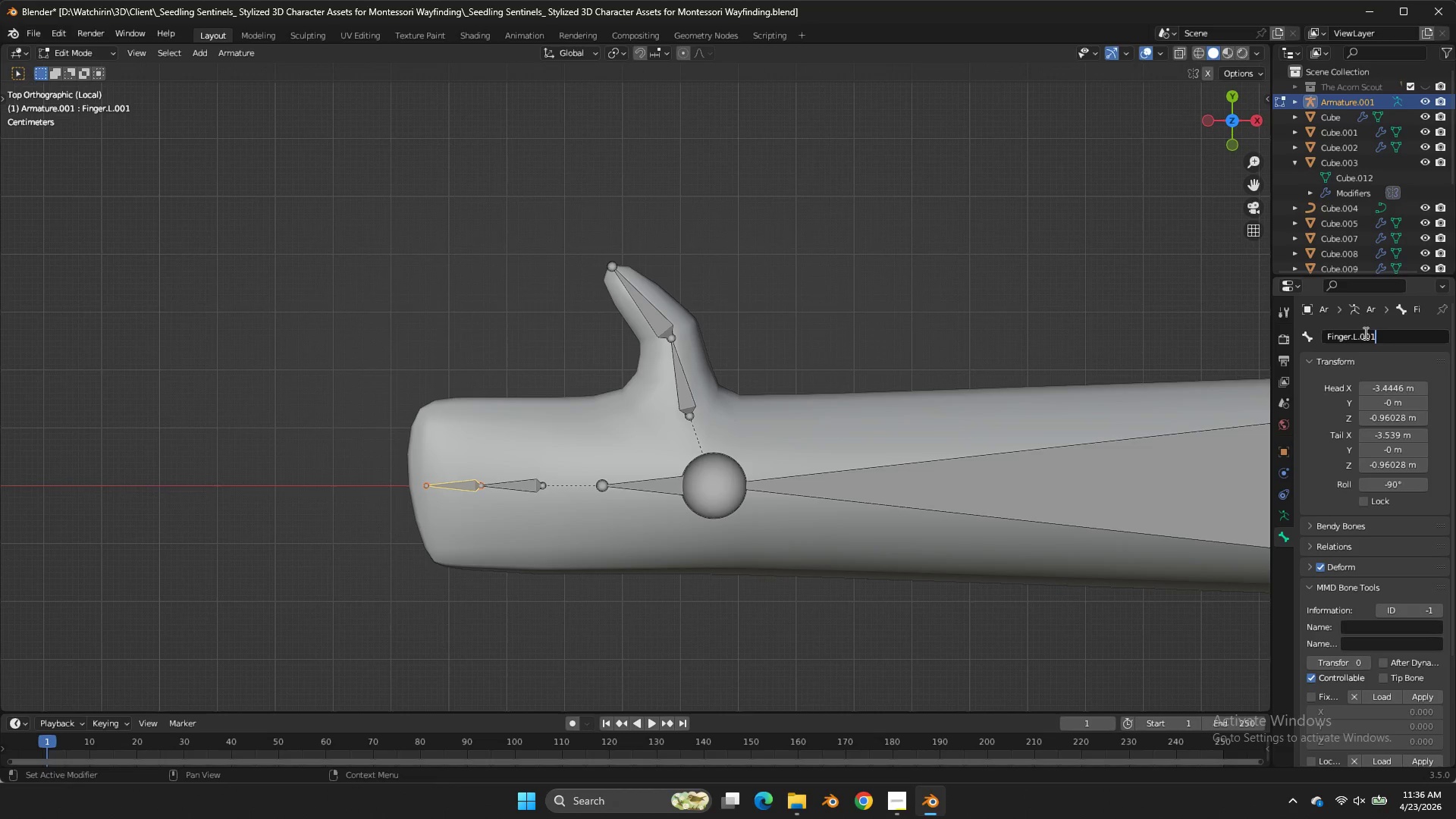 
key(Backspace)
 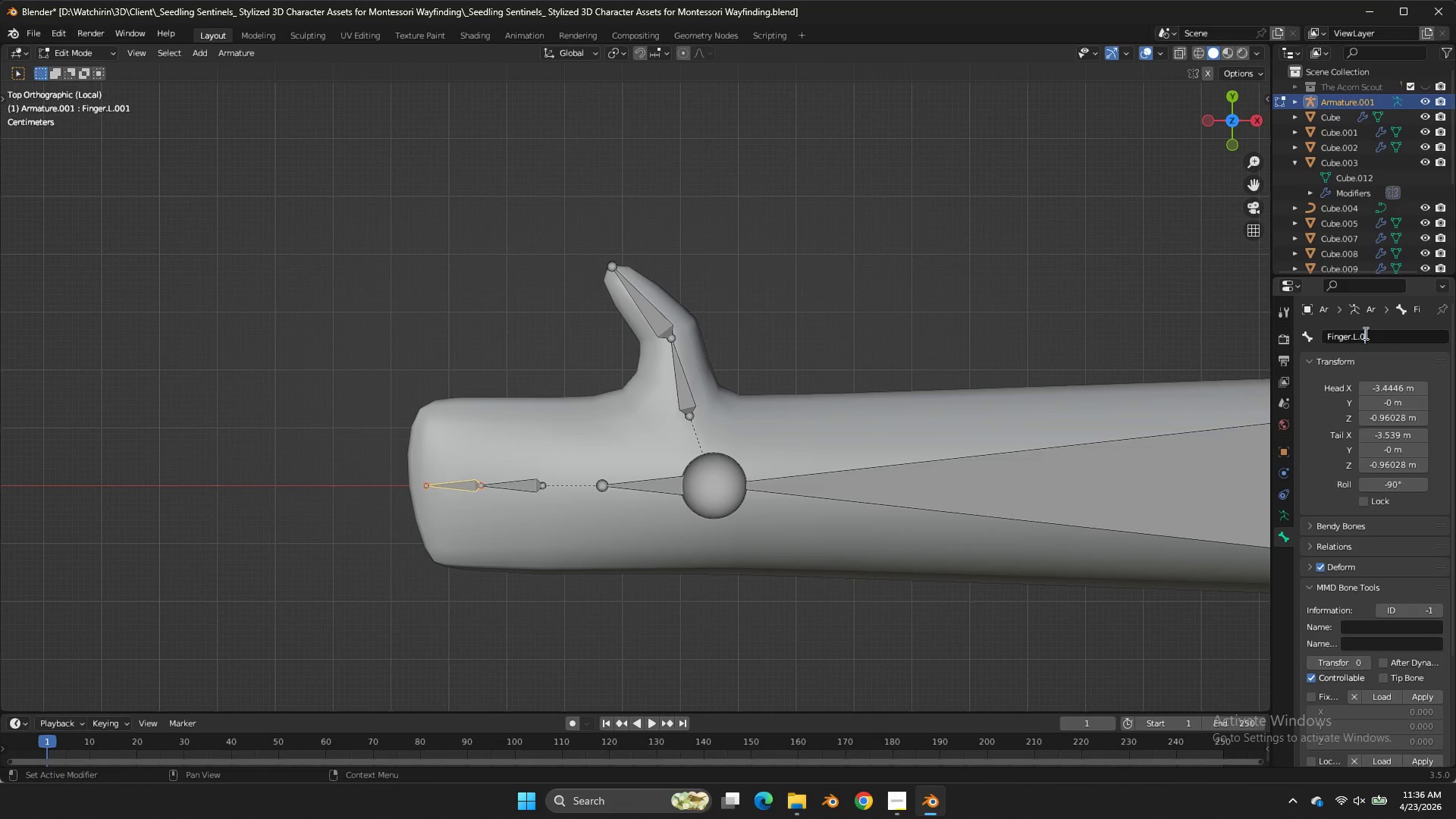 
key(Backspace)
 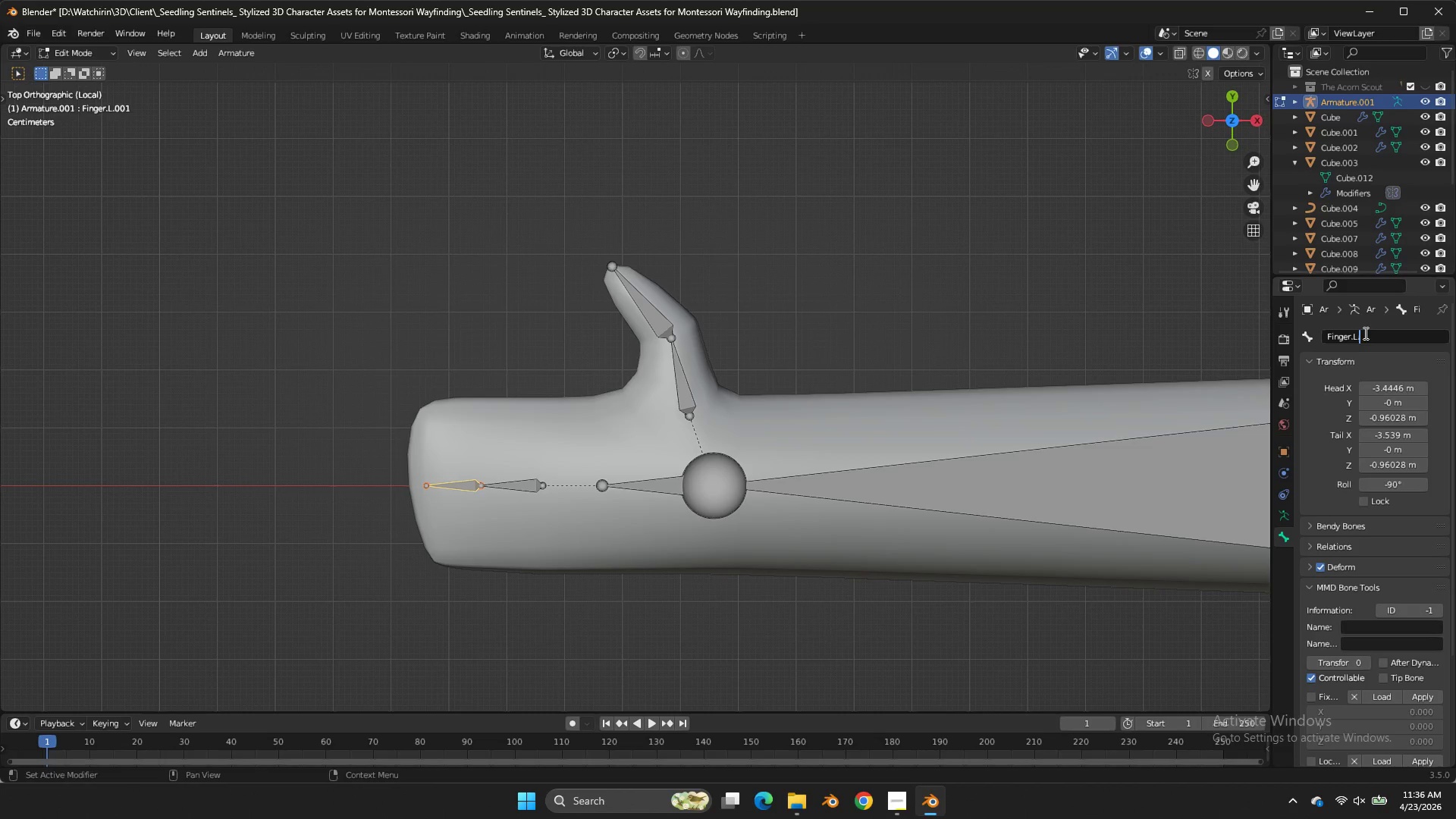 
key(Backspace)
 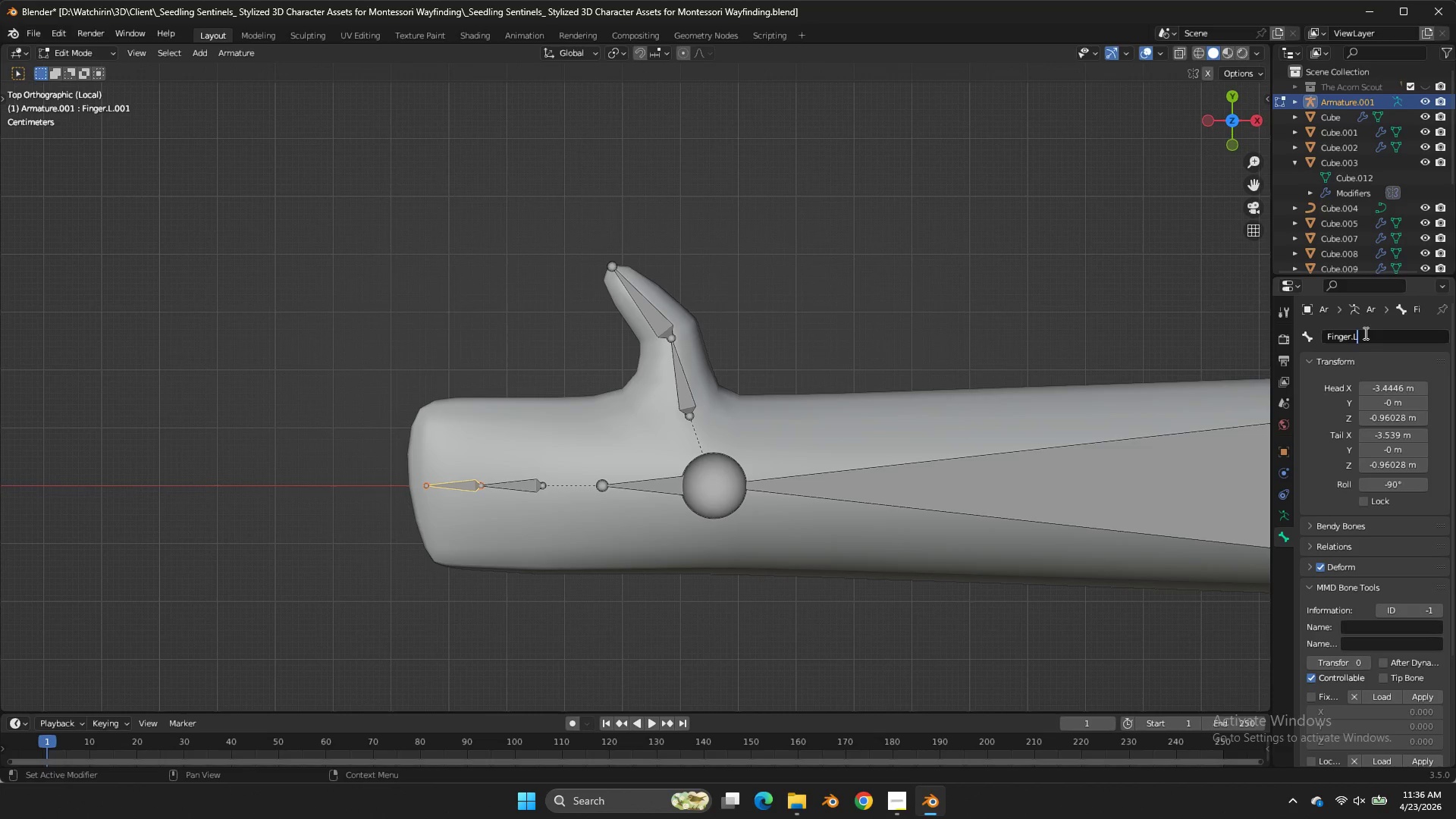 
key(Backspace)
 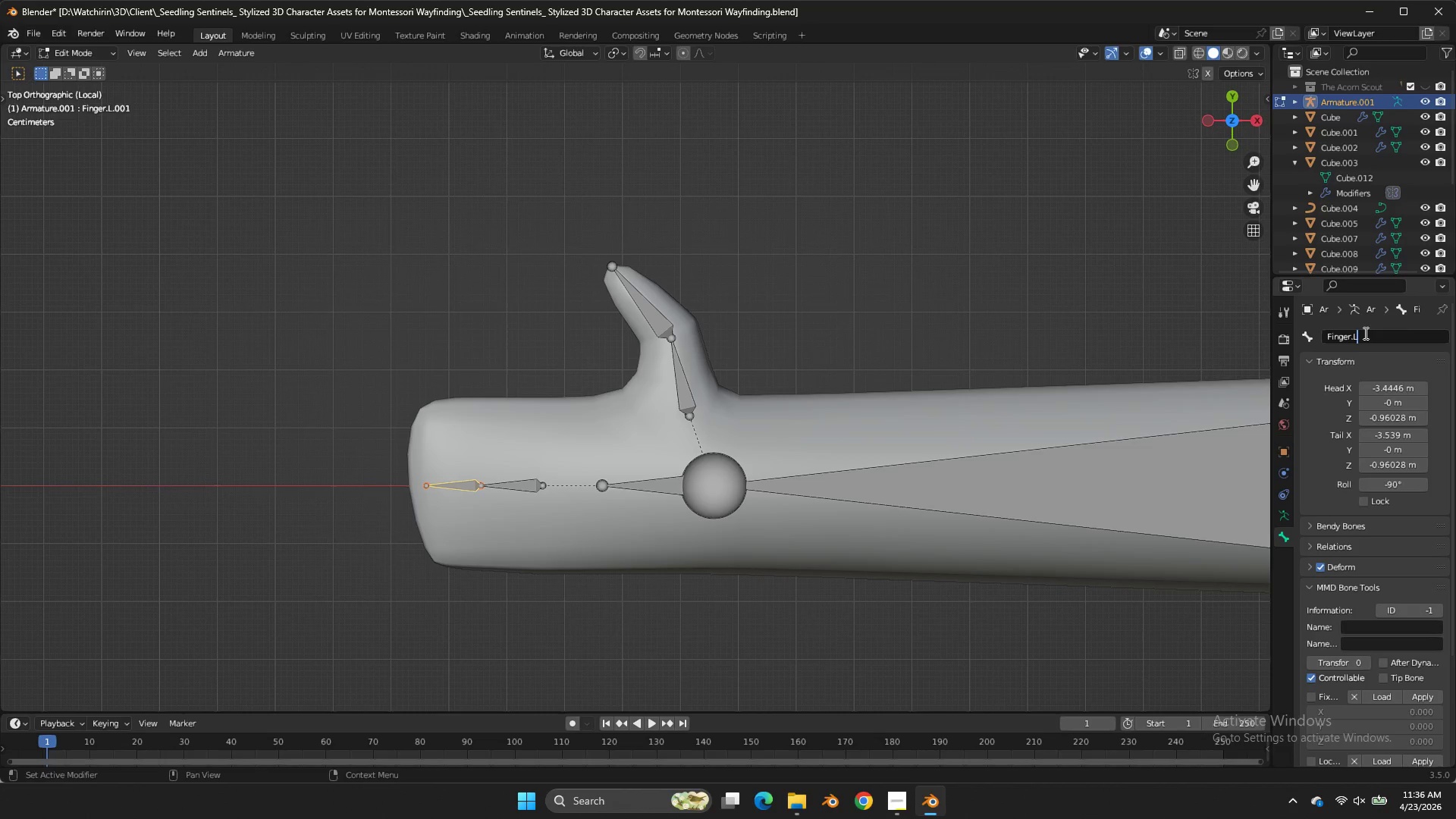 
key(ArrowLeft)
 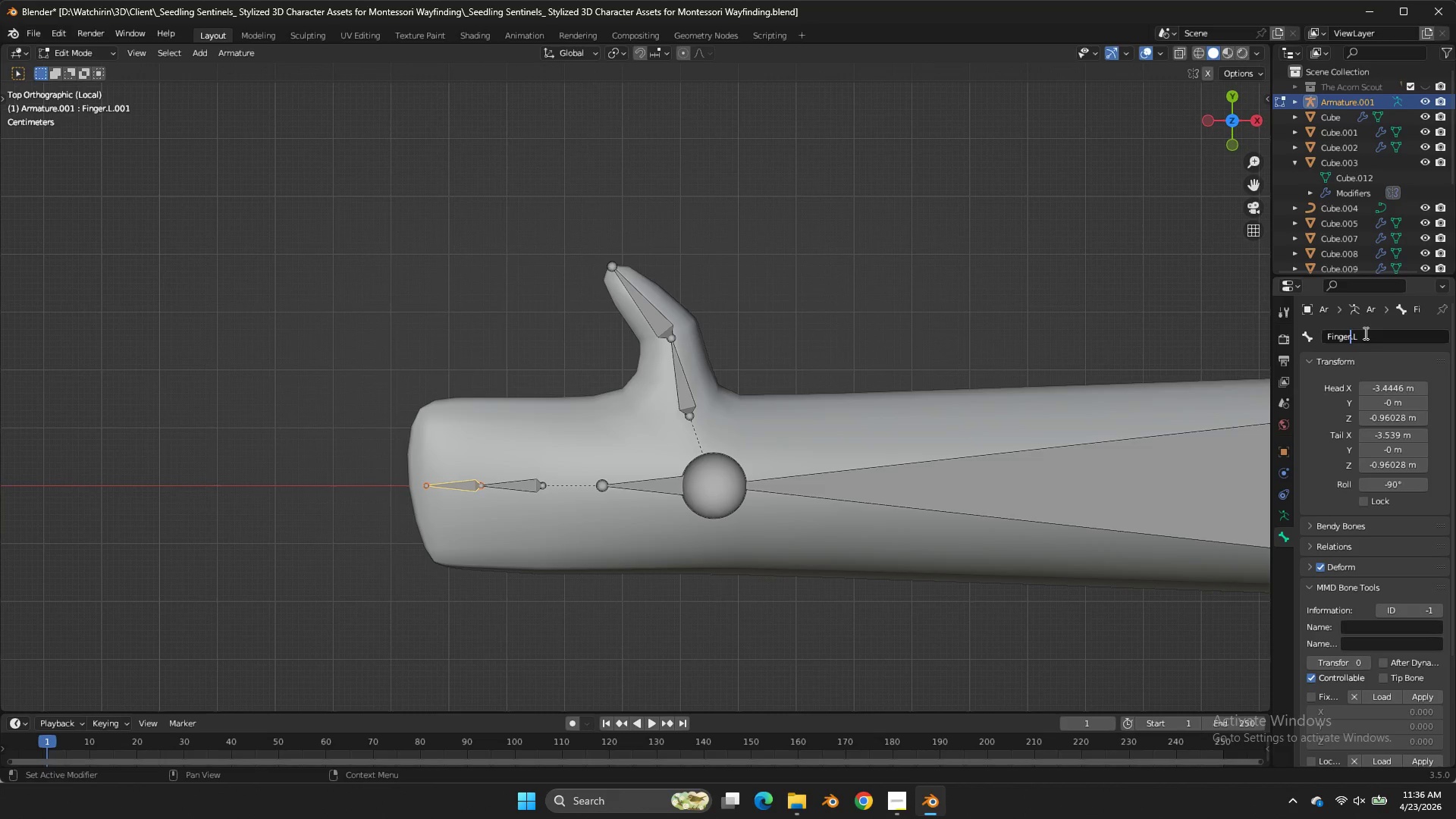 
key(ArrowLeft)
 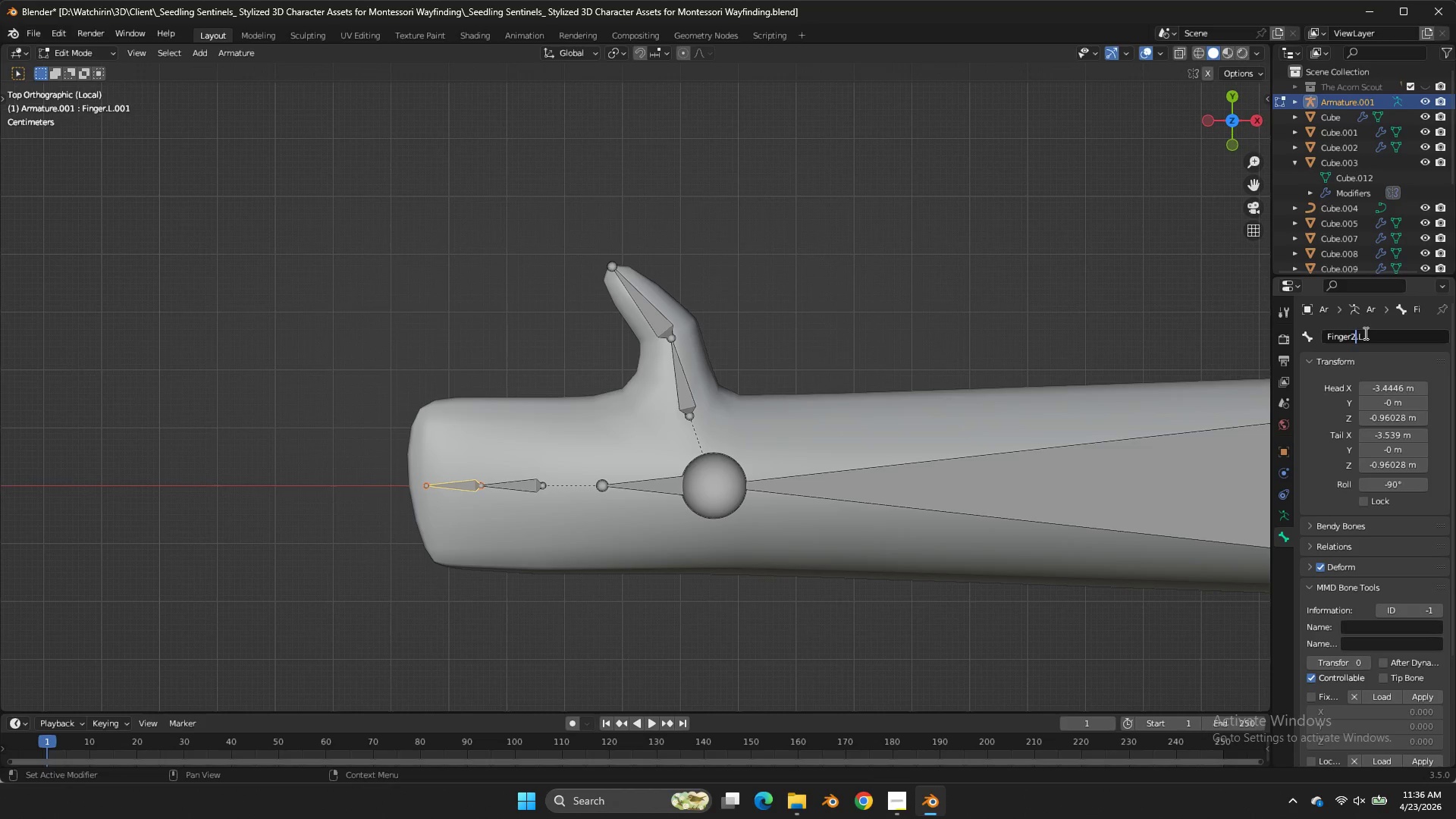 
key(2)
 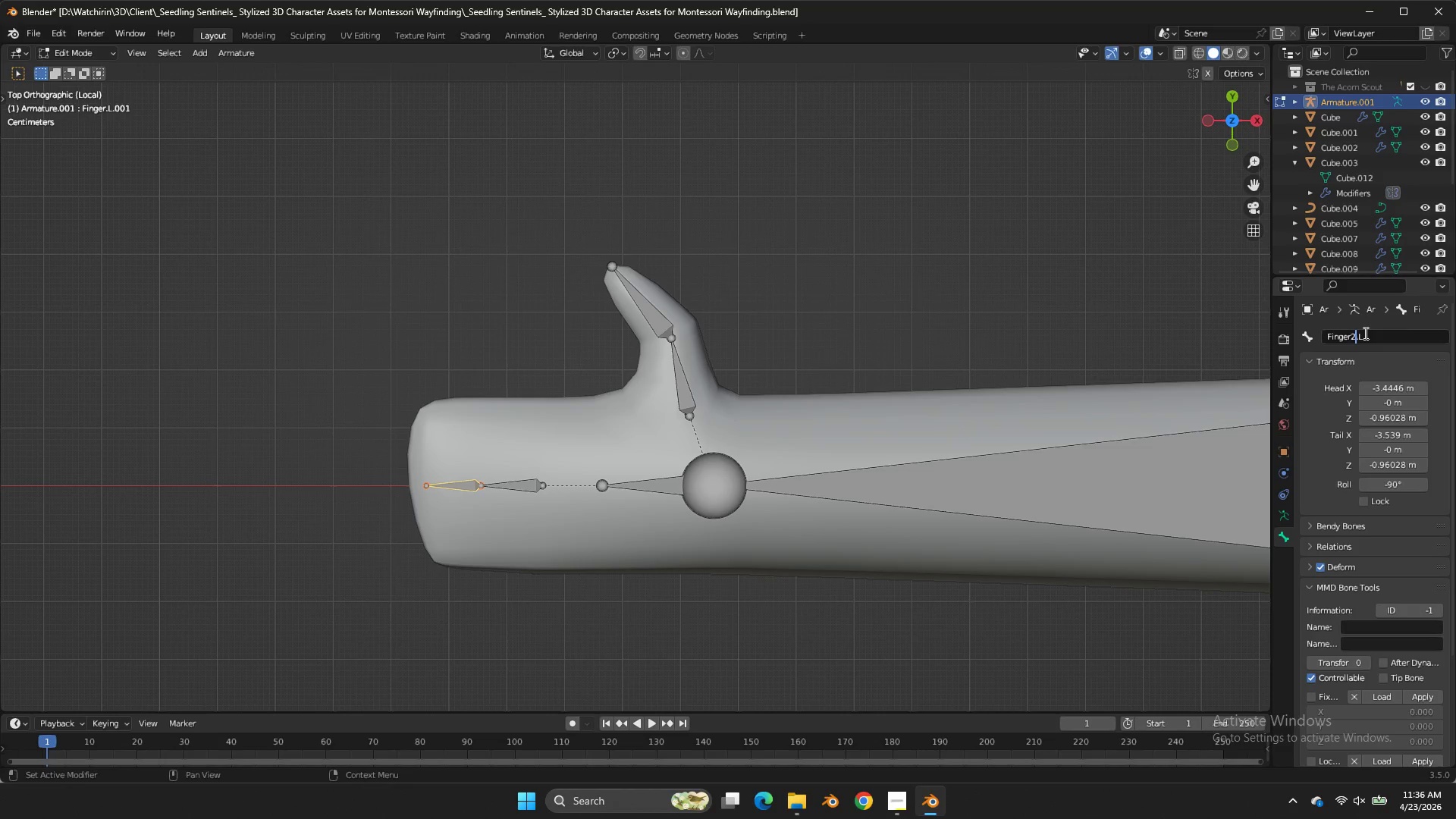 
key(Enter)
 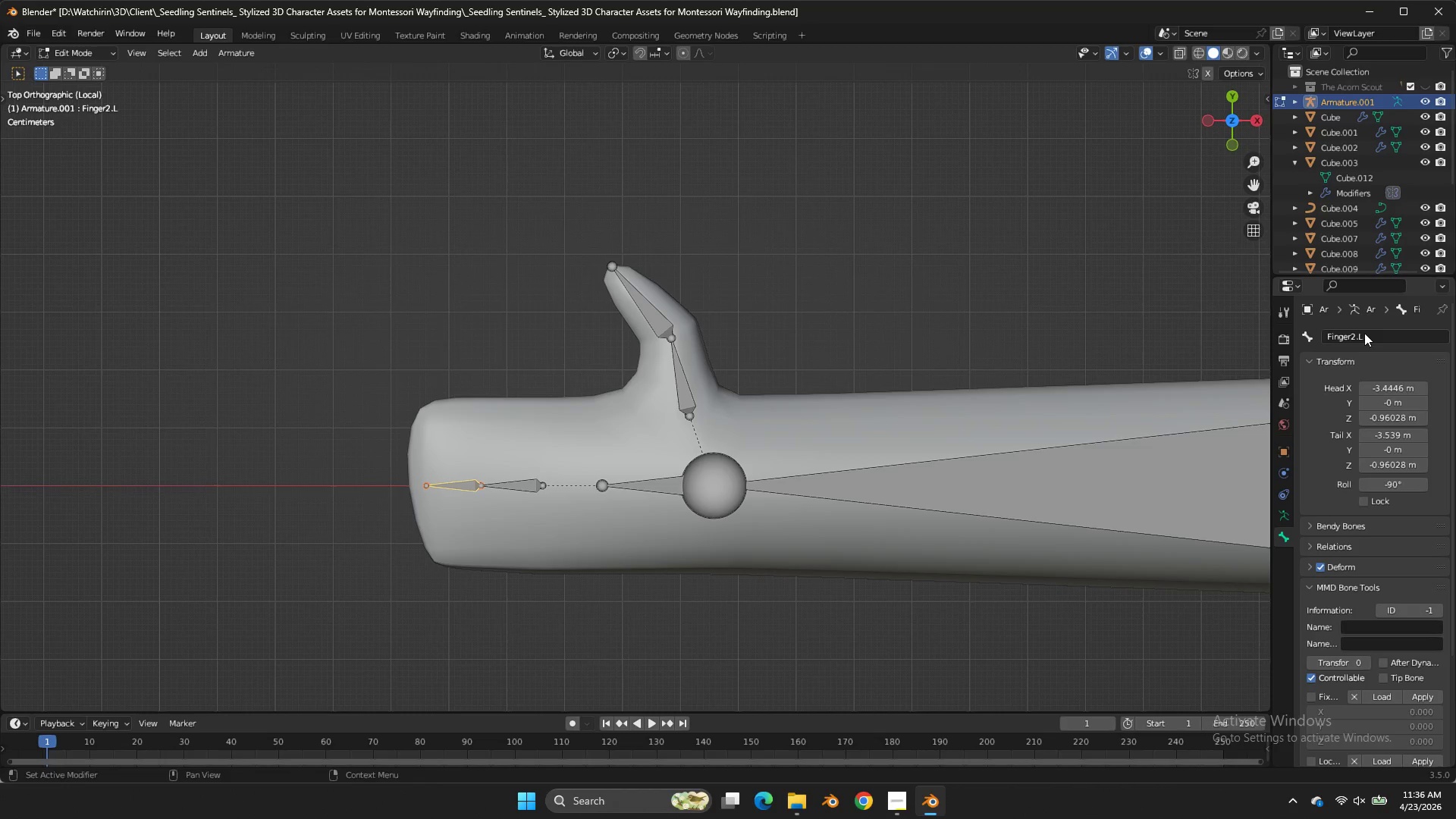 
left_click([690, 275])
 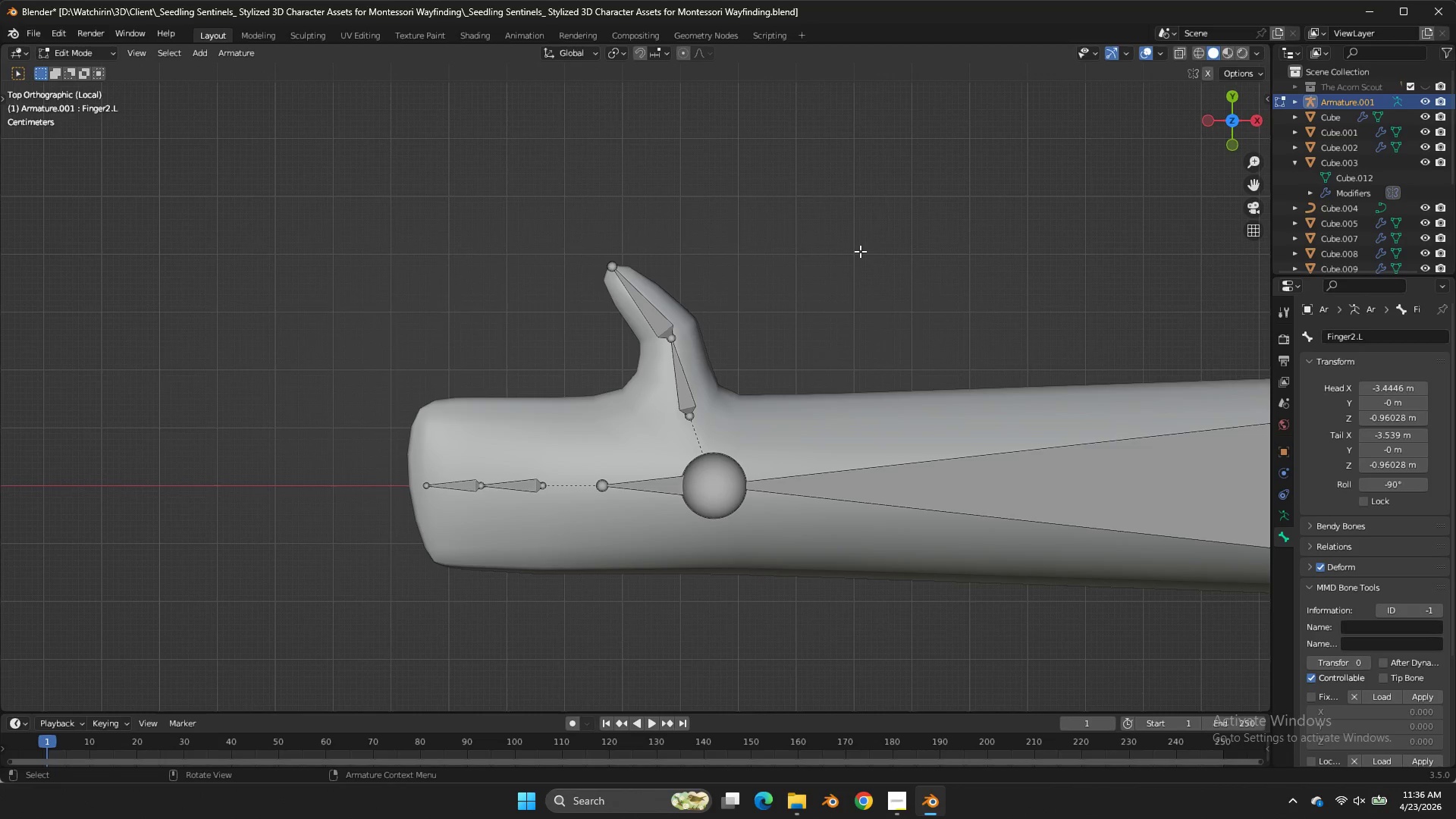 
key(Control+ControlLeft)
 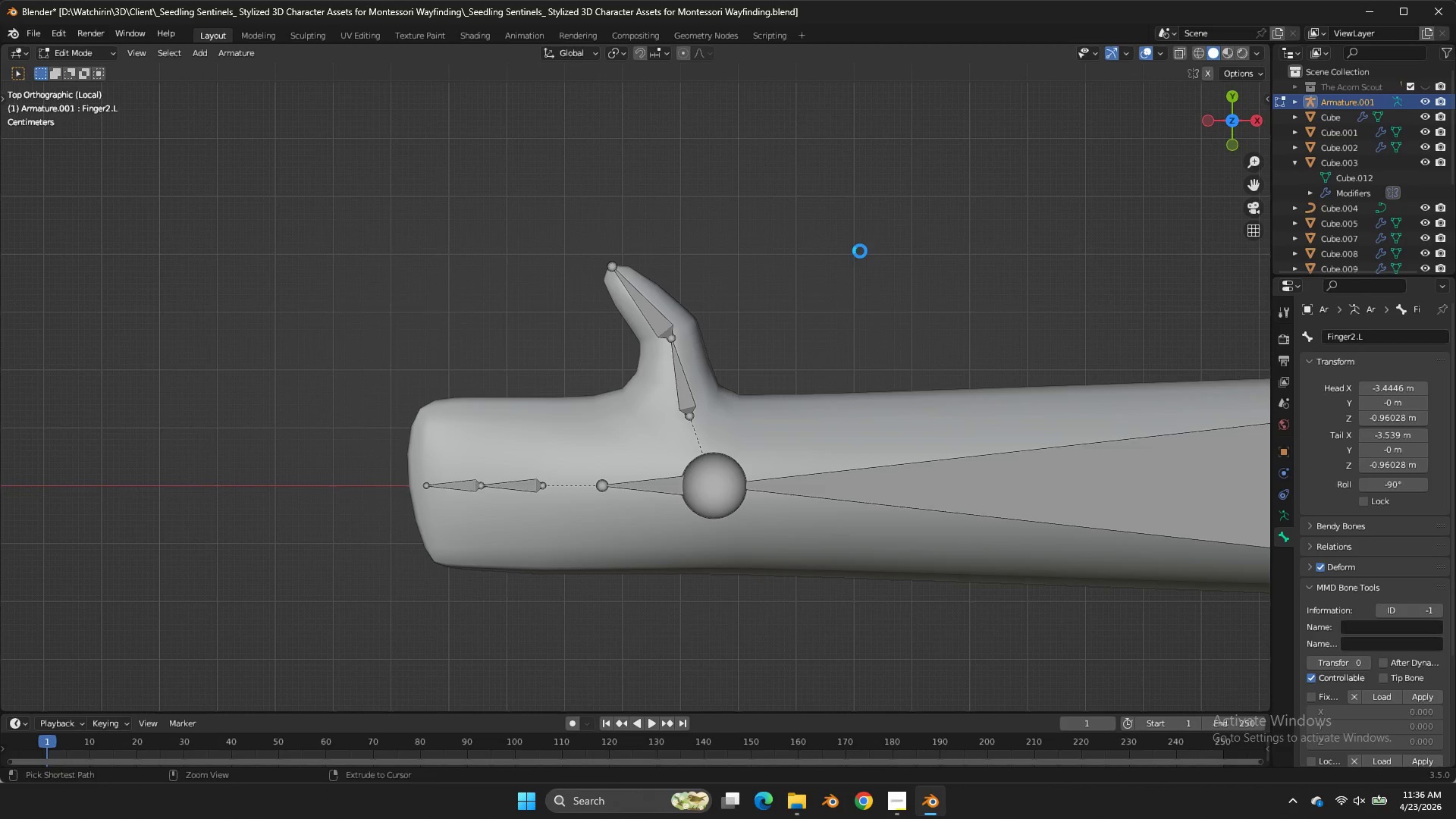 
key(Control+S)
 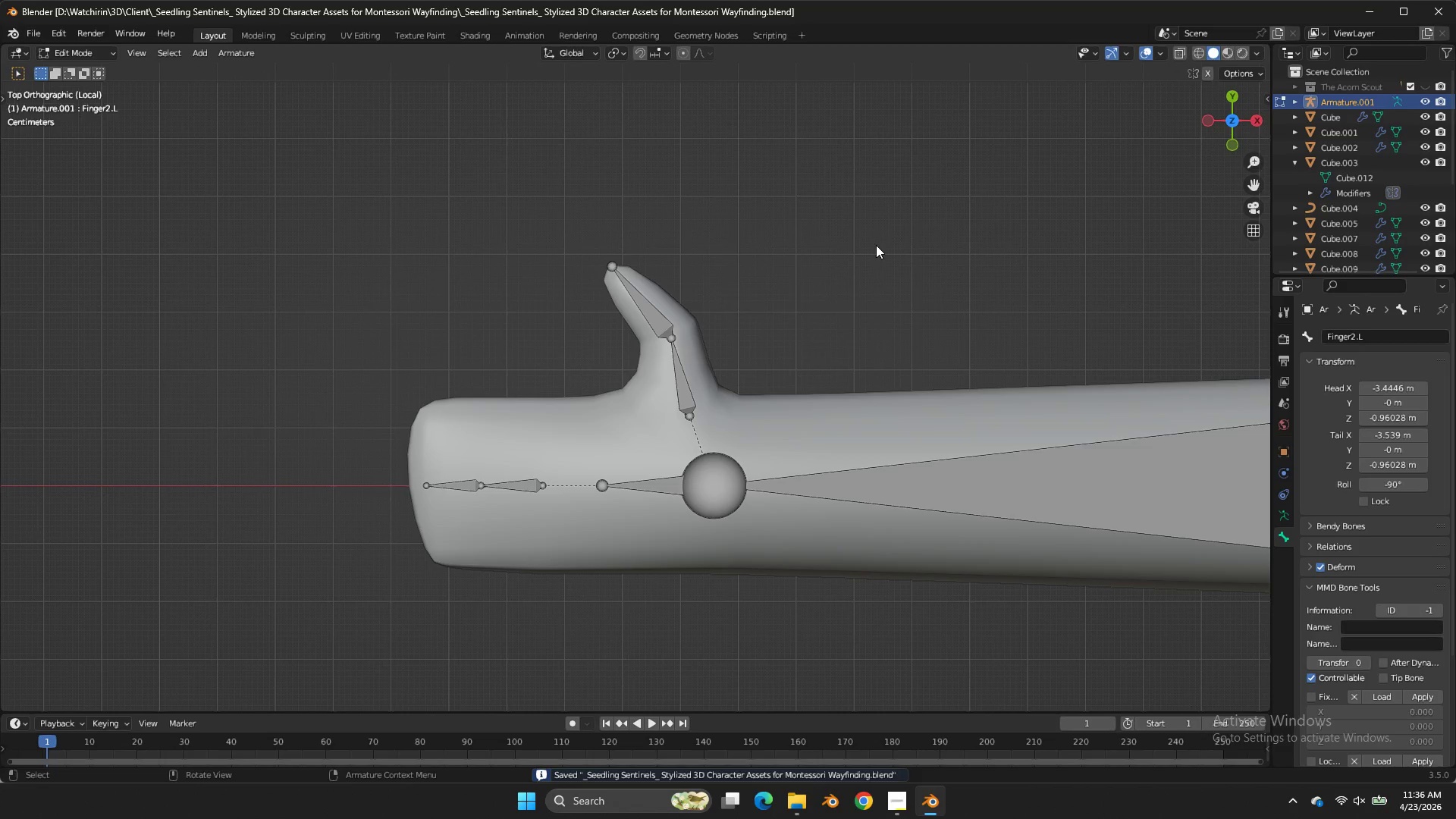 
key(Z)
 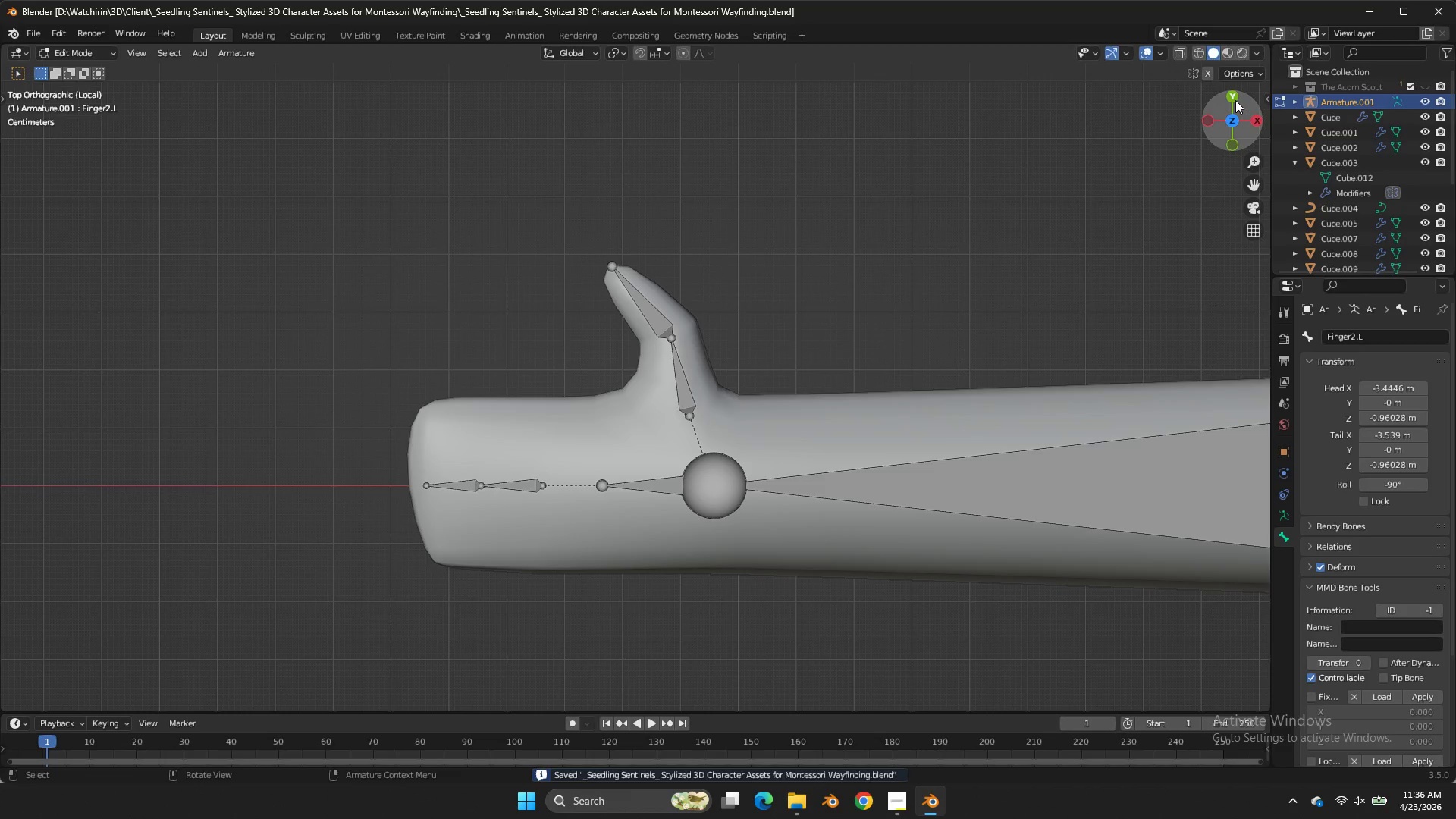 
left_click([1235, 100])
 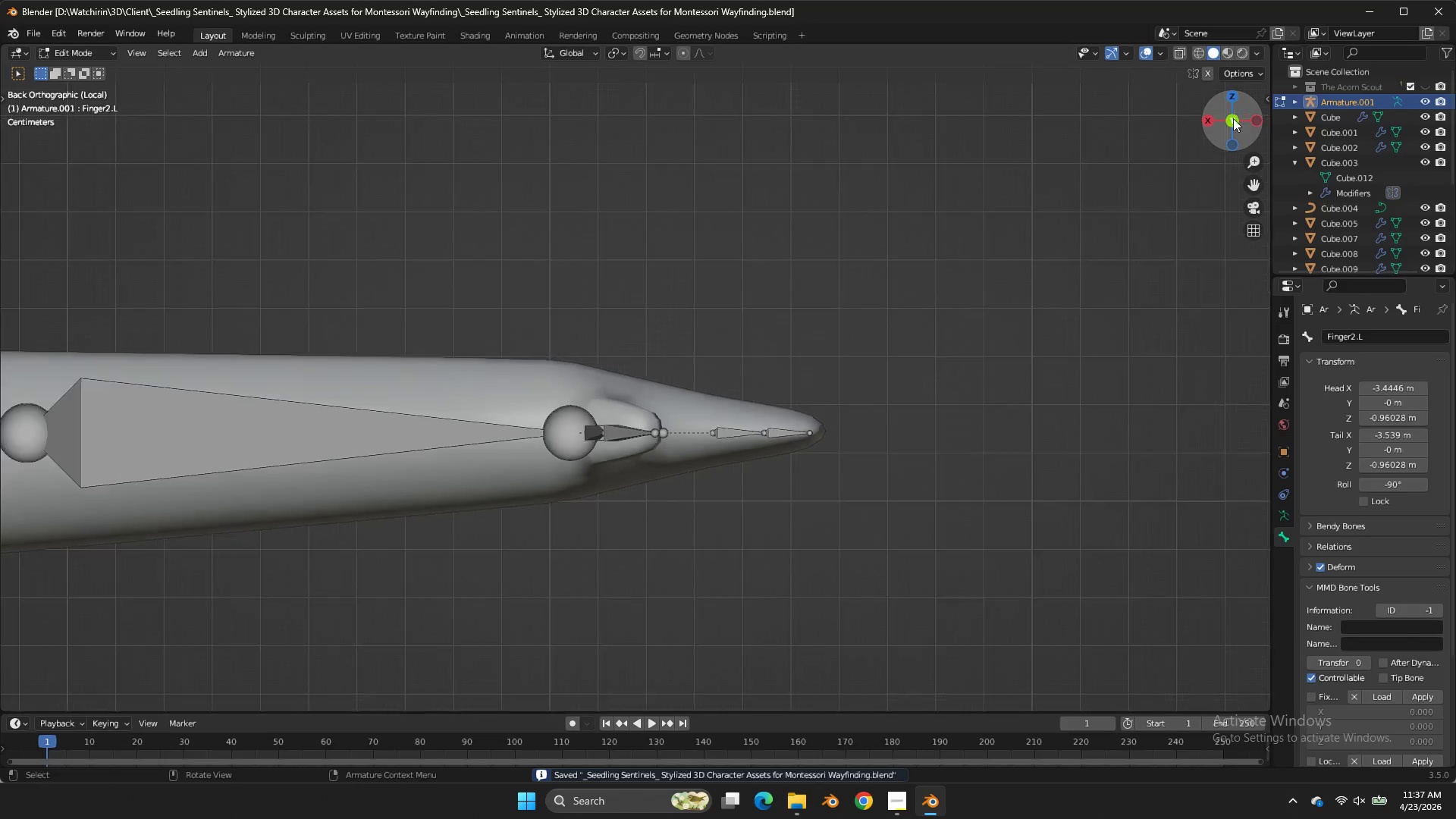 
key(Control+ControlLeft)
 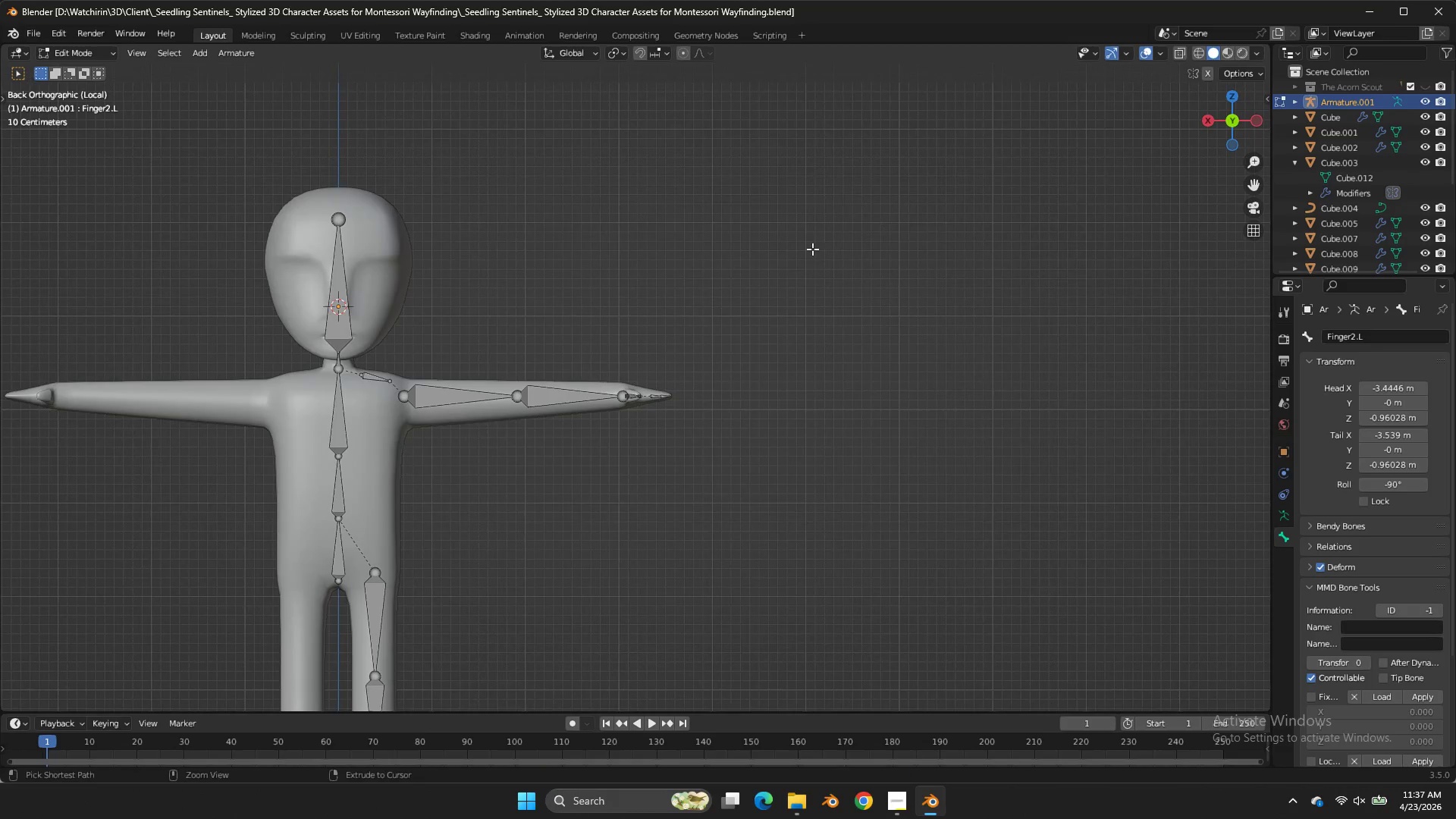 
key(Control+S)
 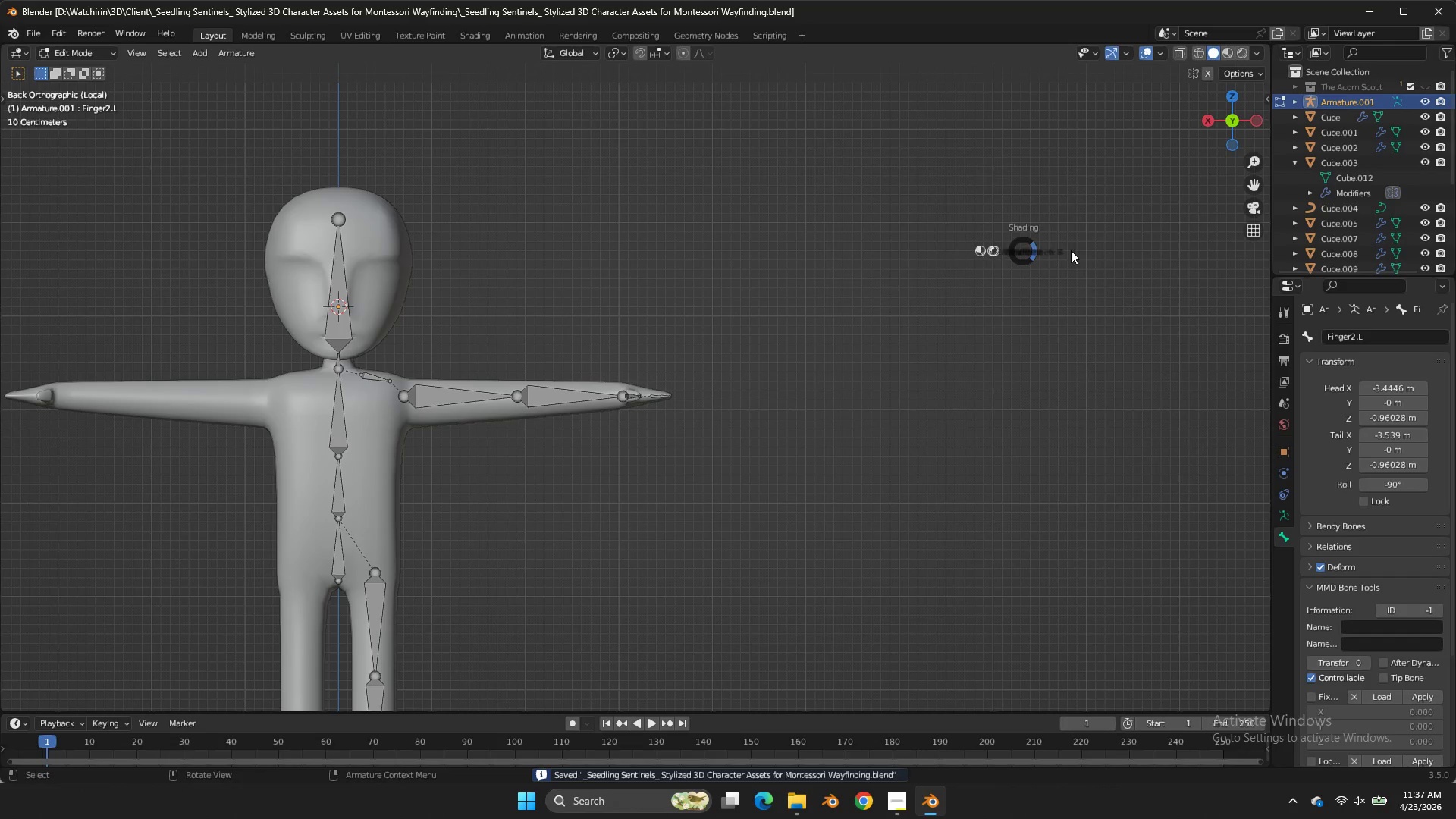 
scroll: coordinate [1129, 181], scroll_direction: down, amount: 10.0
 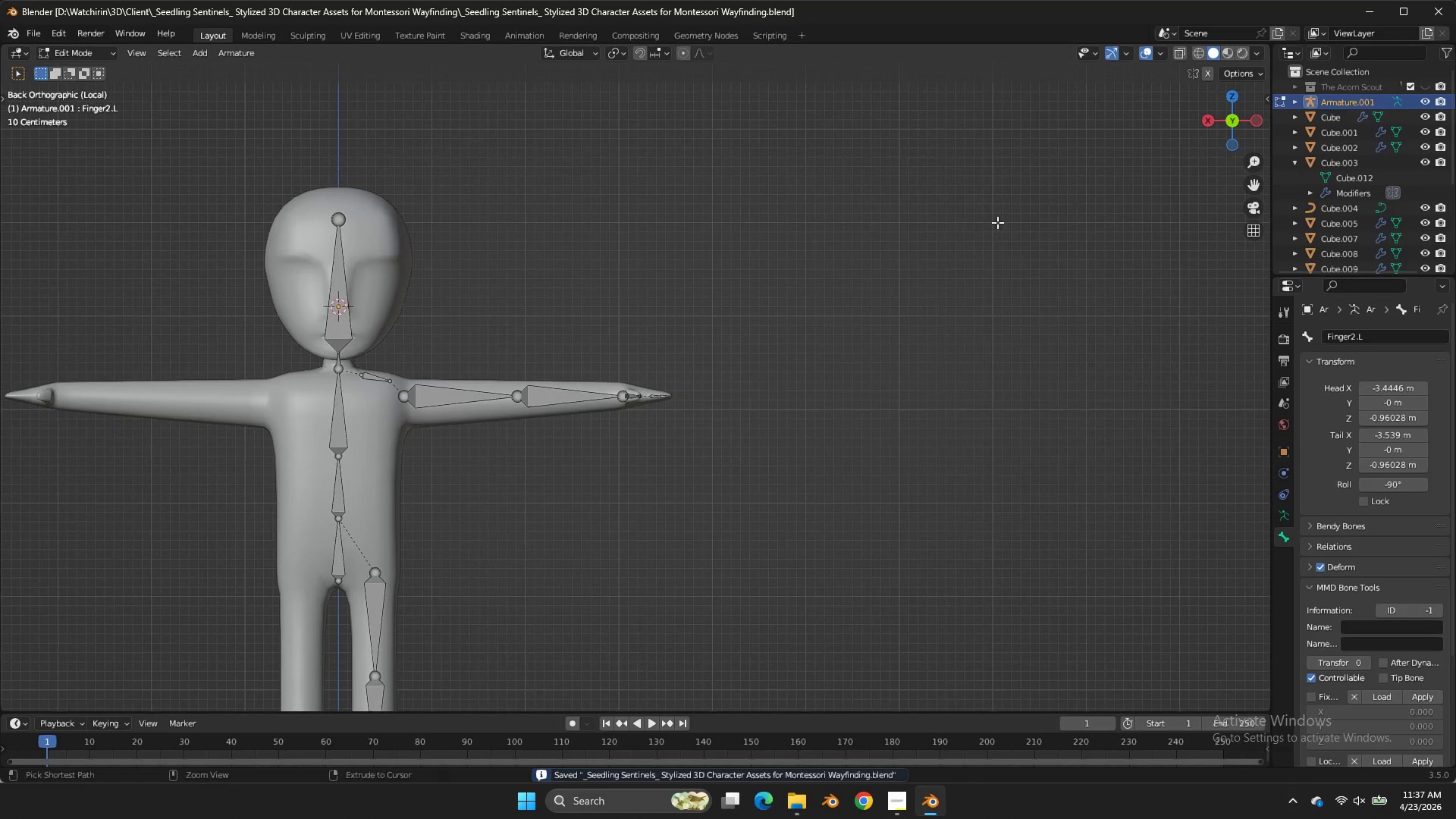 
key(Z)
 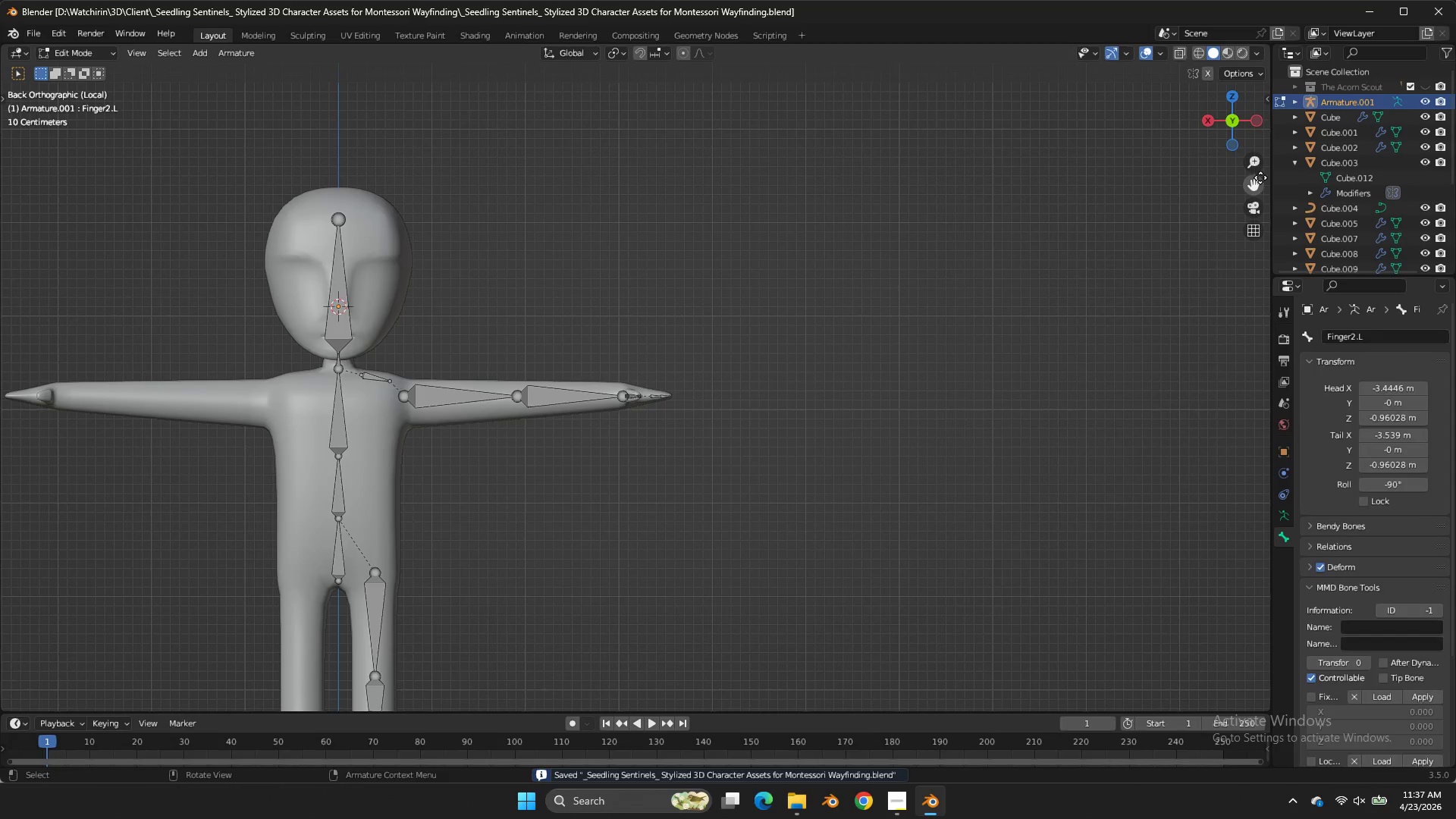 
key(Tab)
 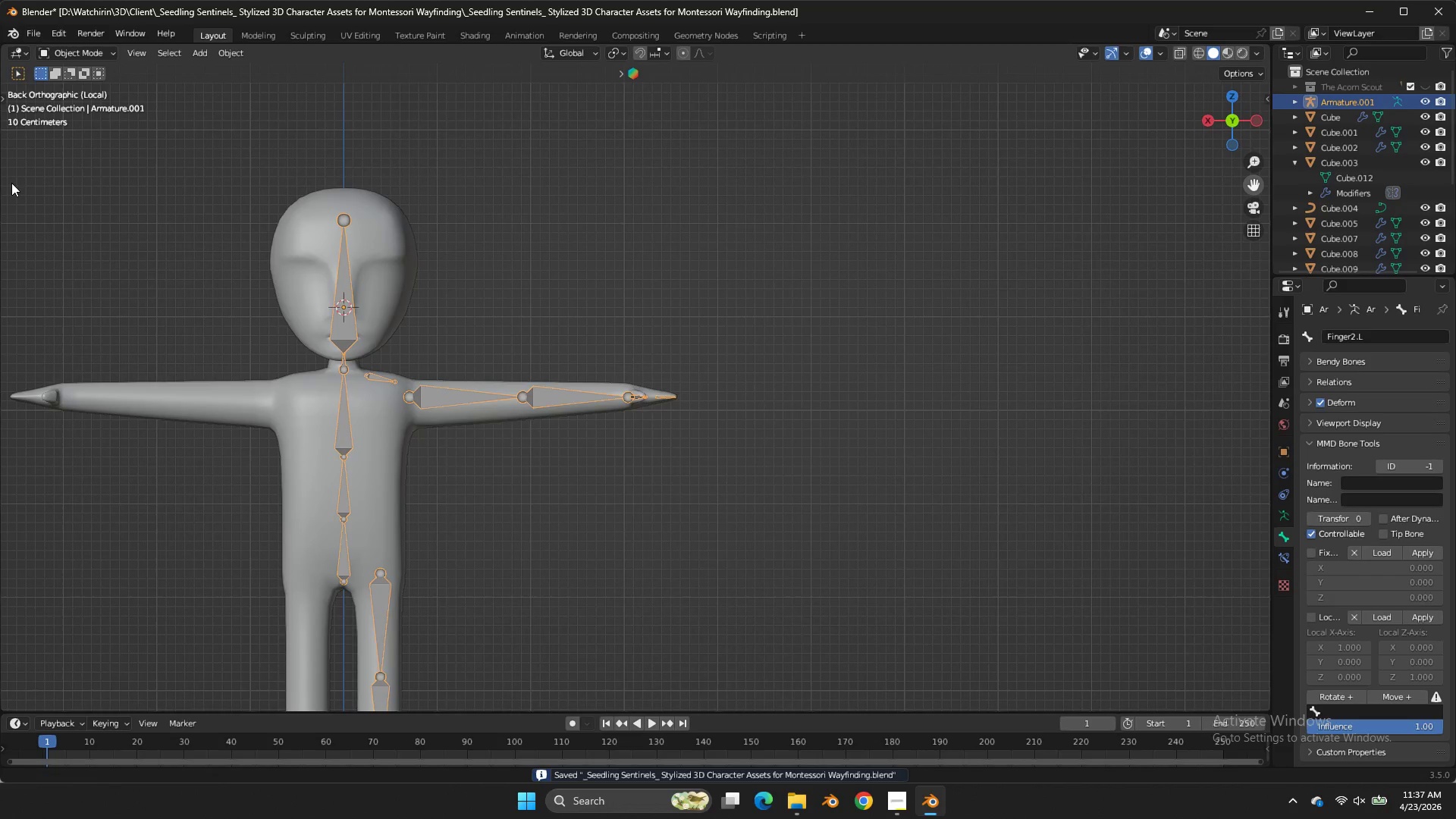 
left_click_drag(start_coordinate=[1258, 182], to_coordinate=[167, 174])
 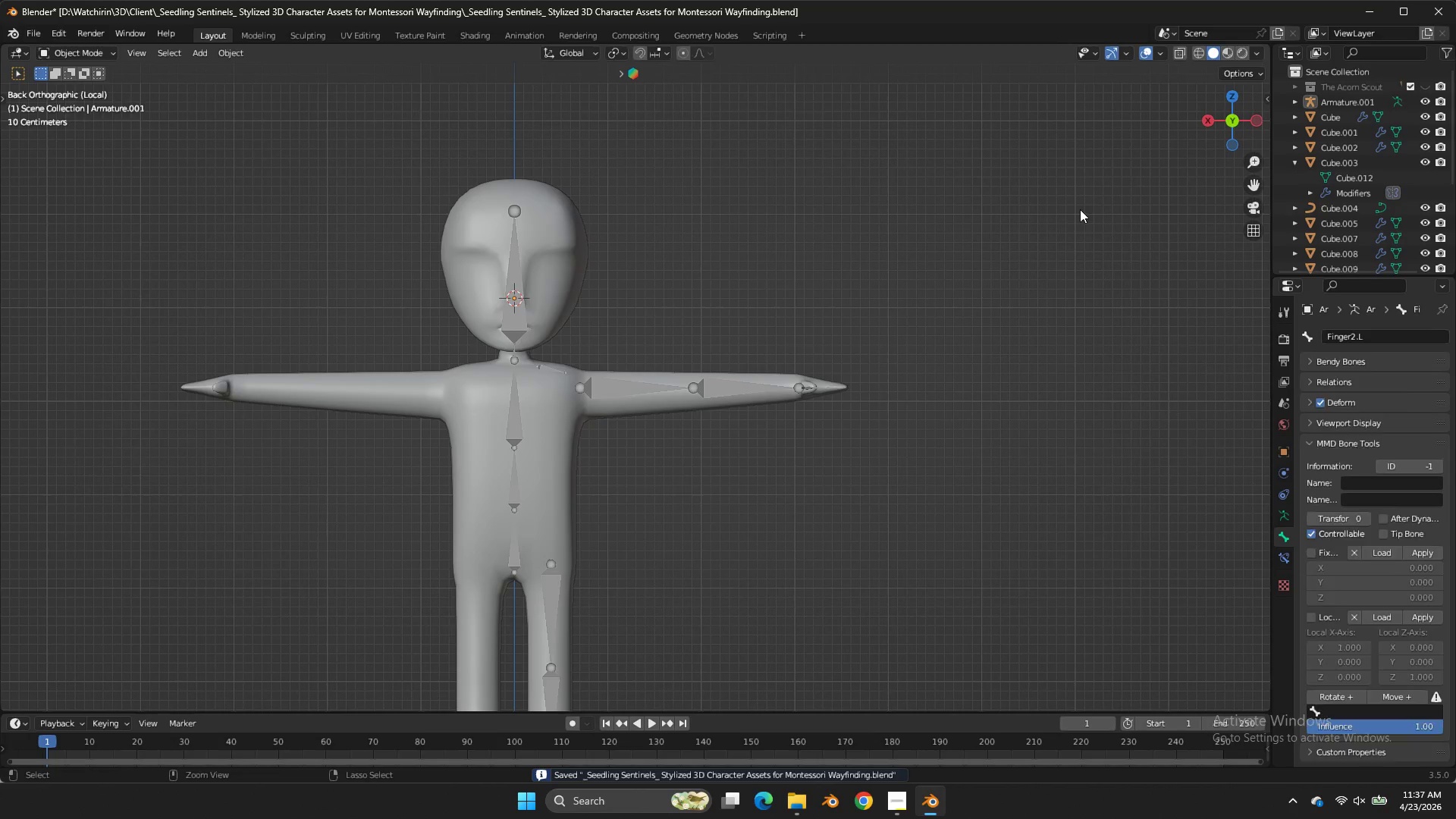 
left_click_drag(start_coordinate=[167, 174], to_coordinate=[1259, 182])
 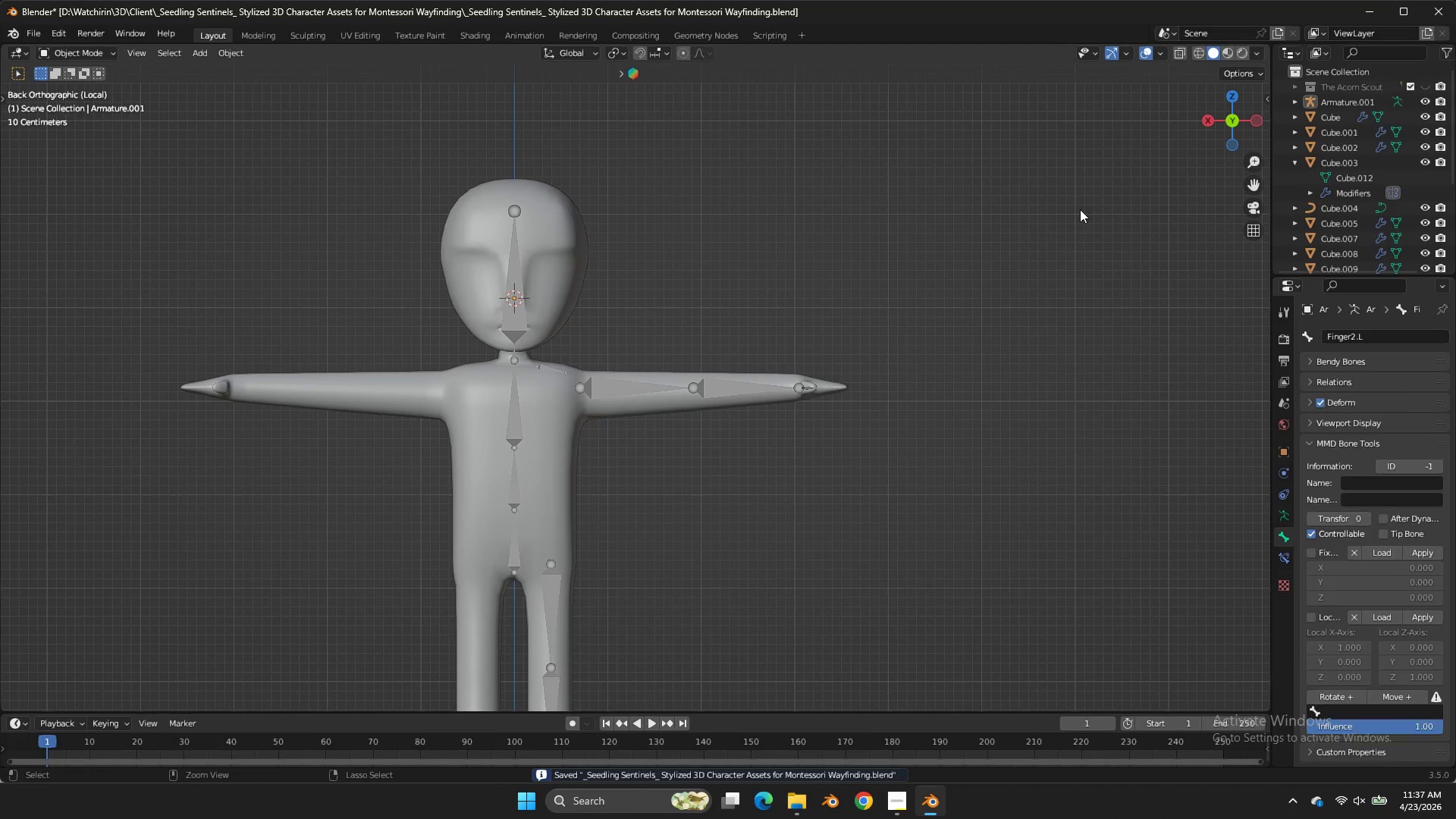 
key(Control+Tab)
 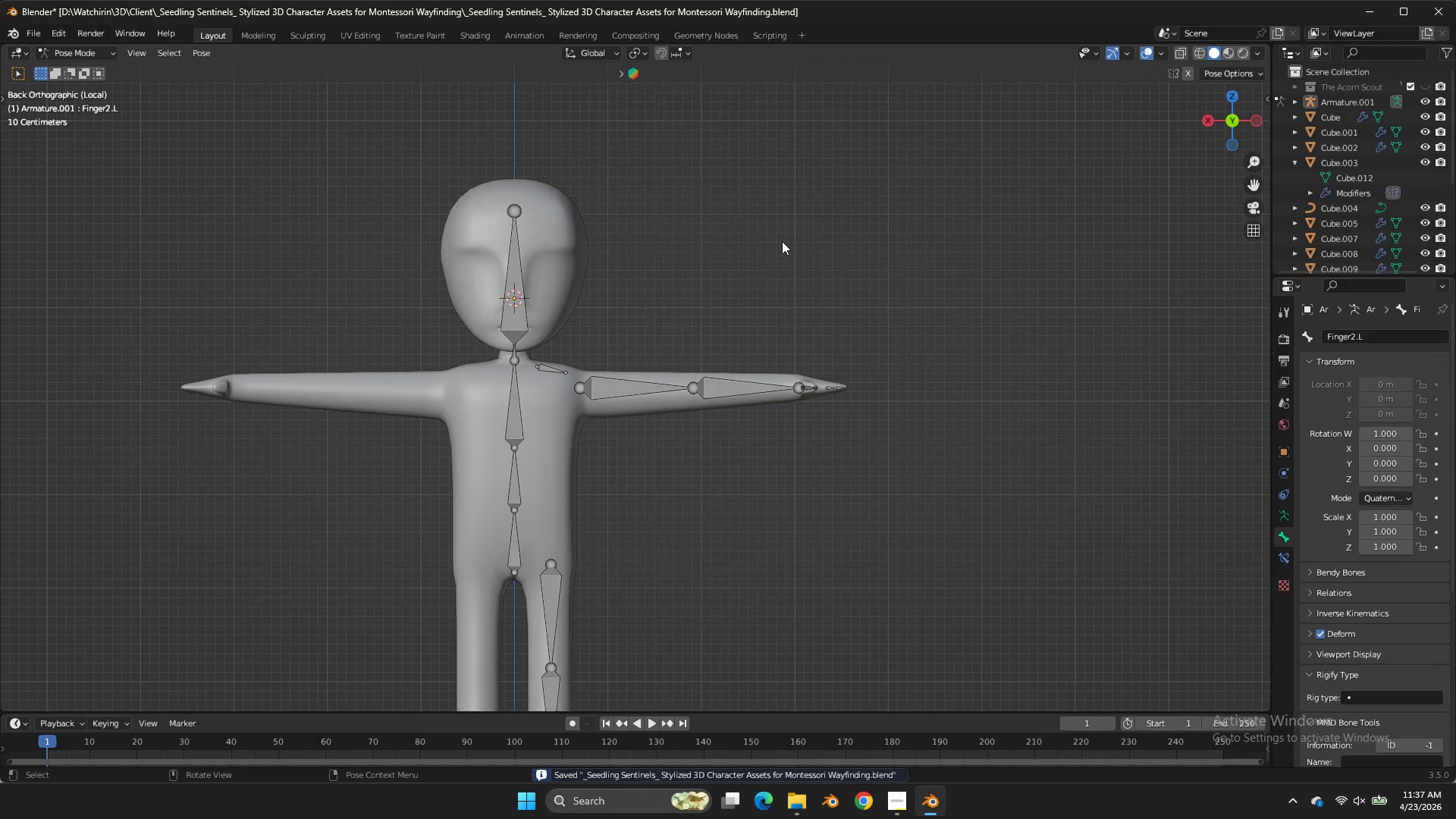 
key(Control+Tab)
 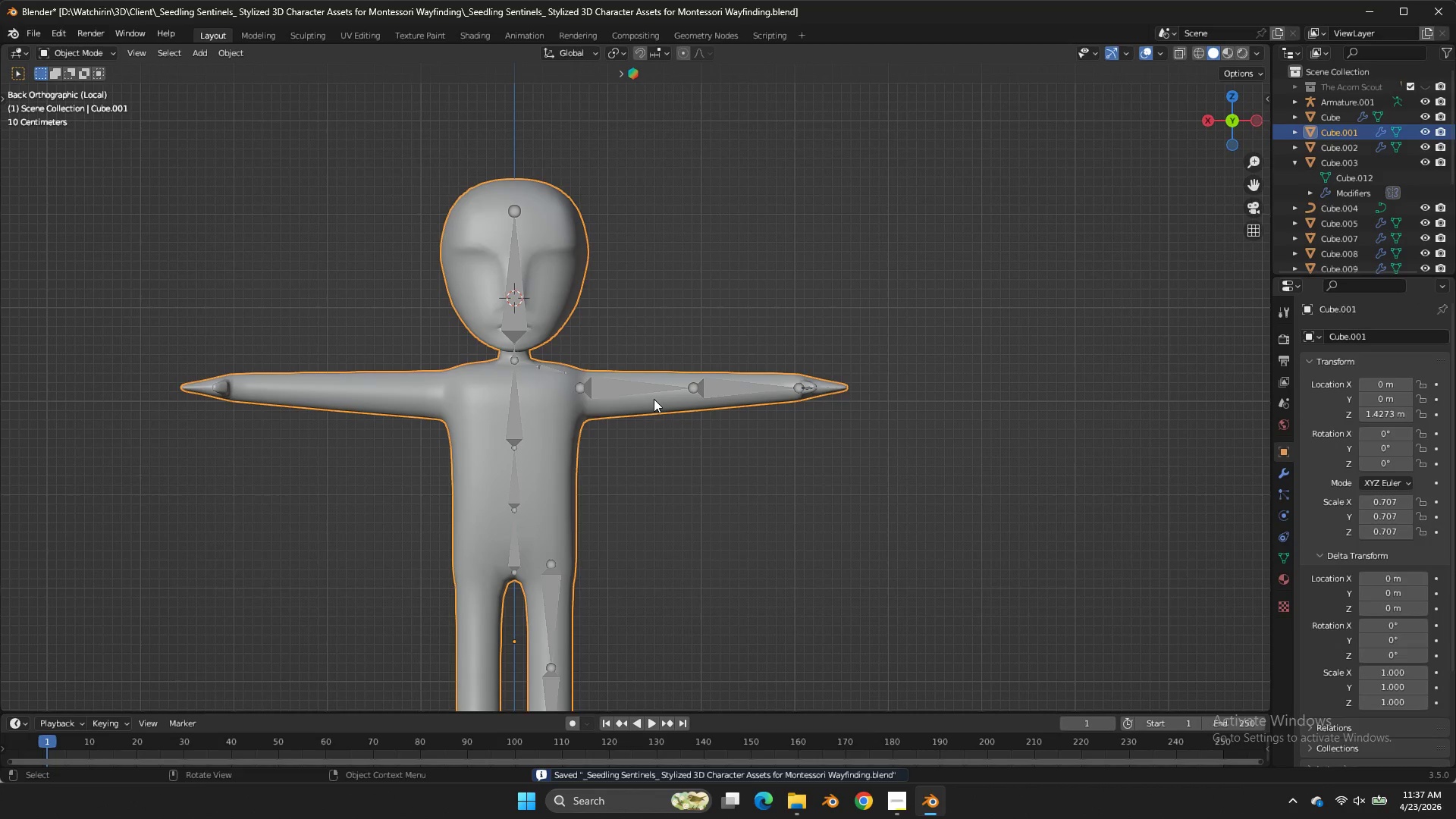 
triple_click([651, 392])
 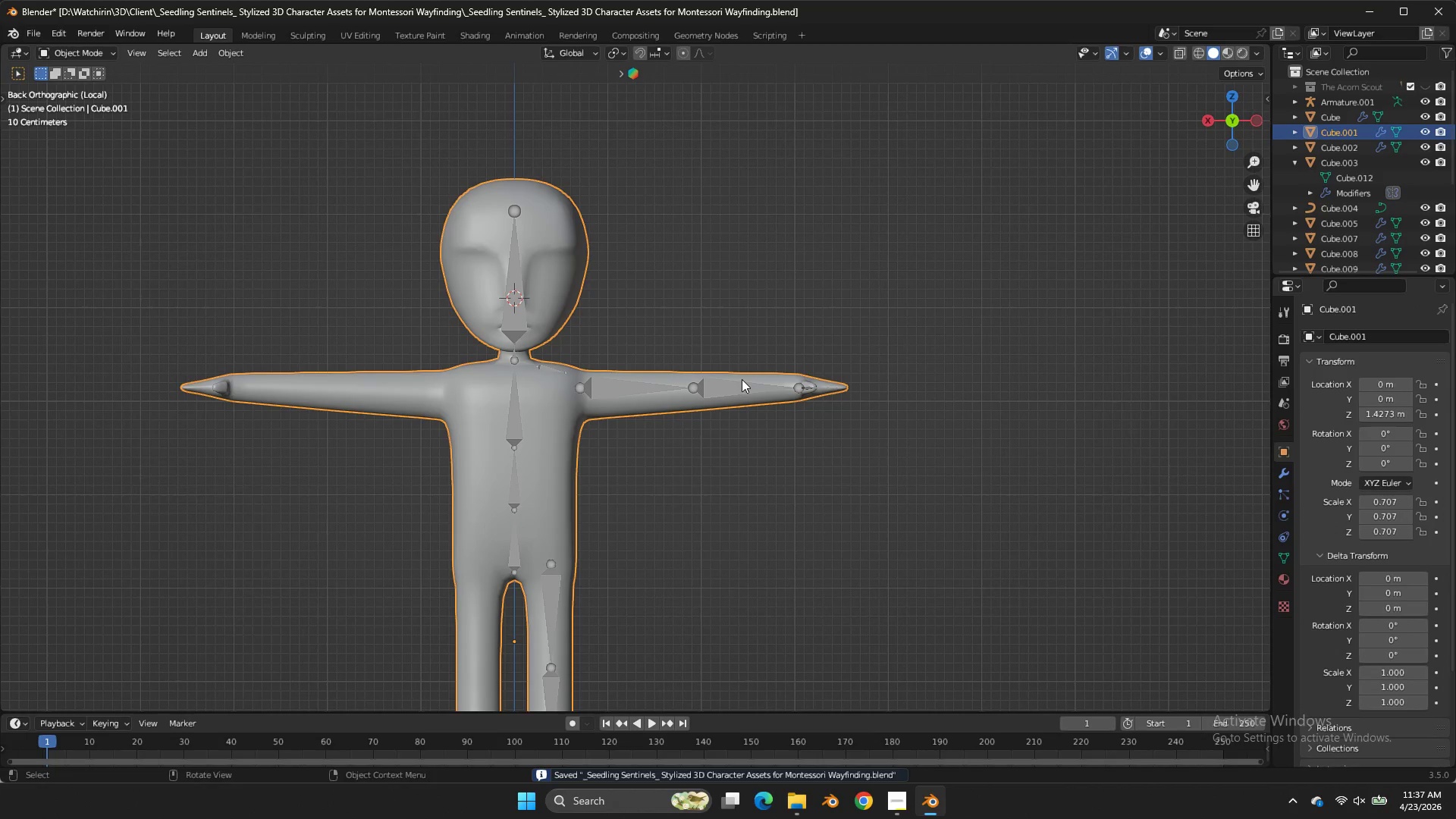 
key(Control+ControlLeft)
 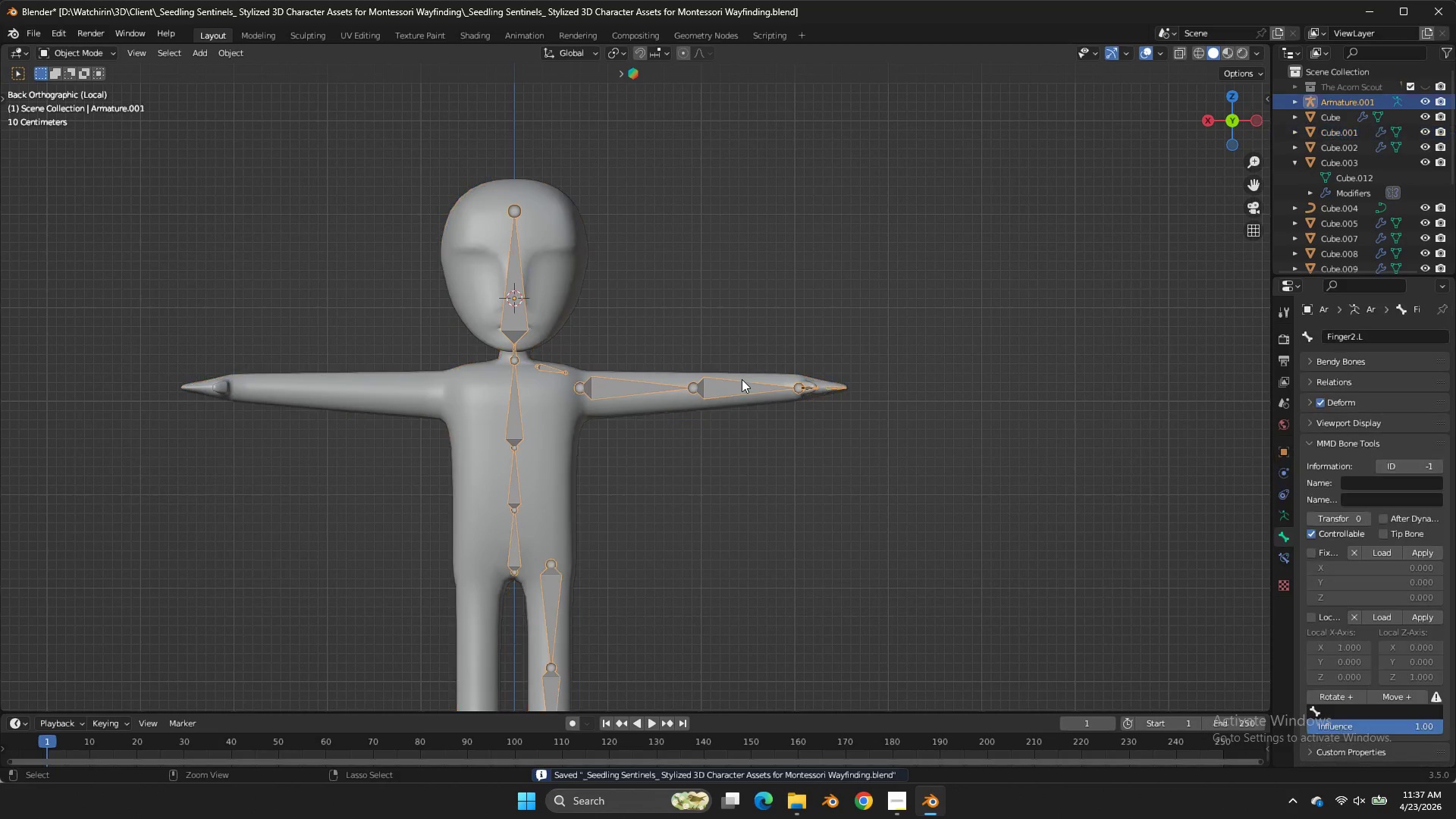 
key(Control+Z)
 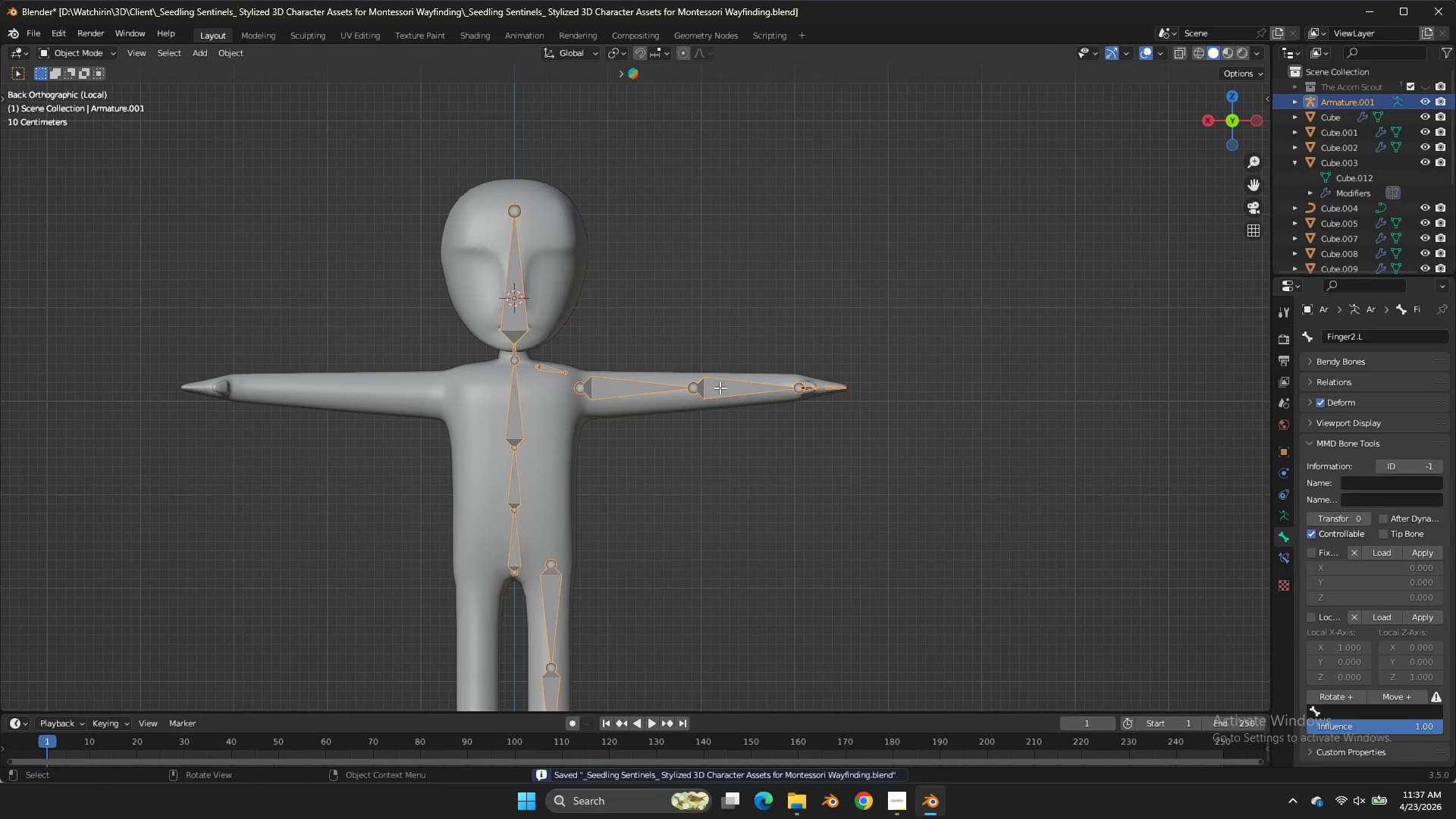 
key(Tab)
 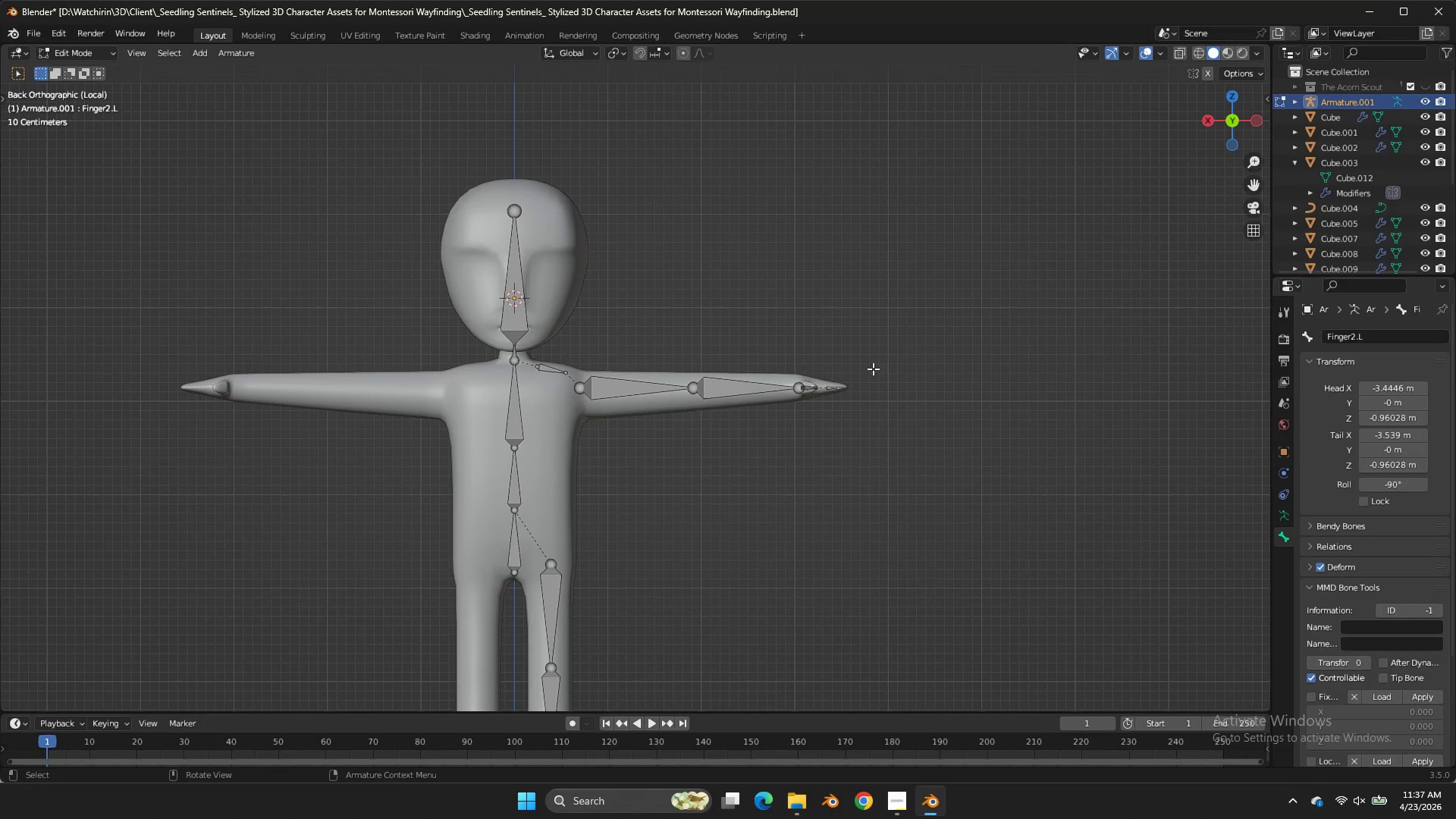 
key(Z)
 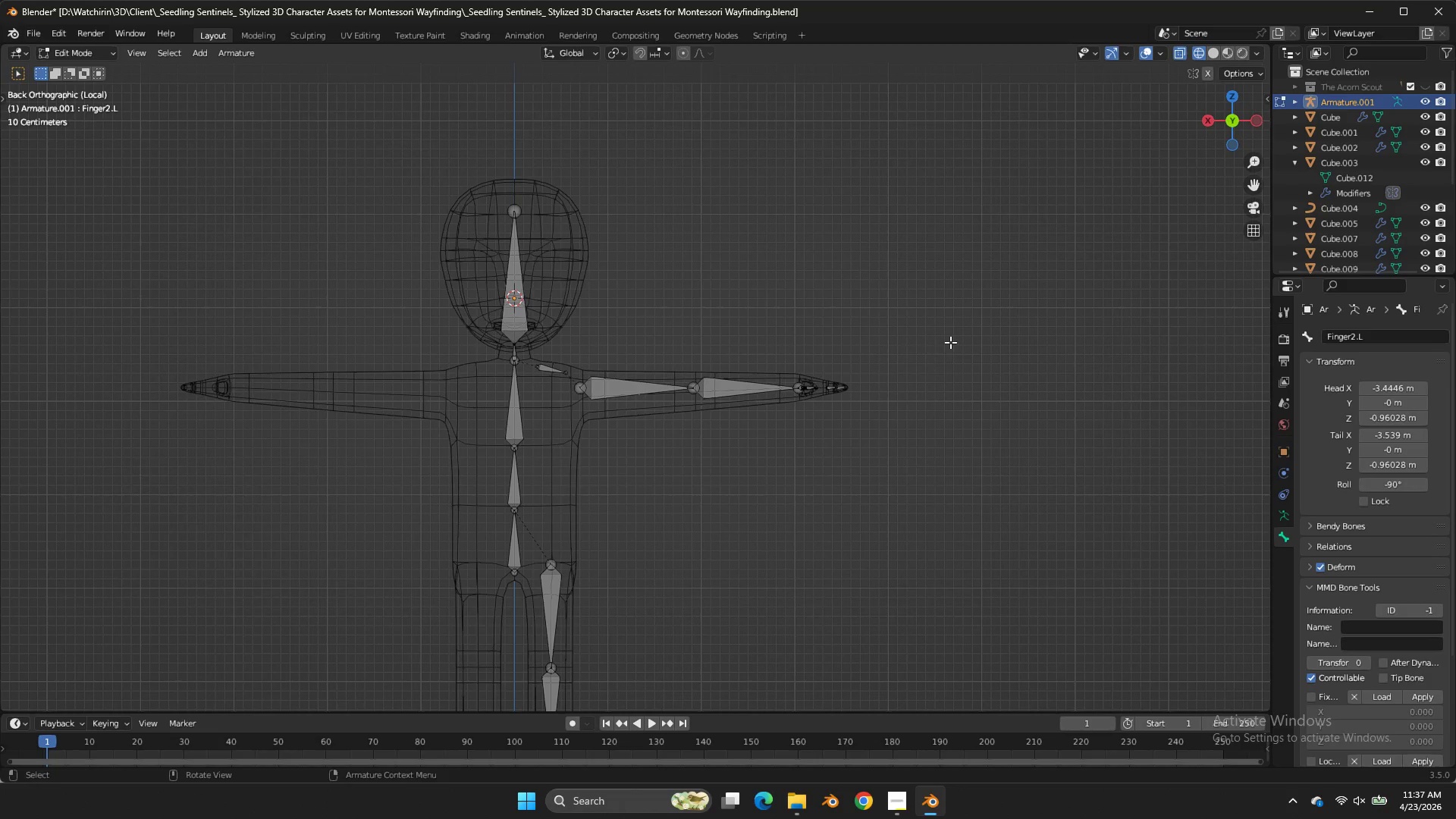 
hold_key(key=ShiftLeft, duration=2.12)
left_click_drag(start_coordinate=[937, 350], to_coordinate=[659, 437])
 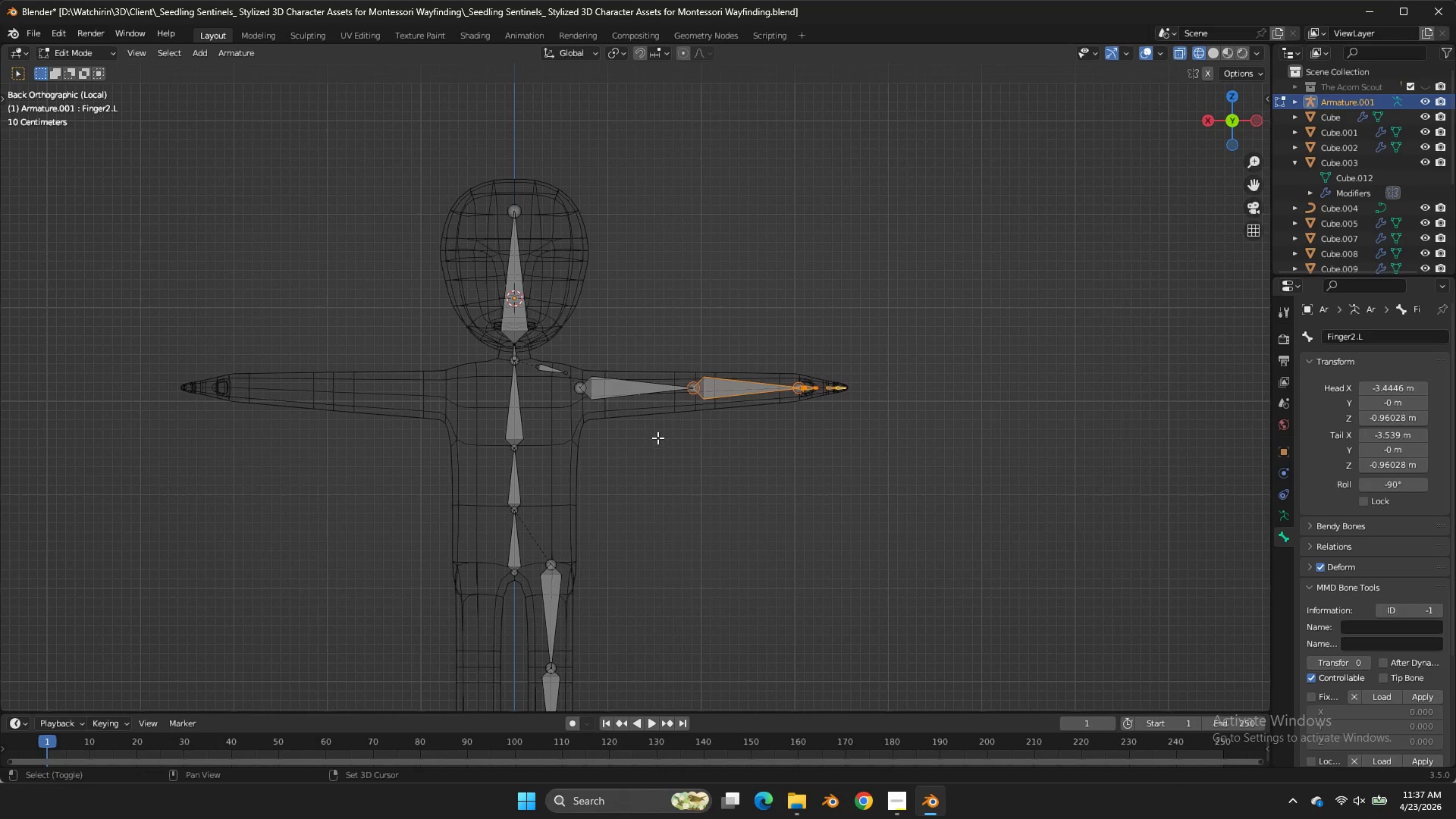 
double_click([659, 437])
 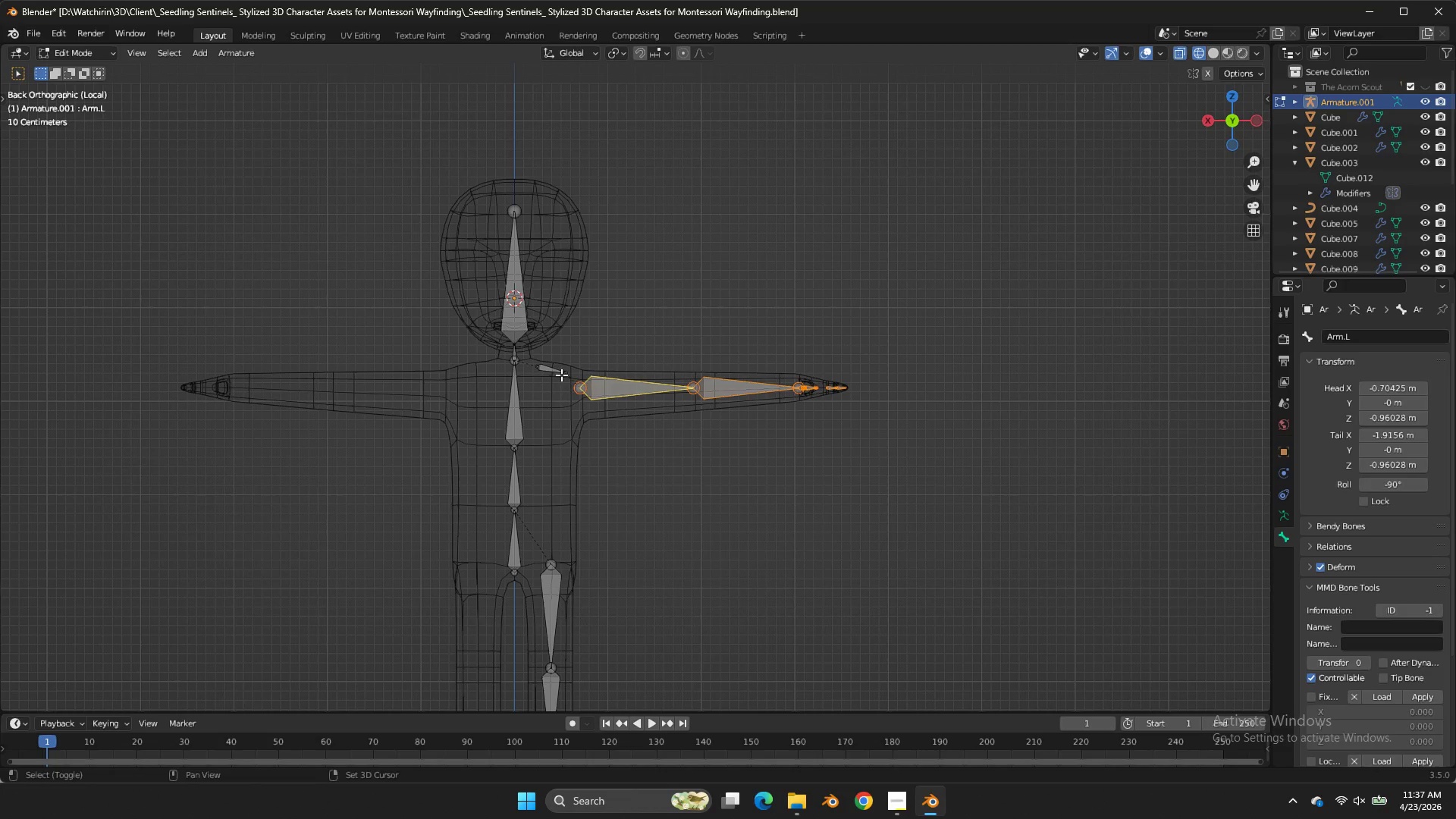 
double_click([558, 371])
 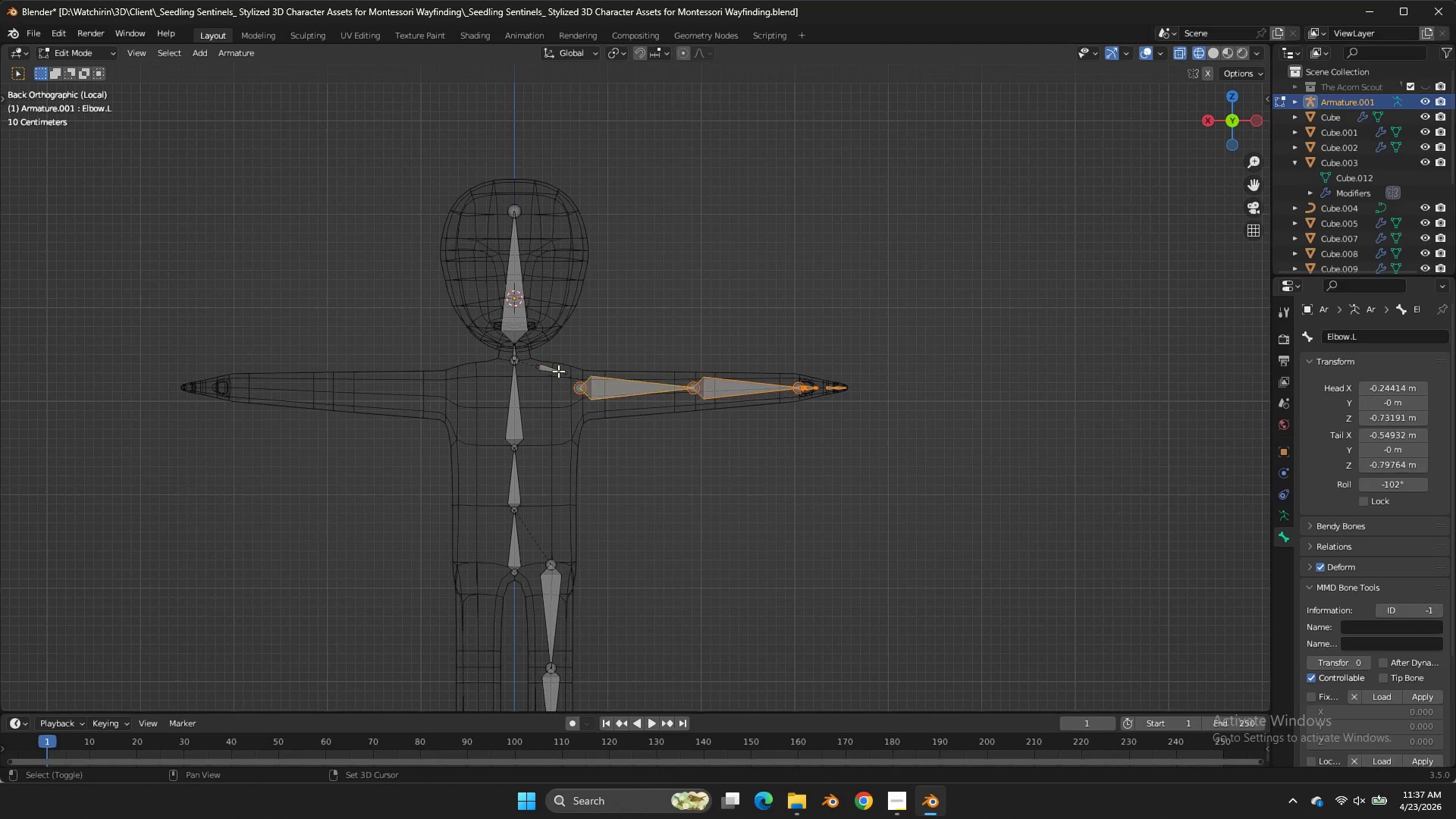 
triple_click([558, 371])
 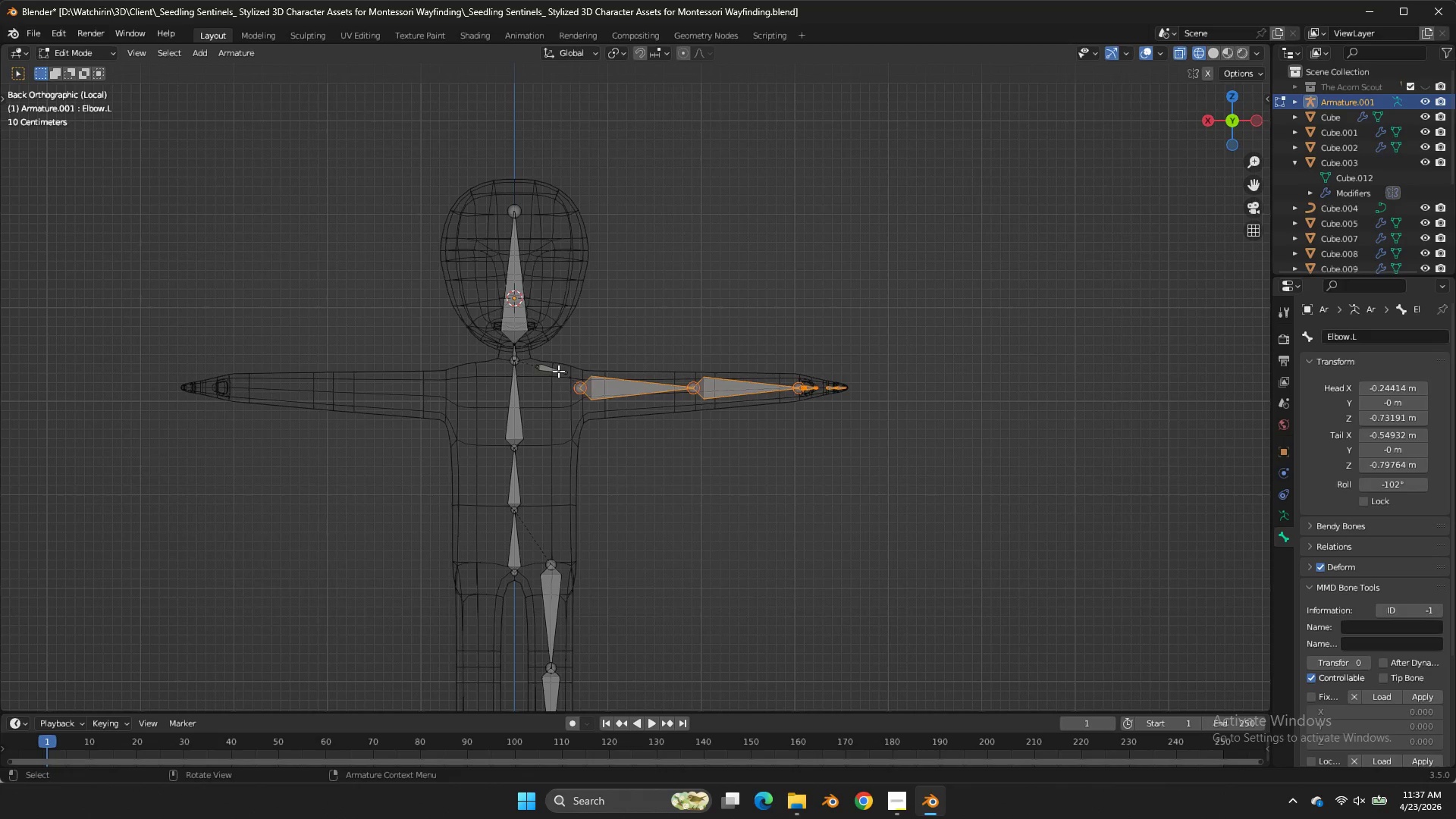 
key(Control+ControlLeft)
 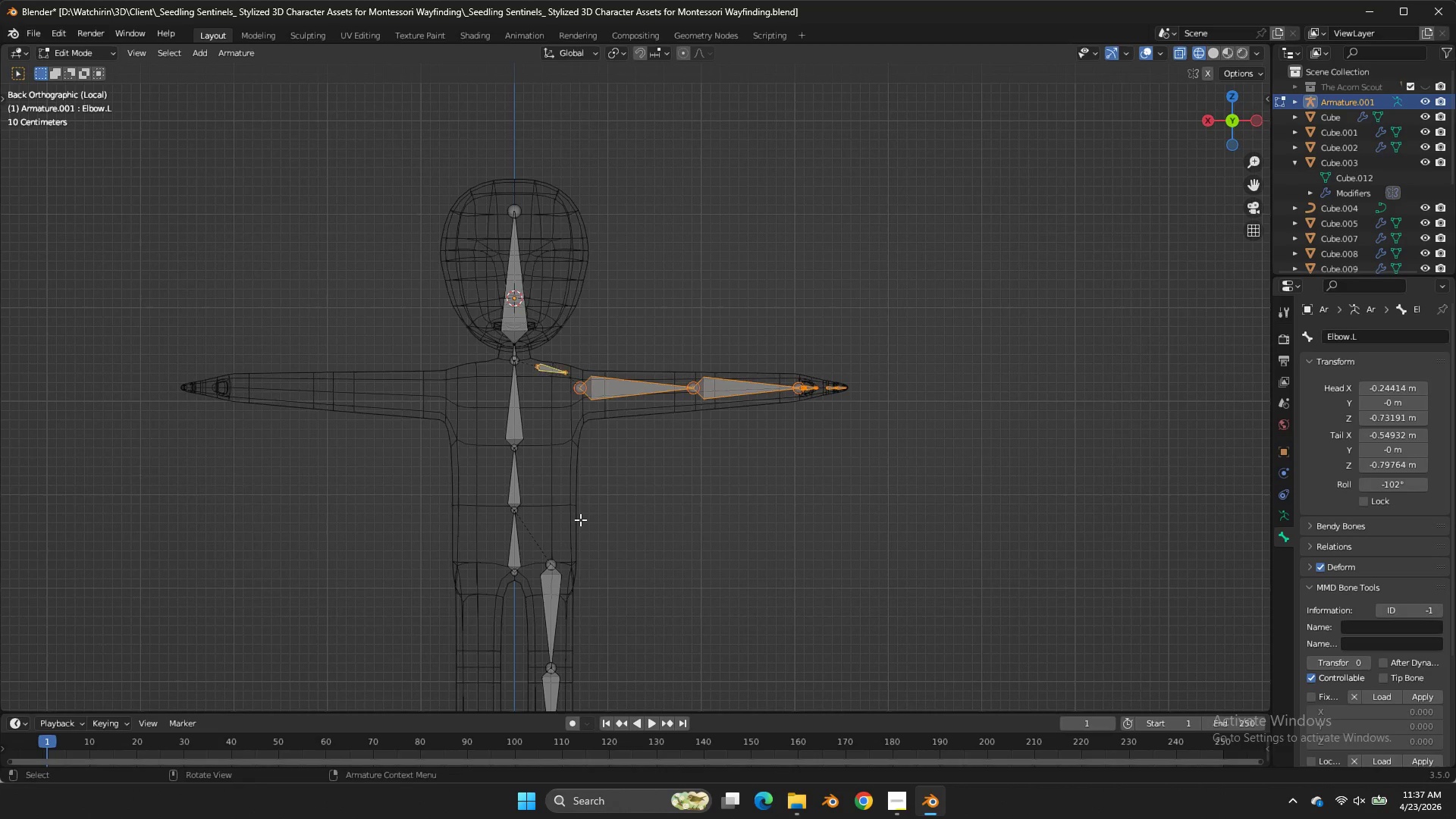 
key(Control+Z)
 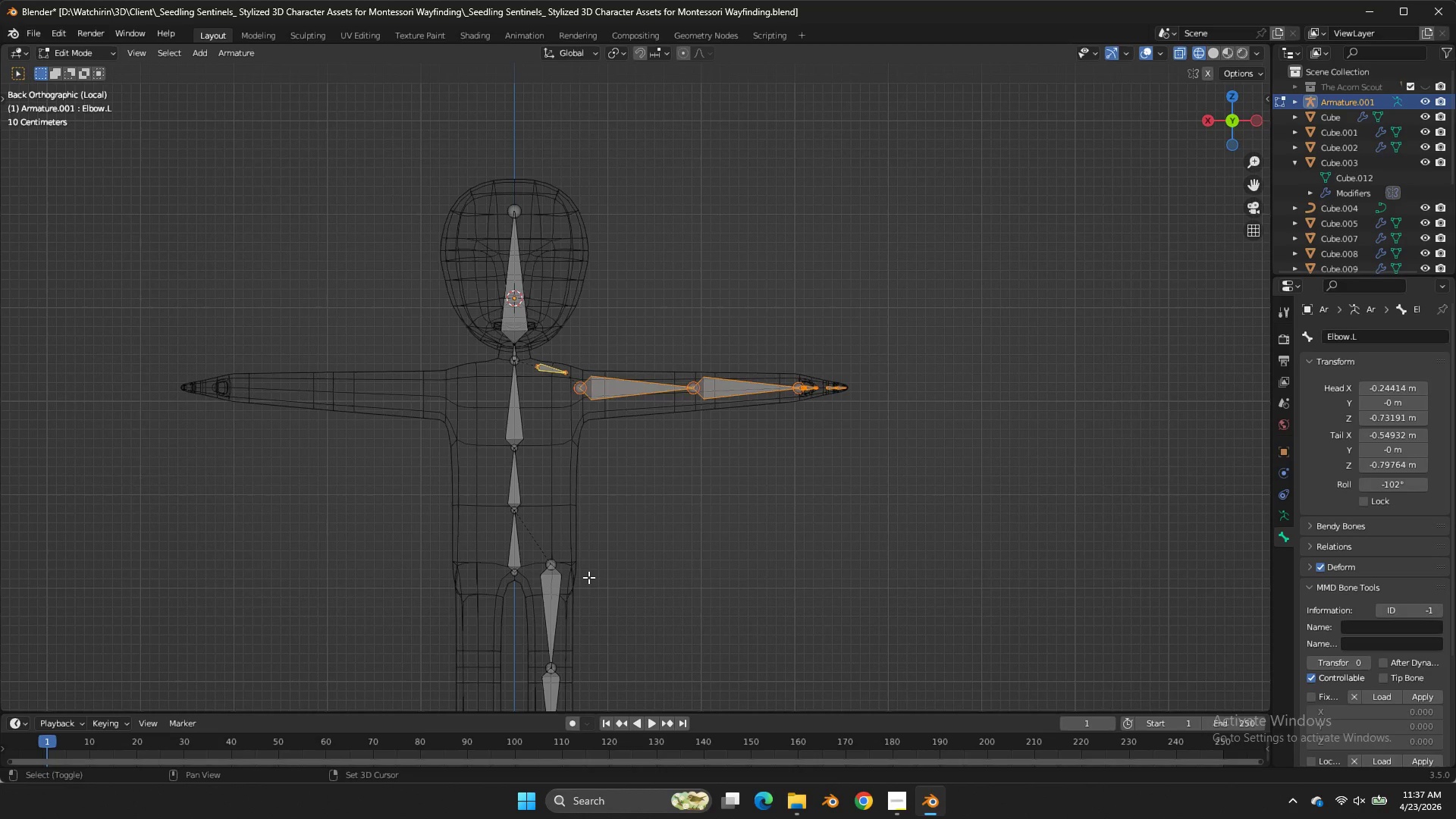 
hold_key(key=ShiftLeft, duration=0.55)
double_click([553, 623])
 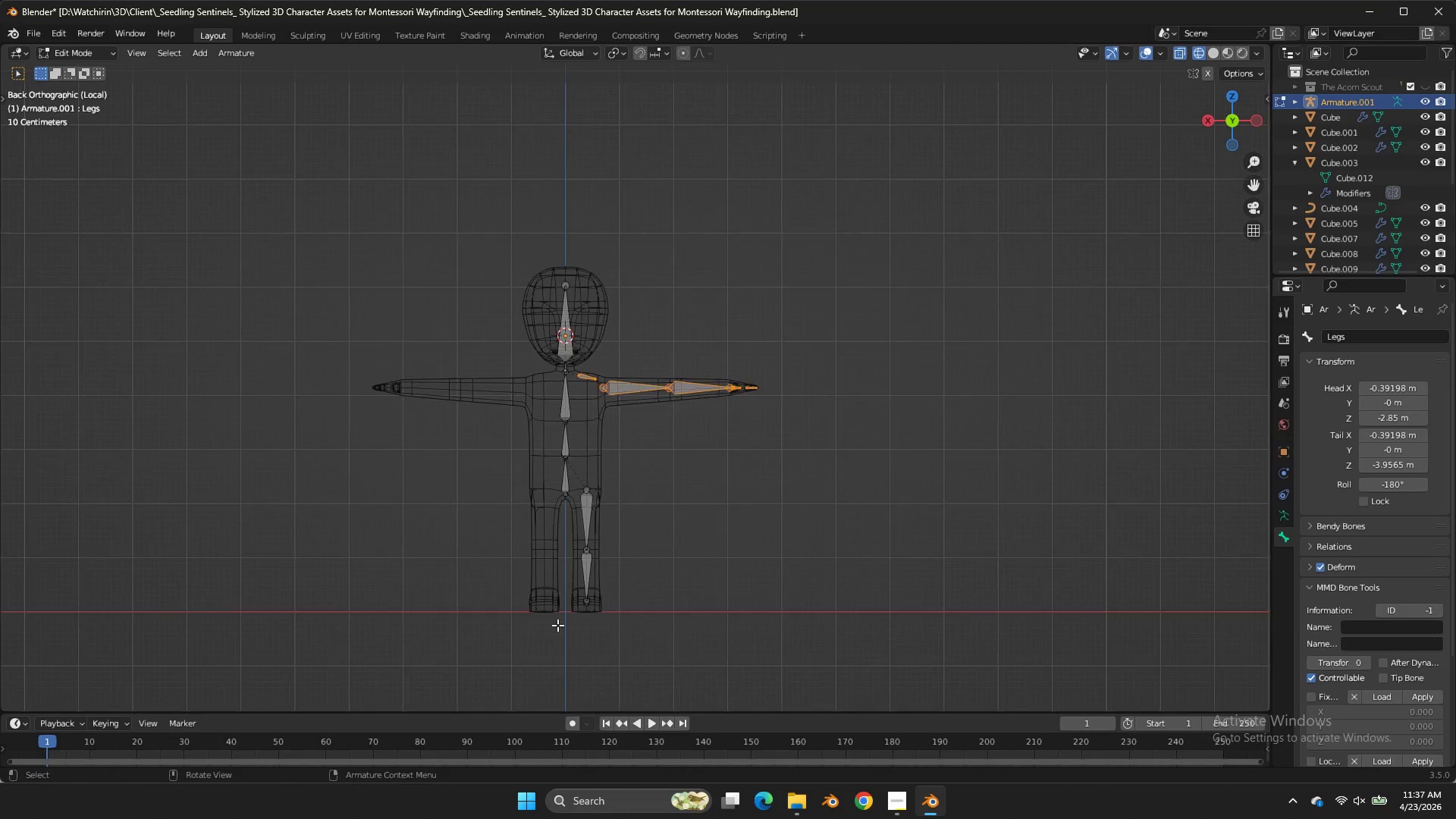 
scroll: coordinate [557, 625], scroll_direction: down, amount: 4.0
 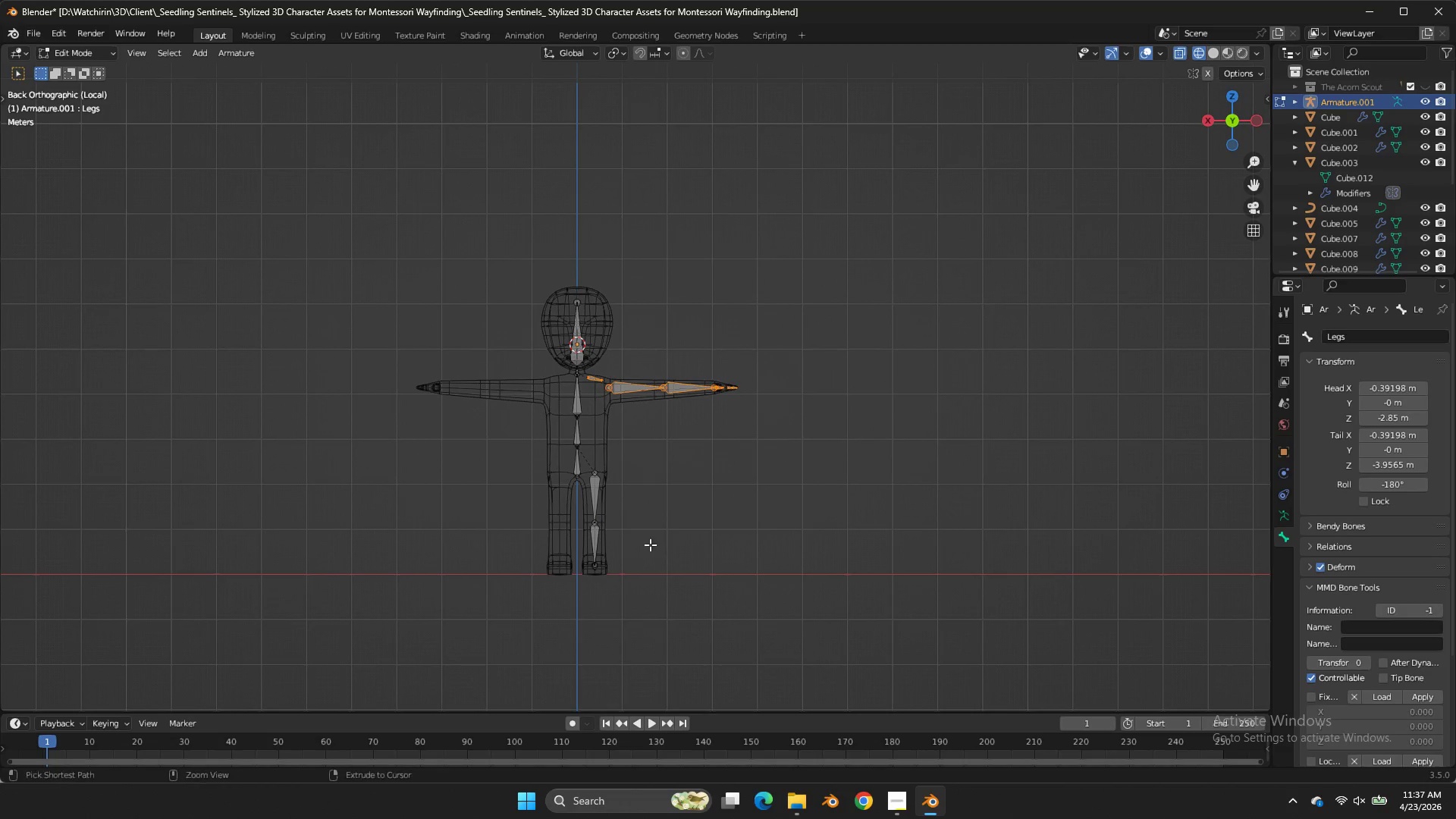 
key(Control+Z)
 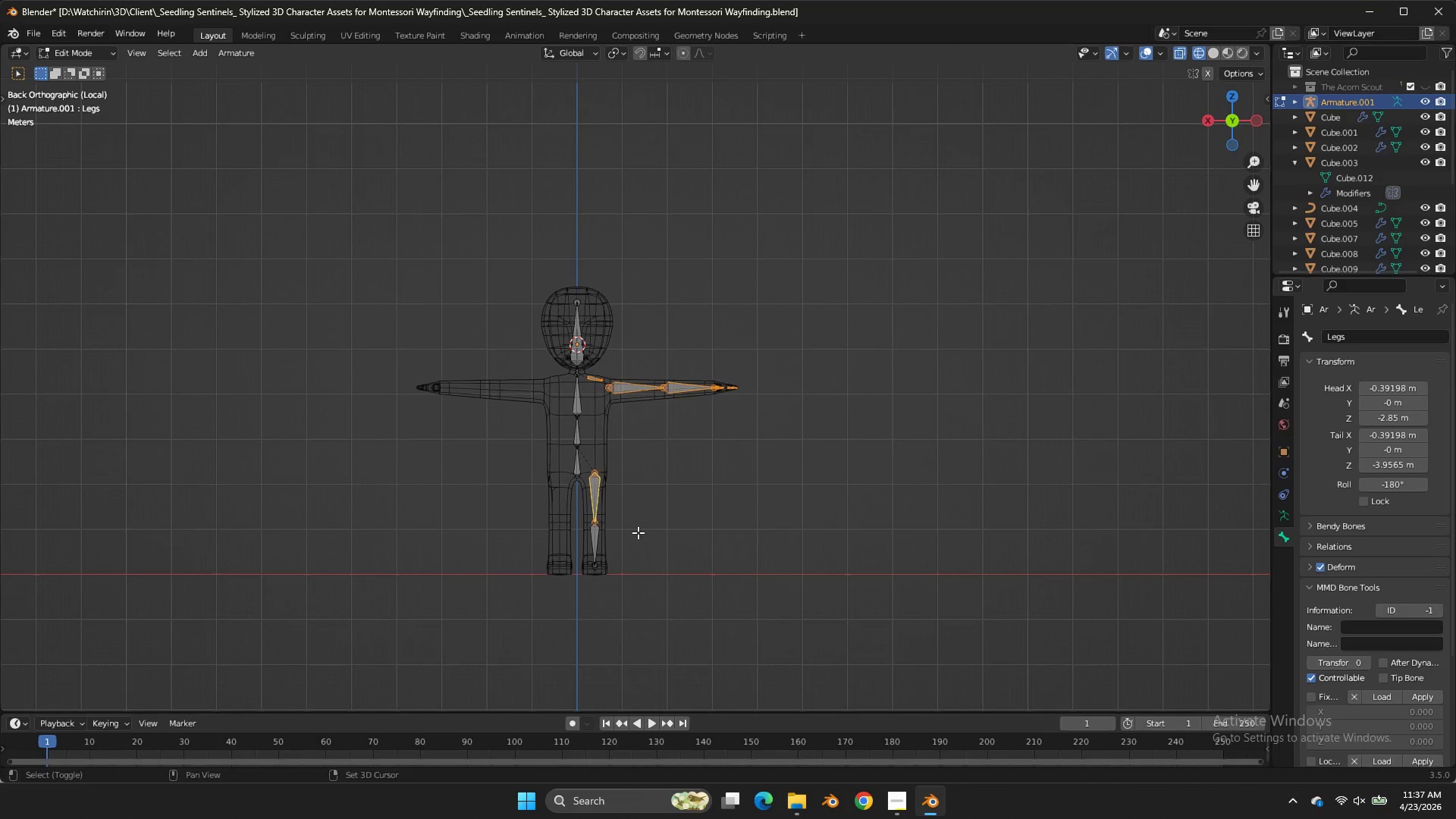 
hold_key(key=ShiftLeft, duration=0.75)
left_click_drag(start_coordinate=[637, 532], to_coordinate=[504, 609])
 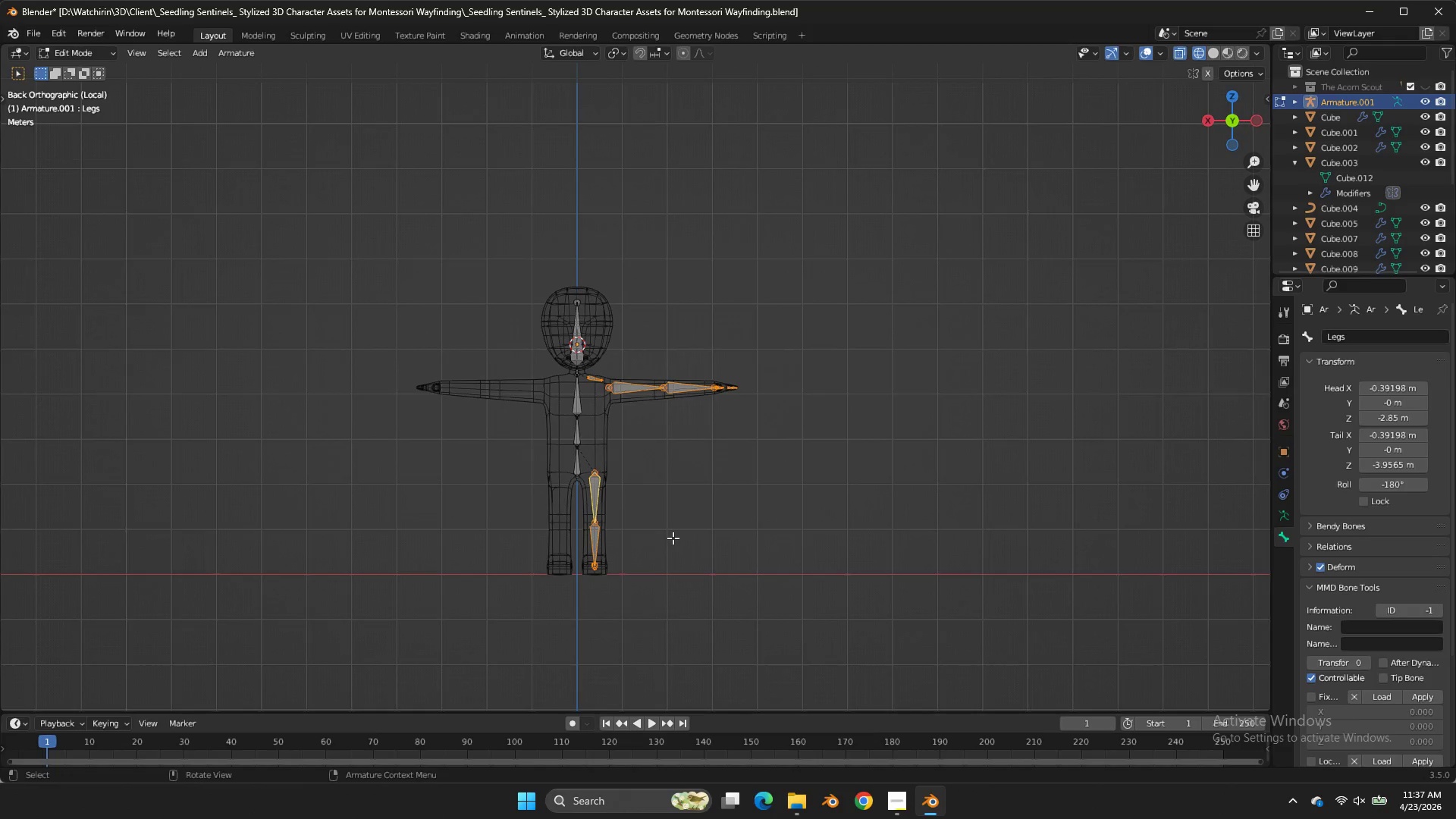 
key(Control+ControlLeft)
 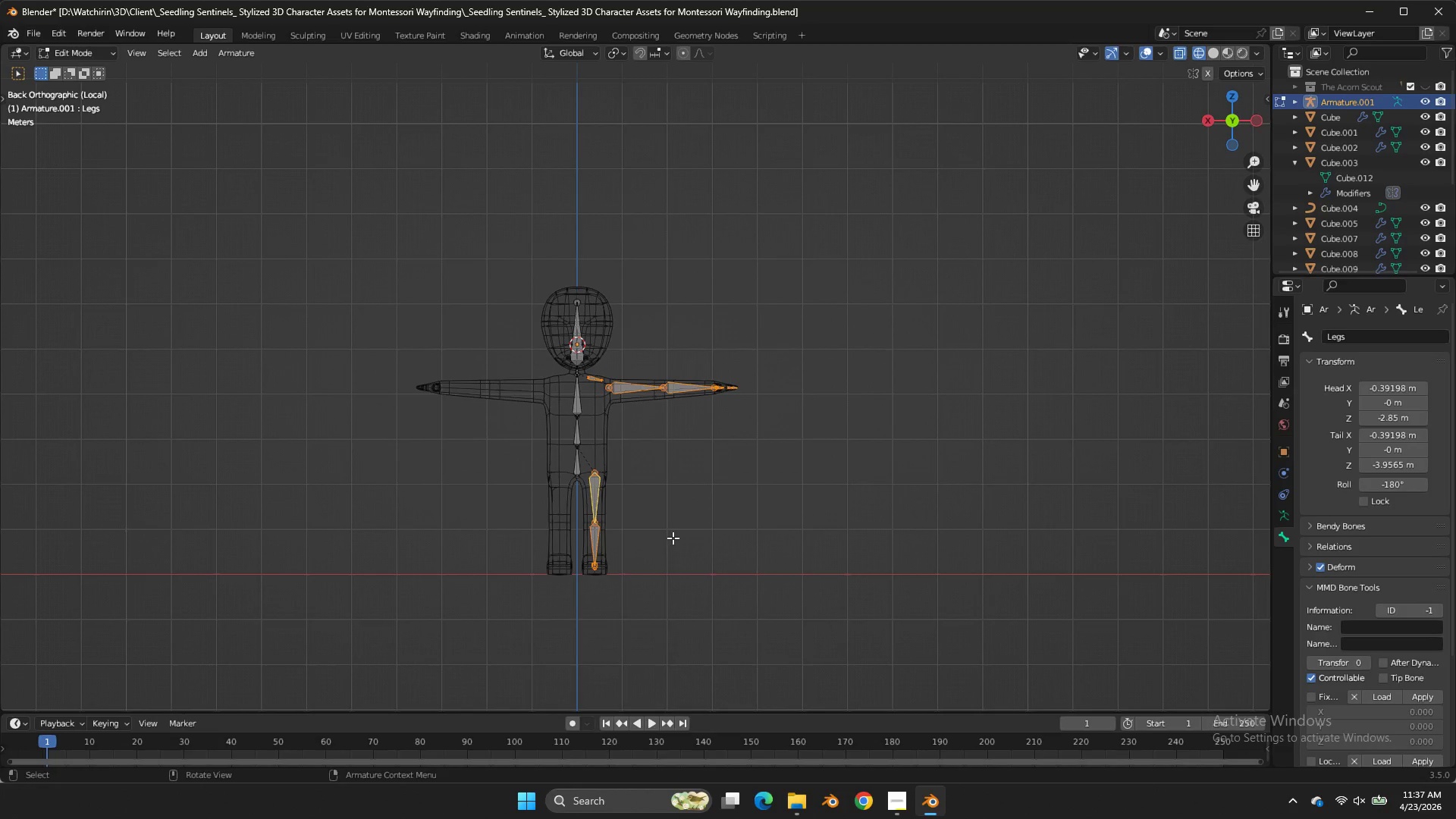 
right_click([673, 538])
 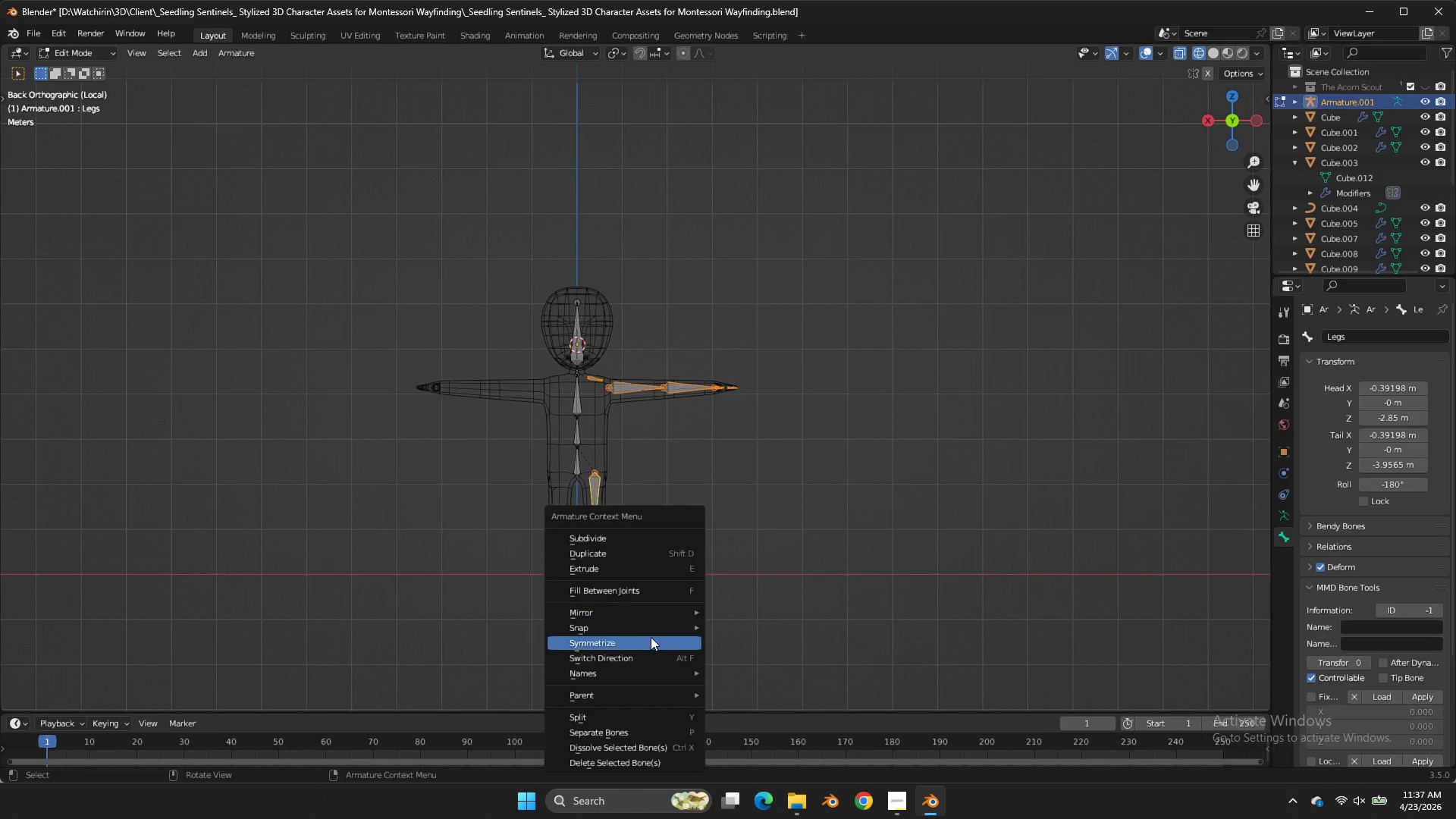 
left_click([649, 642])
 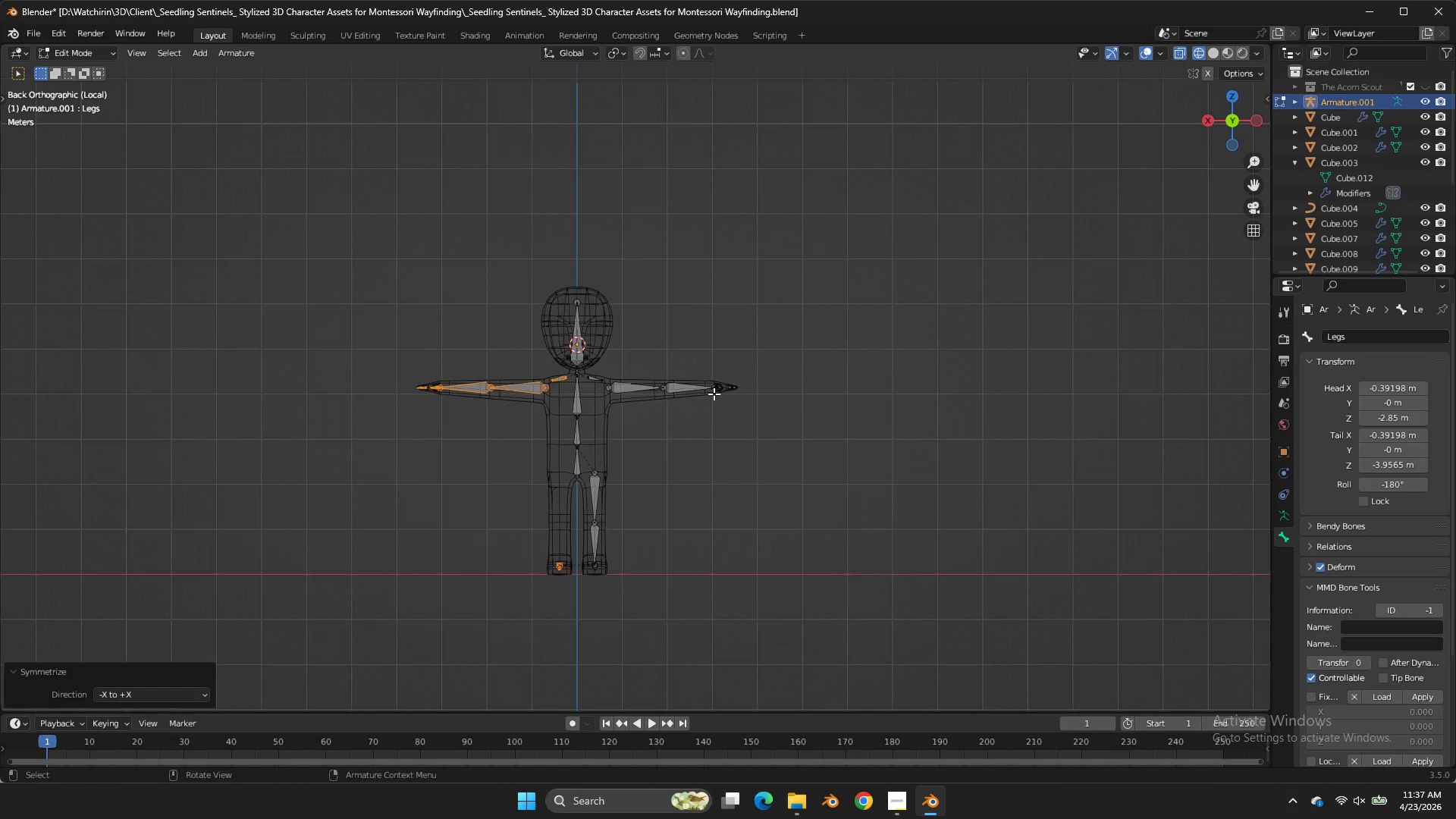 
scroll: coordinate [714, 394], scroll_direction: up, amount: 2.0
 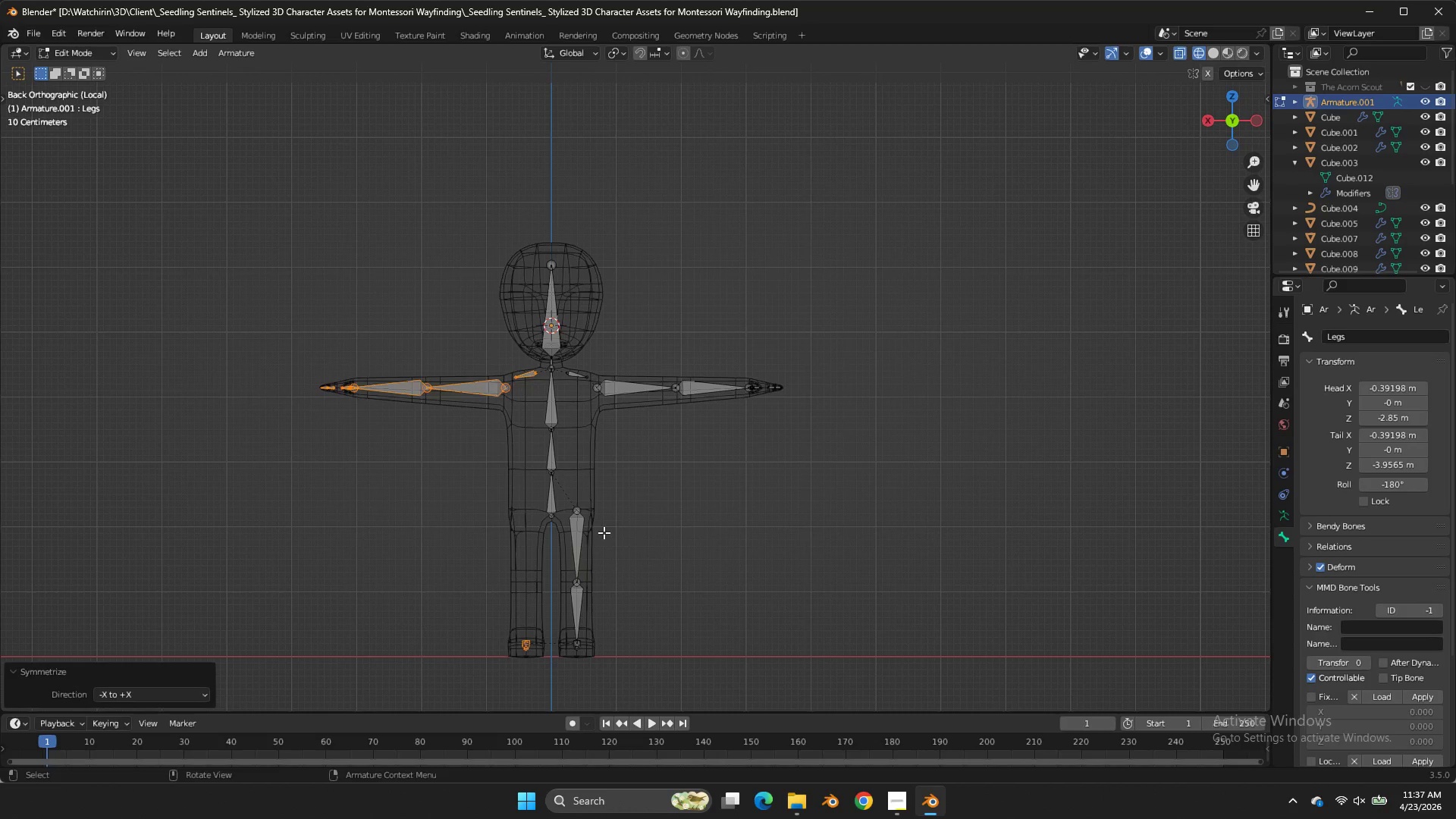 
key(Control+ControlLeft)
 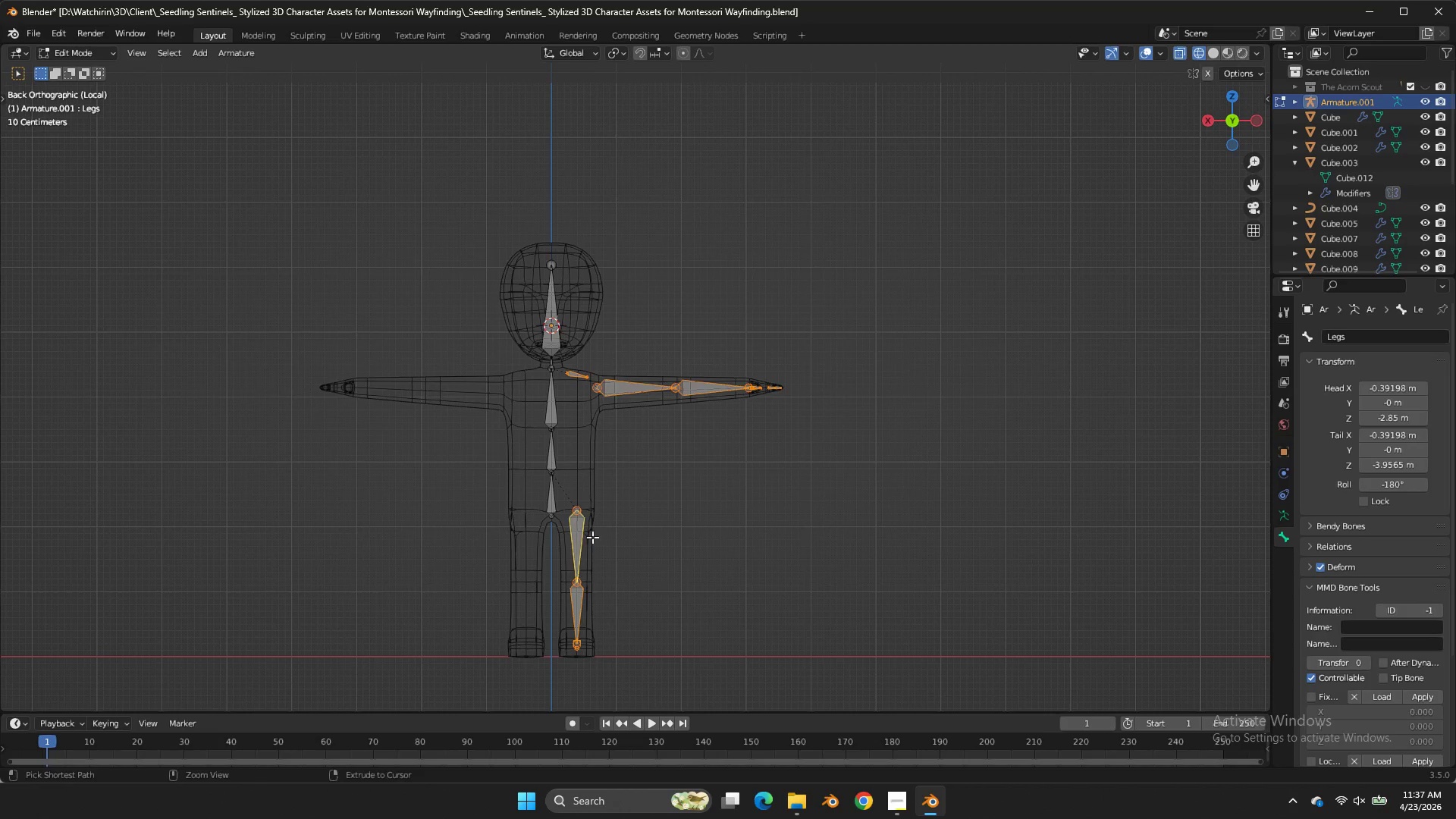 
key(Control+Z)
 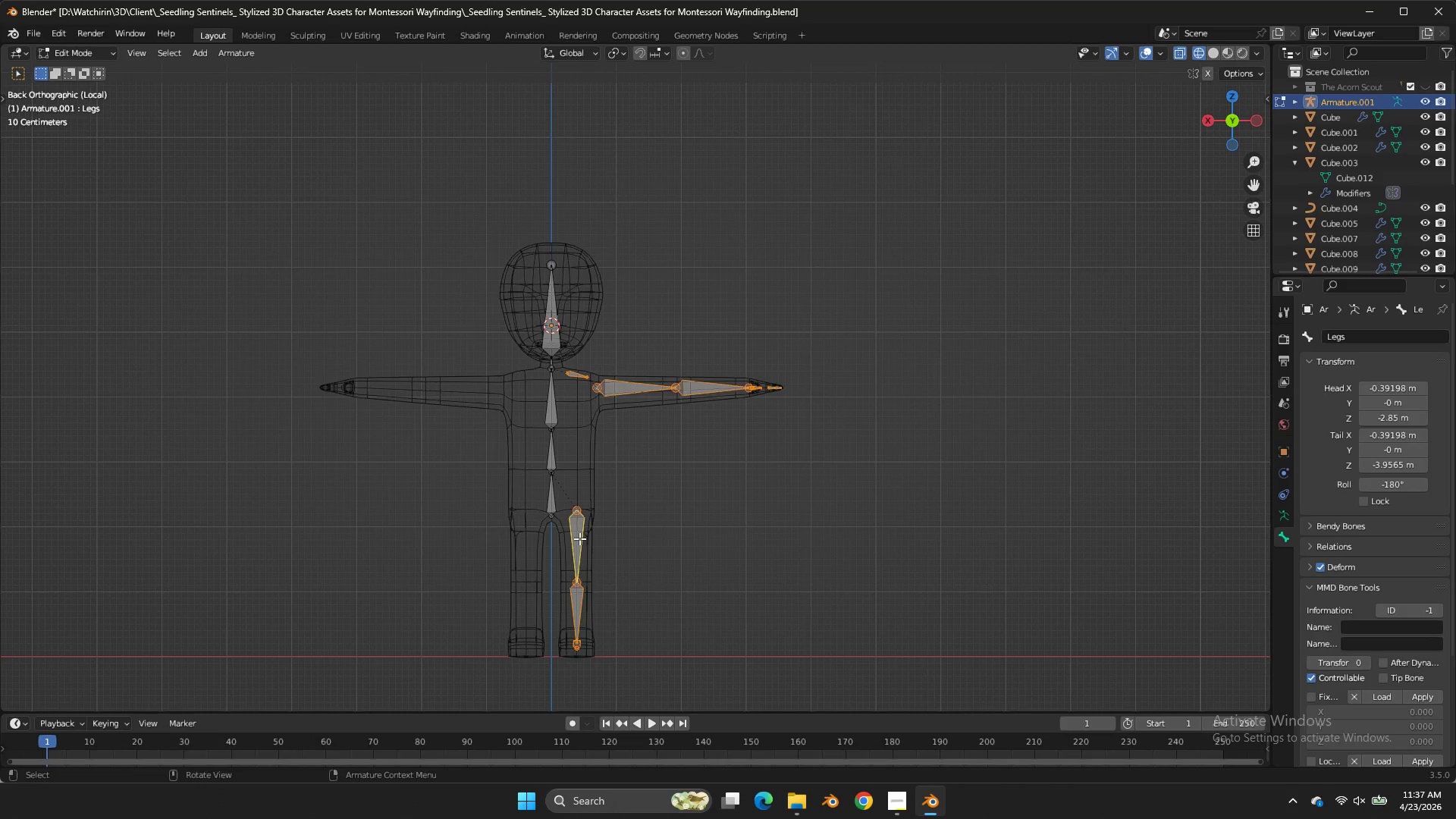 
left_click([579, 538])
 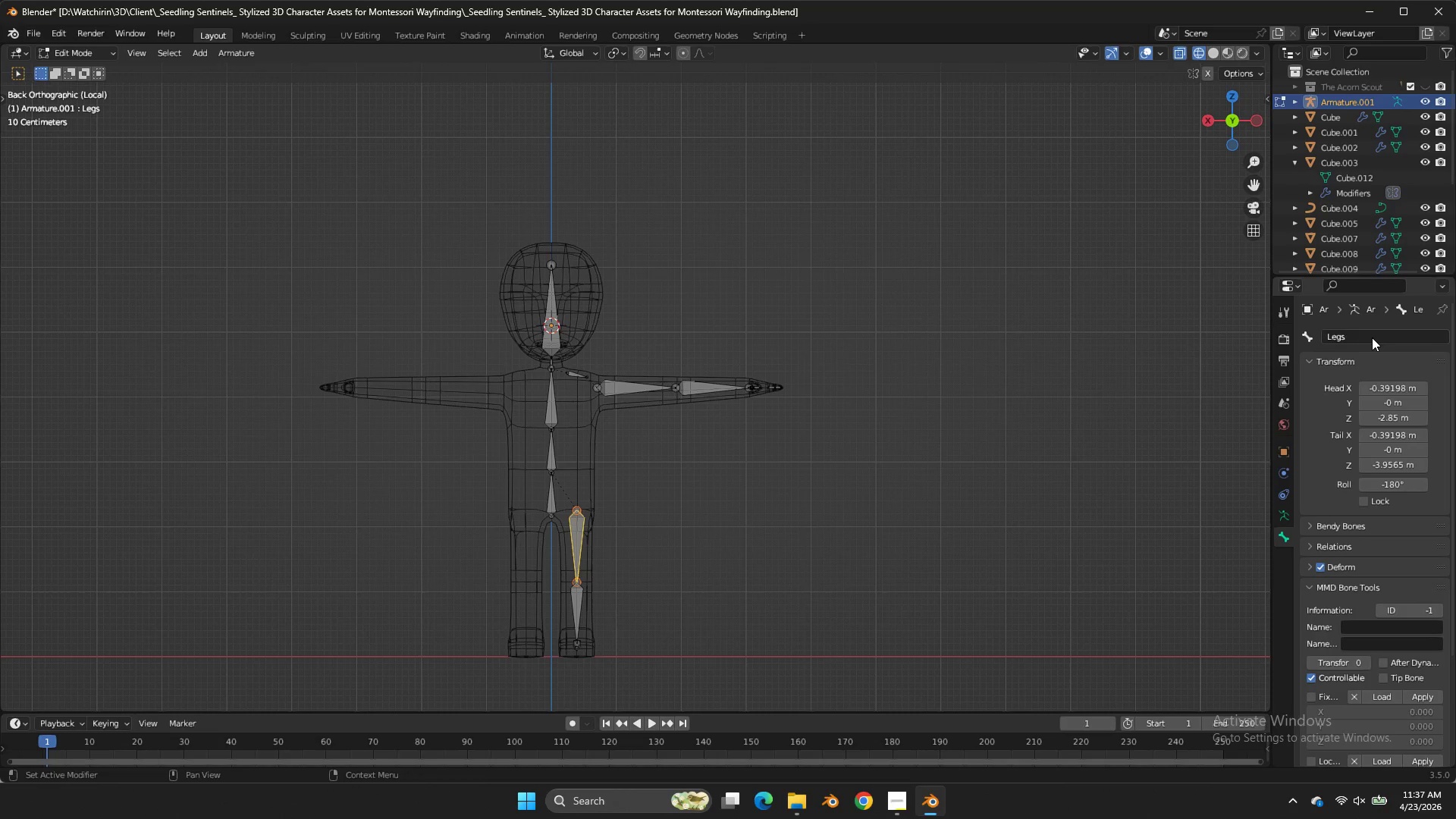 
triple_click([1372, 337])
 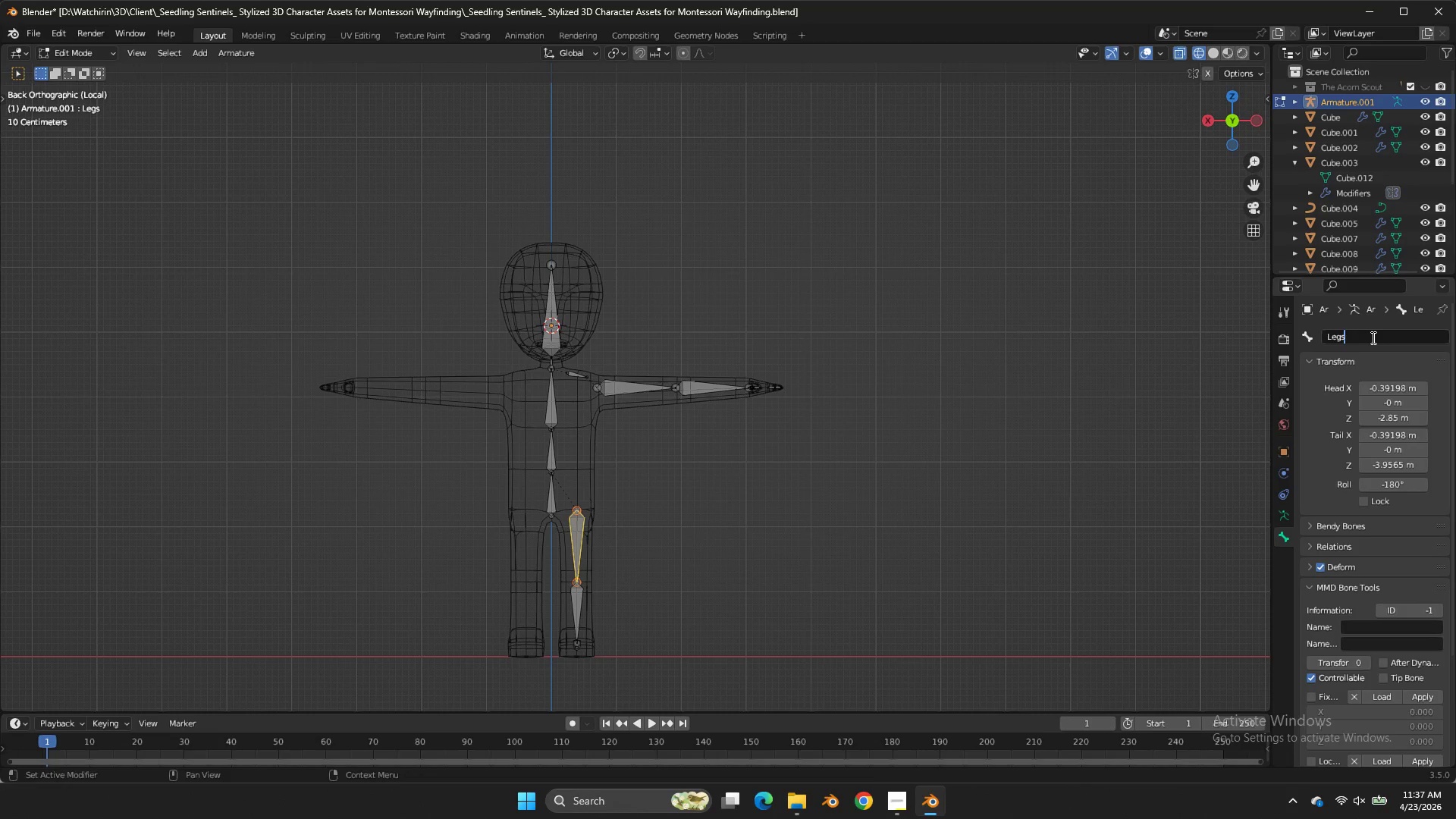 
key(Period)
 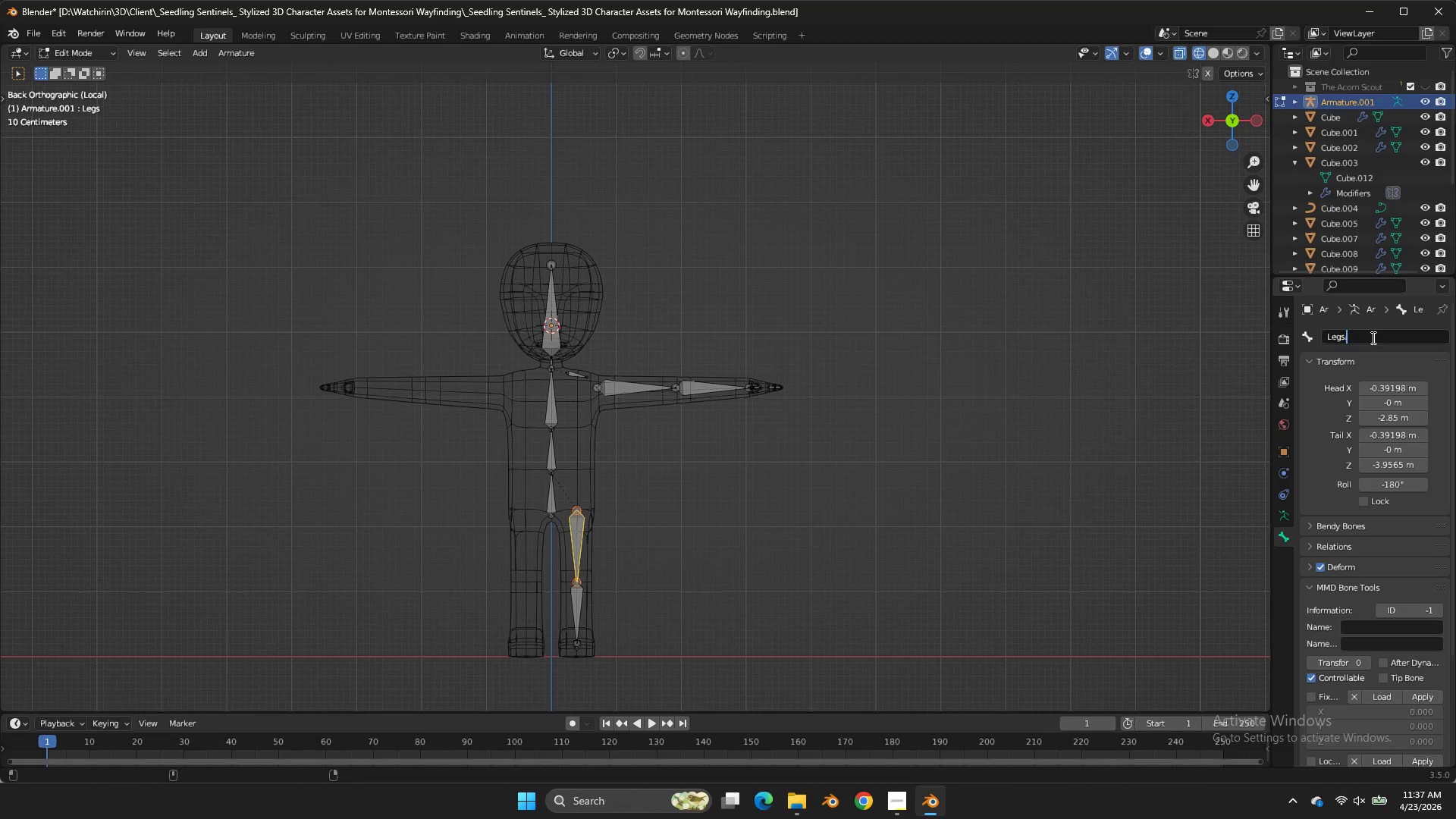 
key(Shift+ShiftRight)
 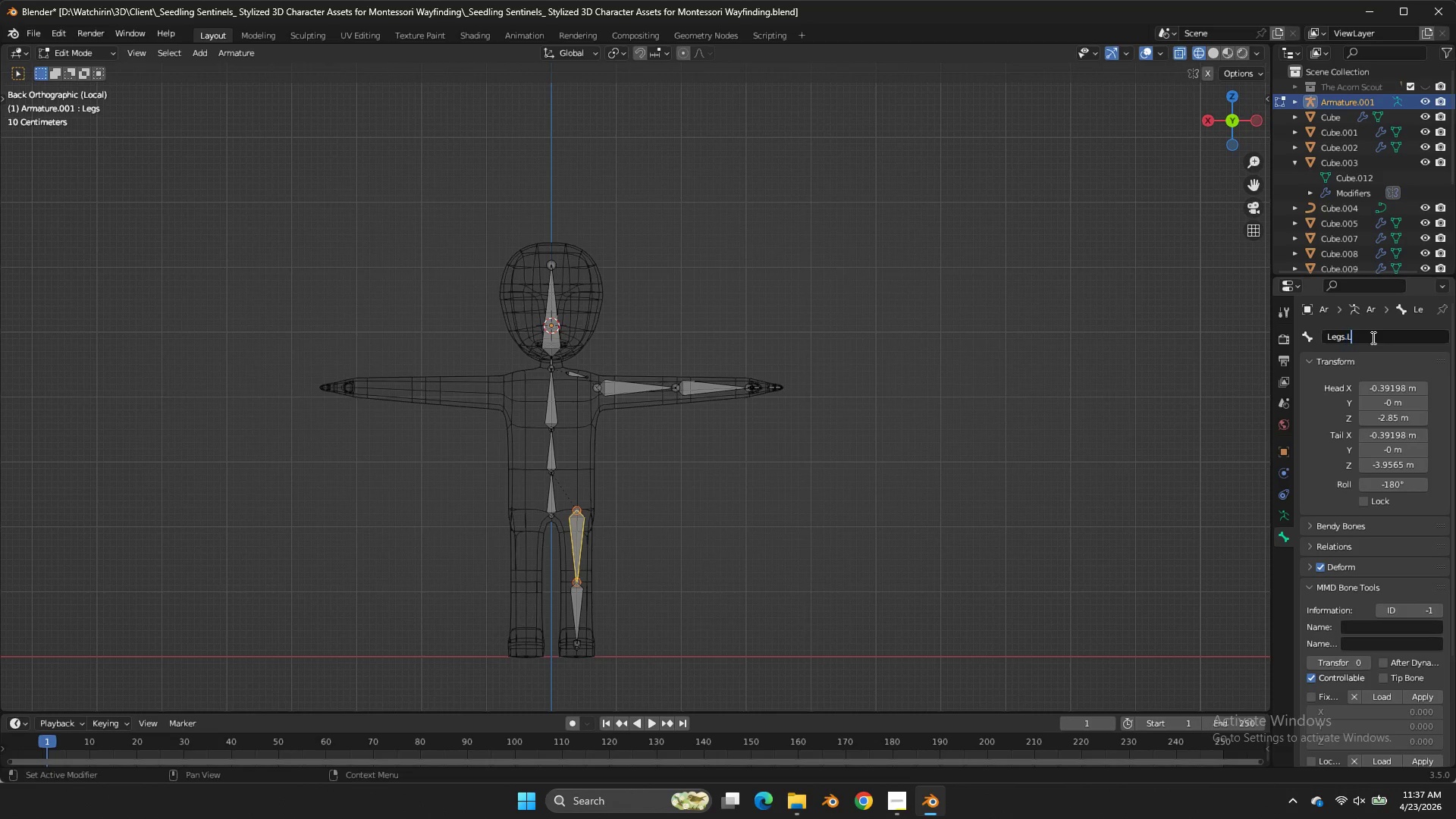 
key(Shift+L)
 